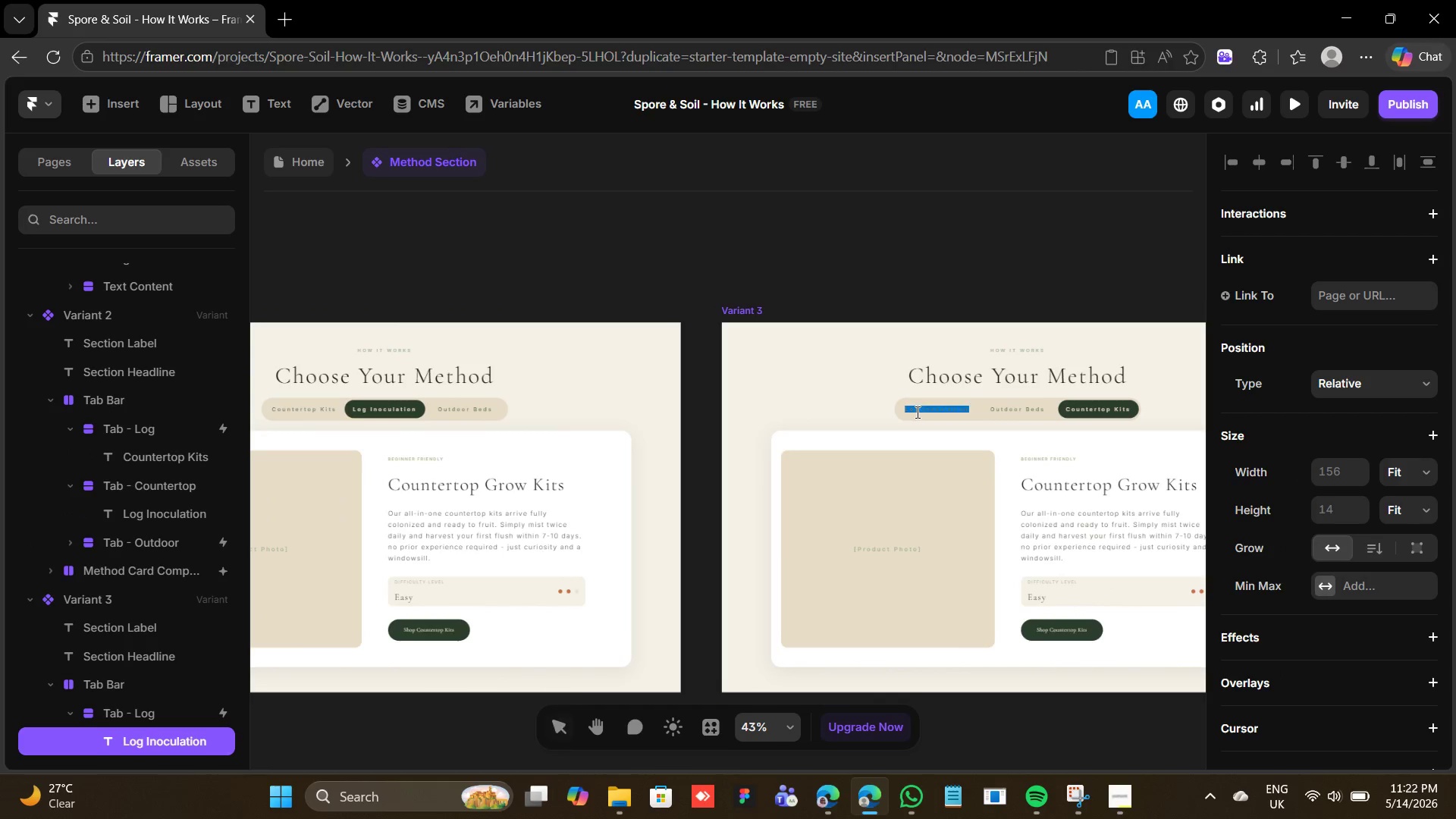 
triple_click([916, 412])
 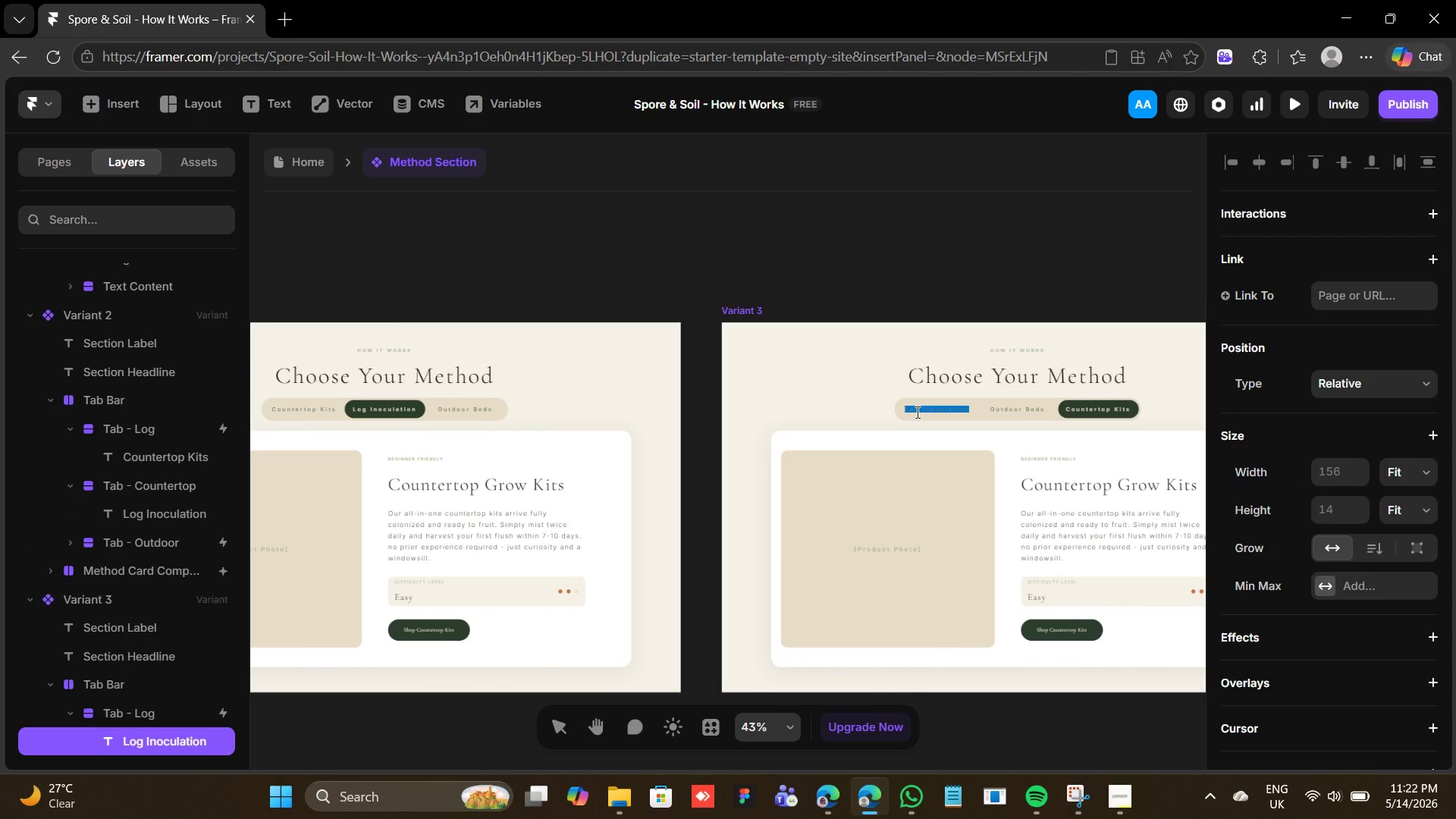 
type(Counter Kits)
 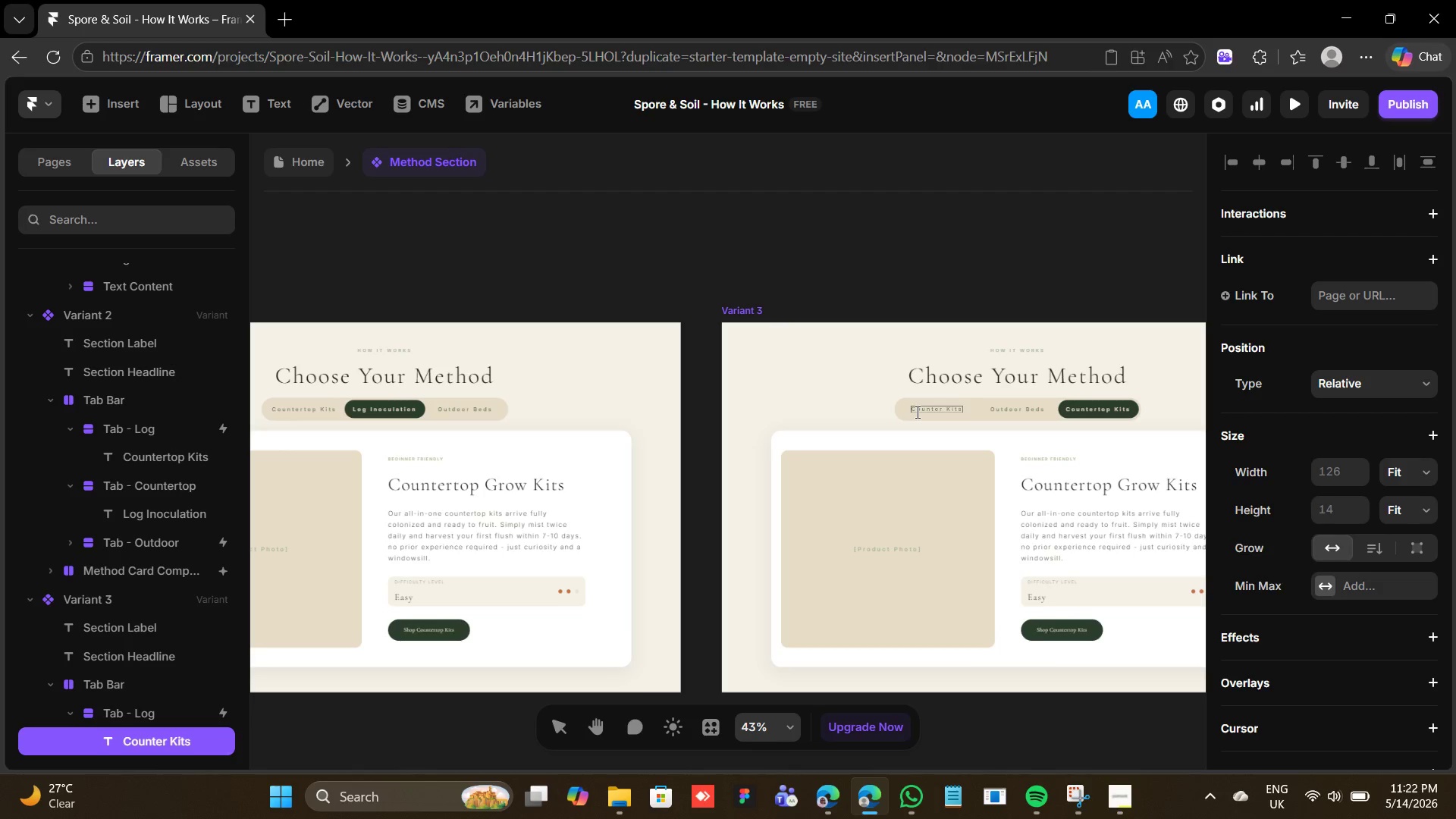 
double_click([1006, 410])
 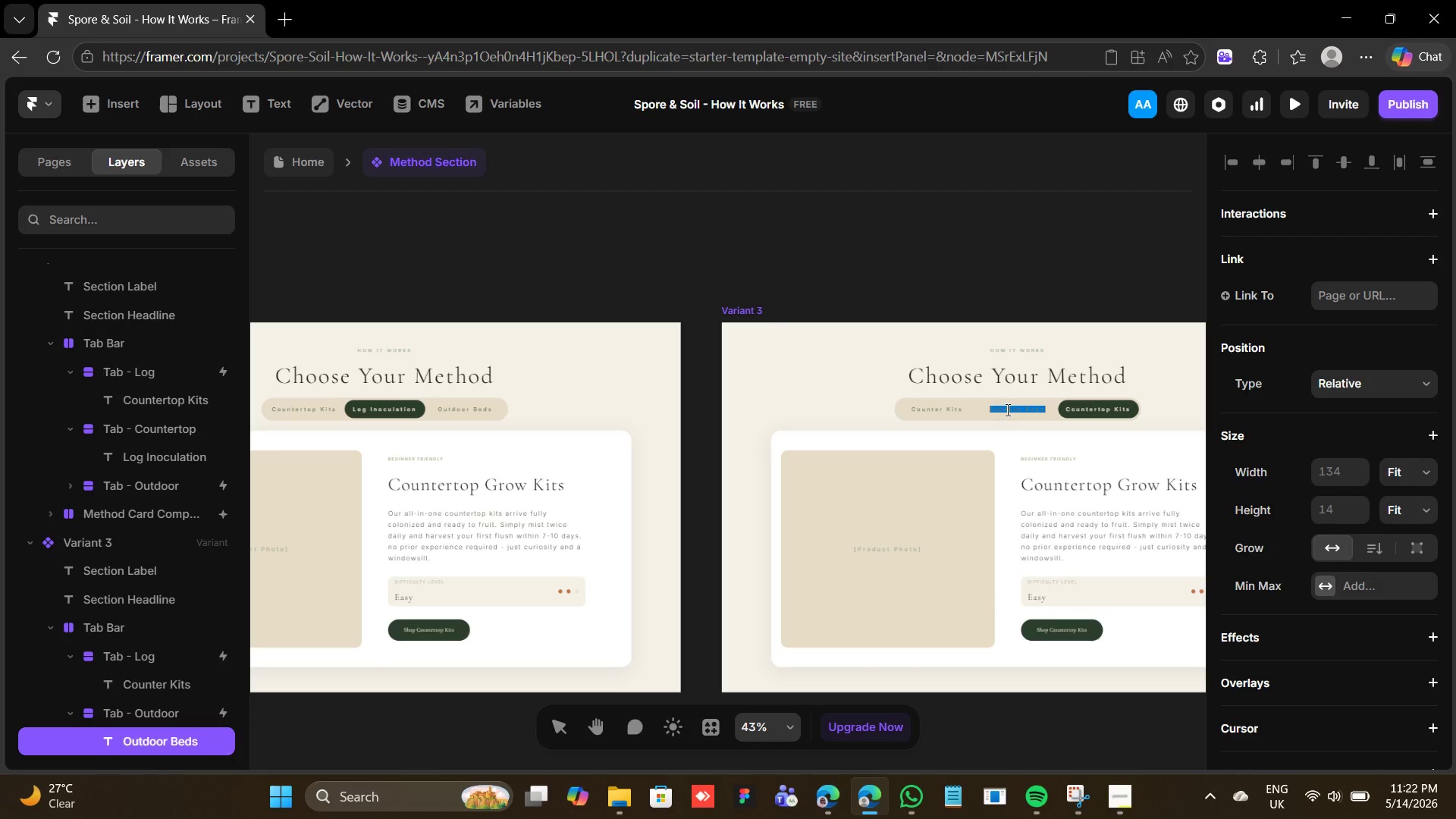 
triple_click([1006, 410])
 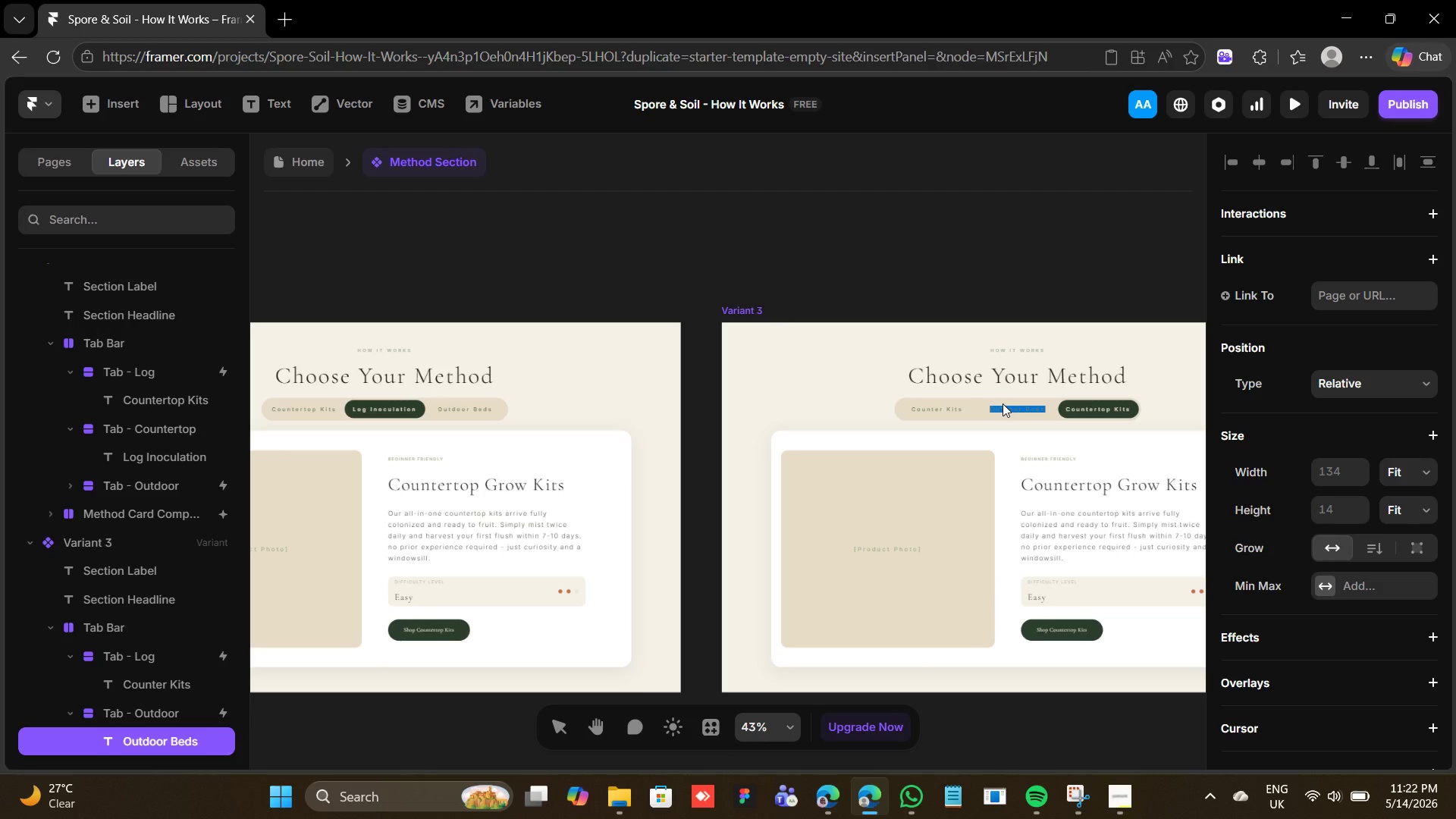 
type(Log Inoculation)
 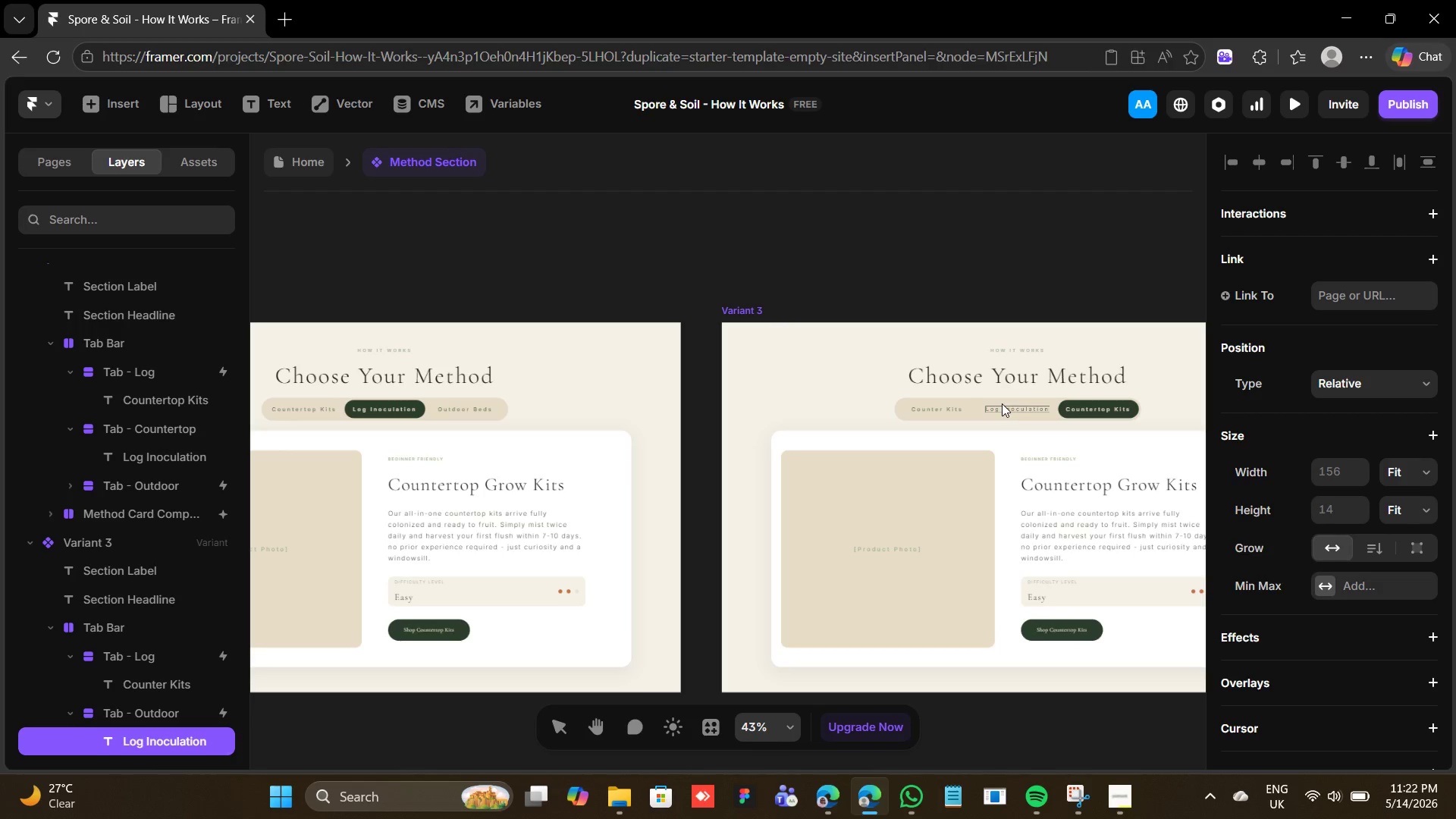 
double_click([1107, 406])
 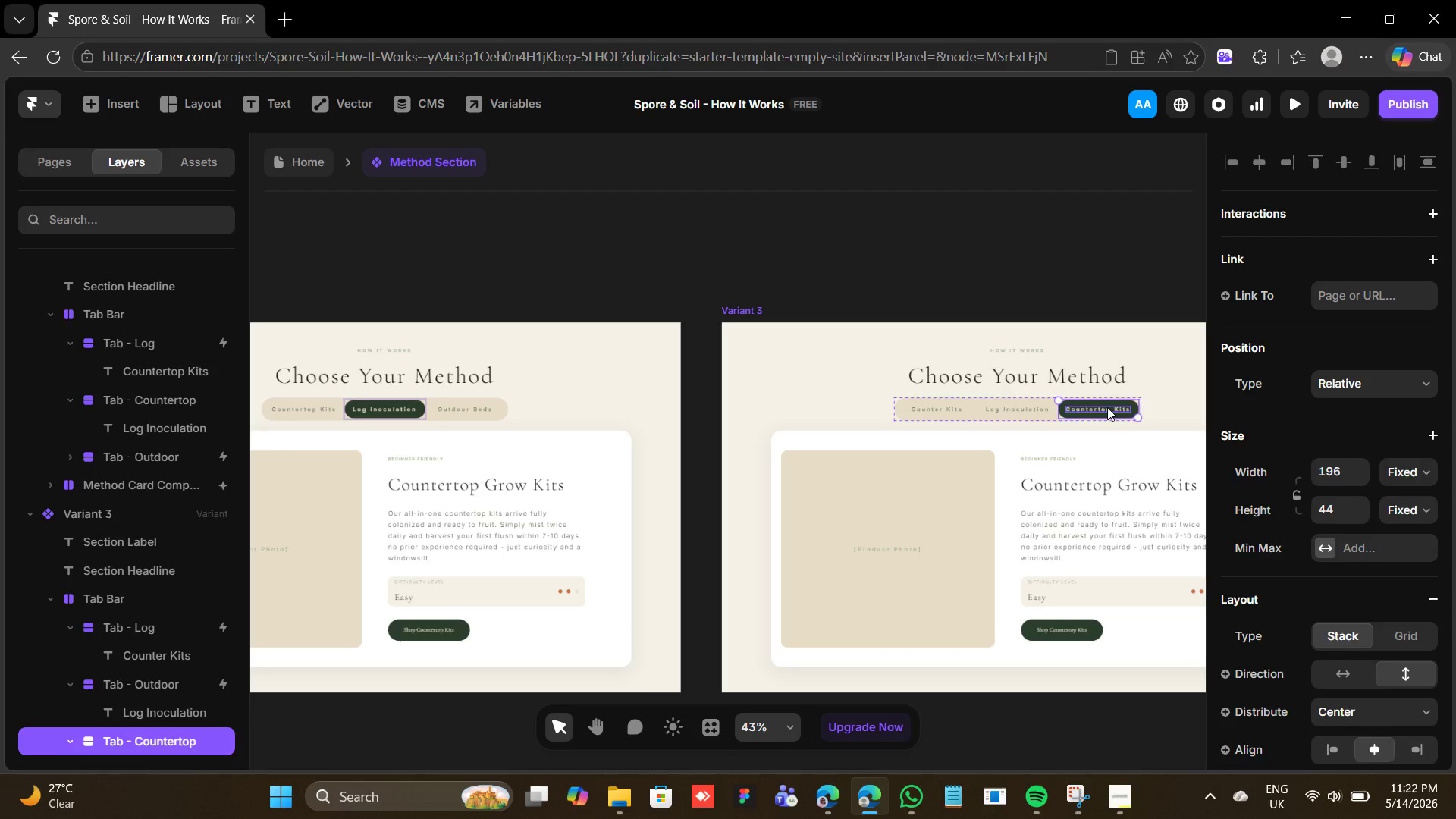 
triple_click([1107, 407])
 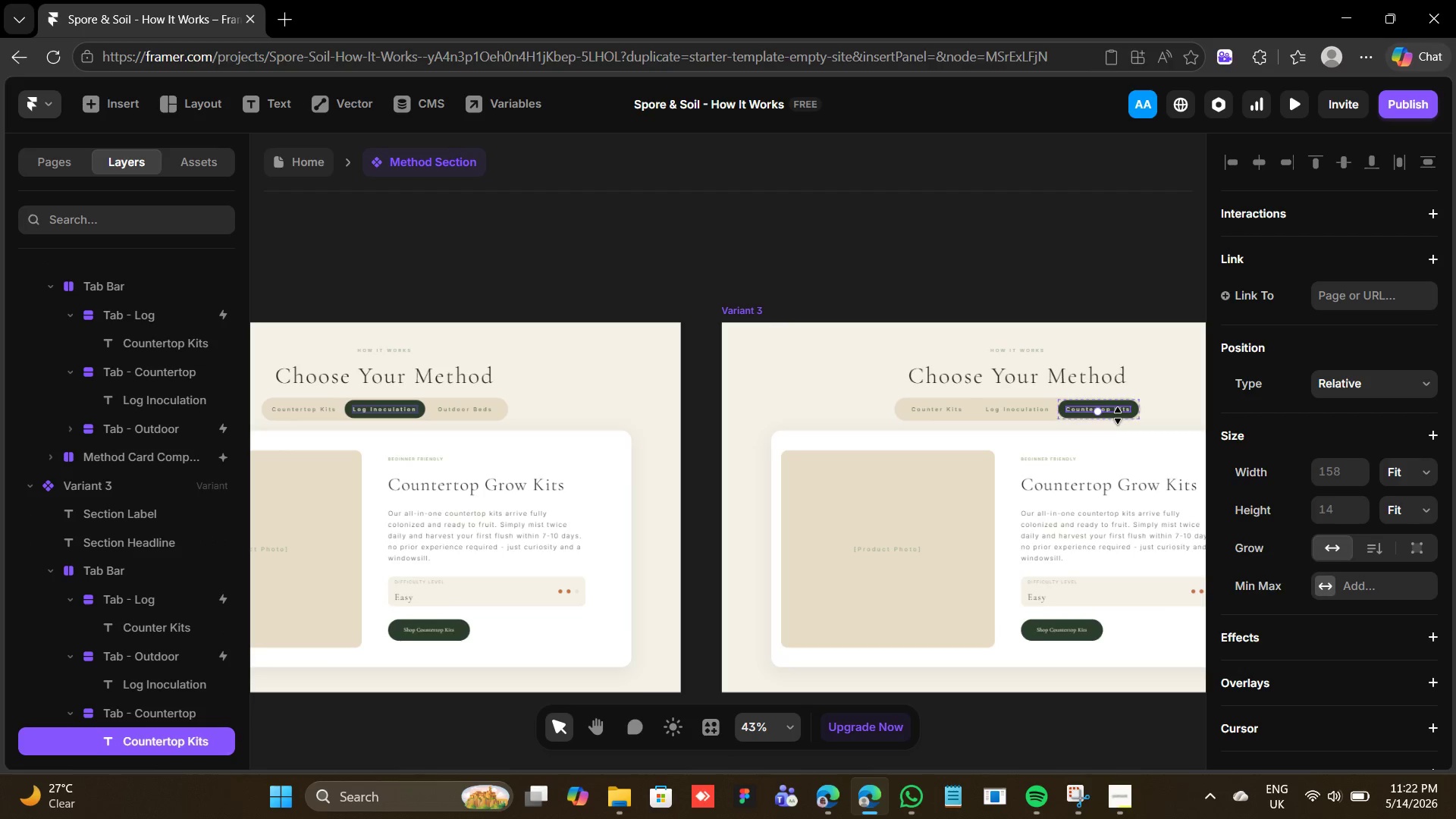 
double_click([1118, 416])
 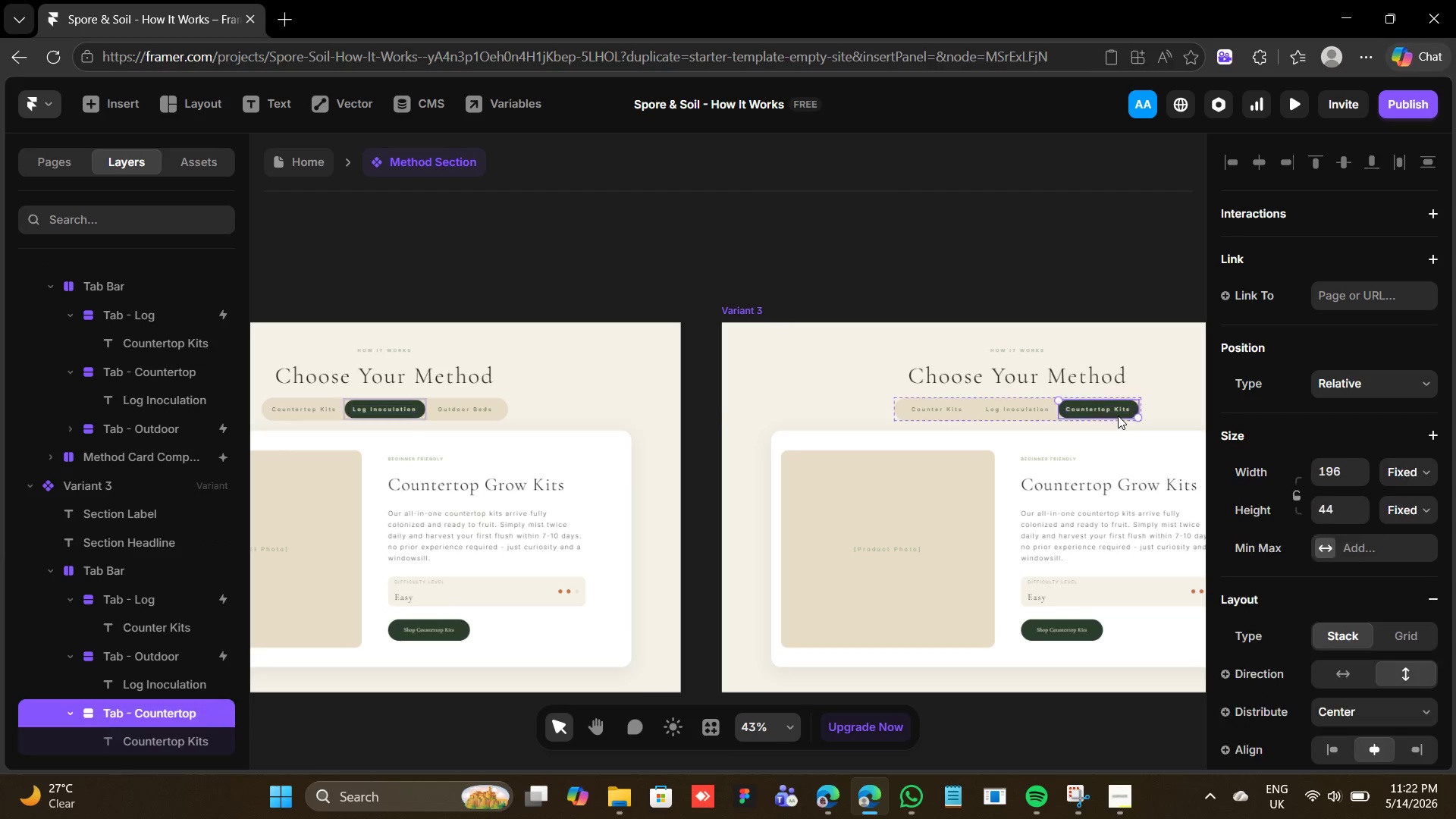 
triple_click([1118, 416])
 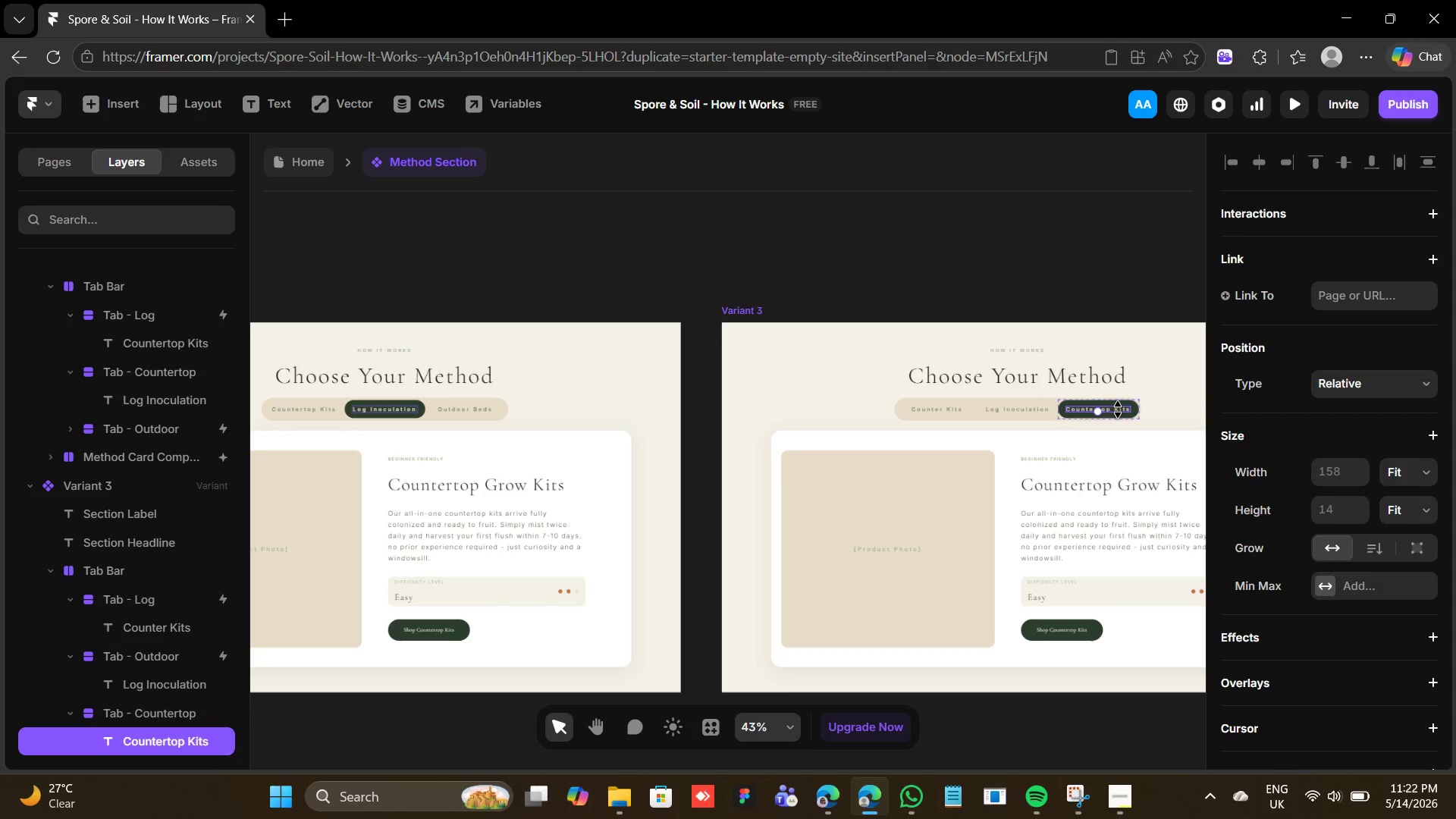 
double_click([1118, 410])
 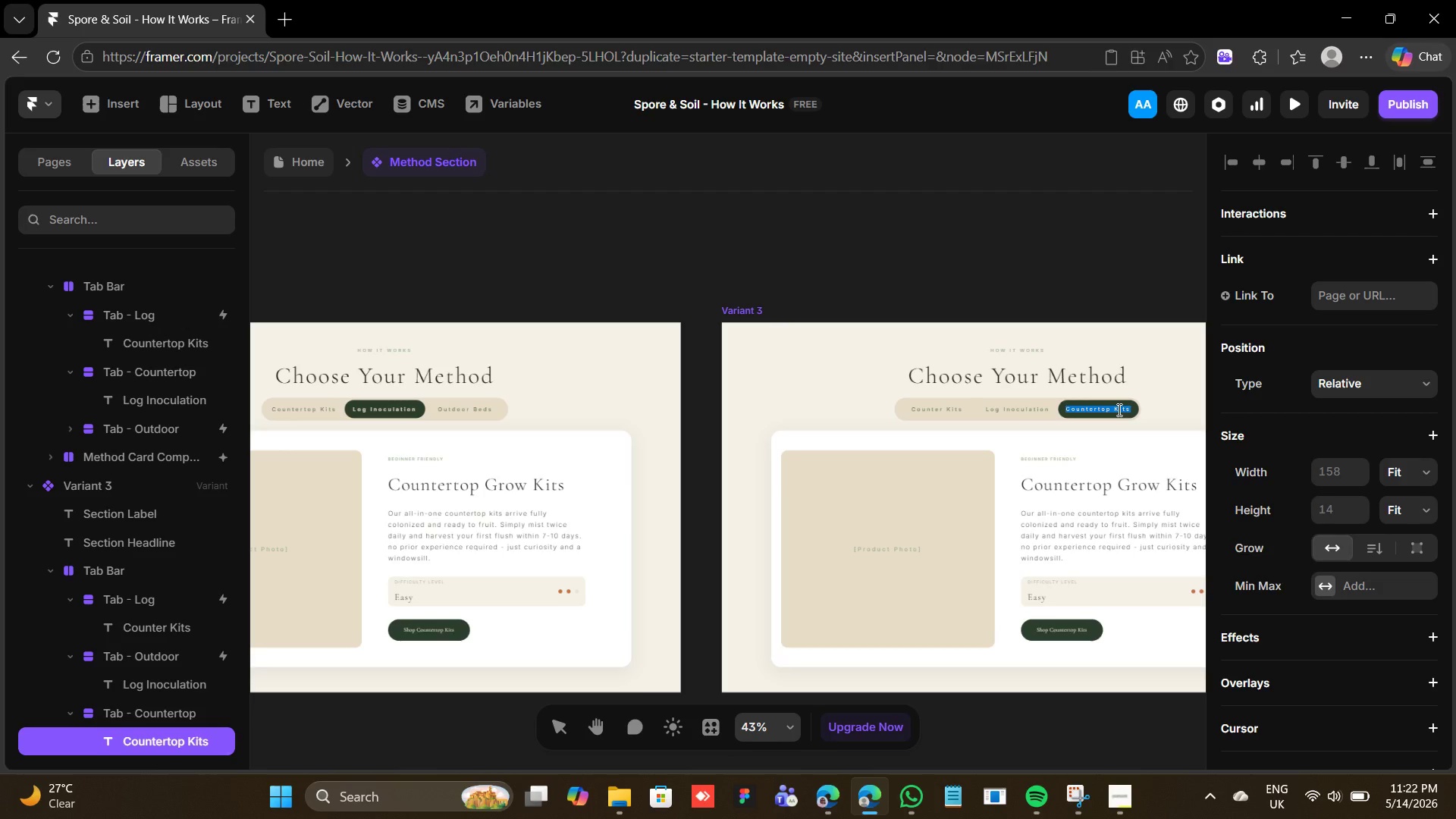 
triple_click([1118, 410])
 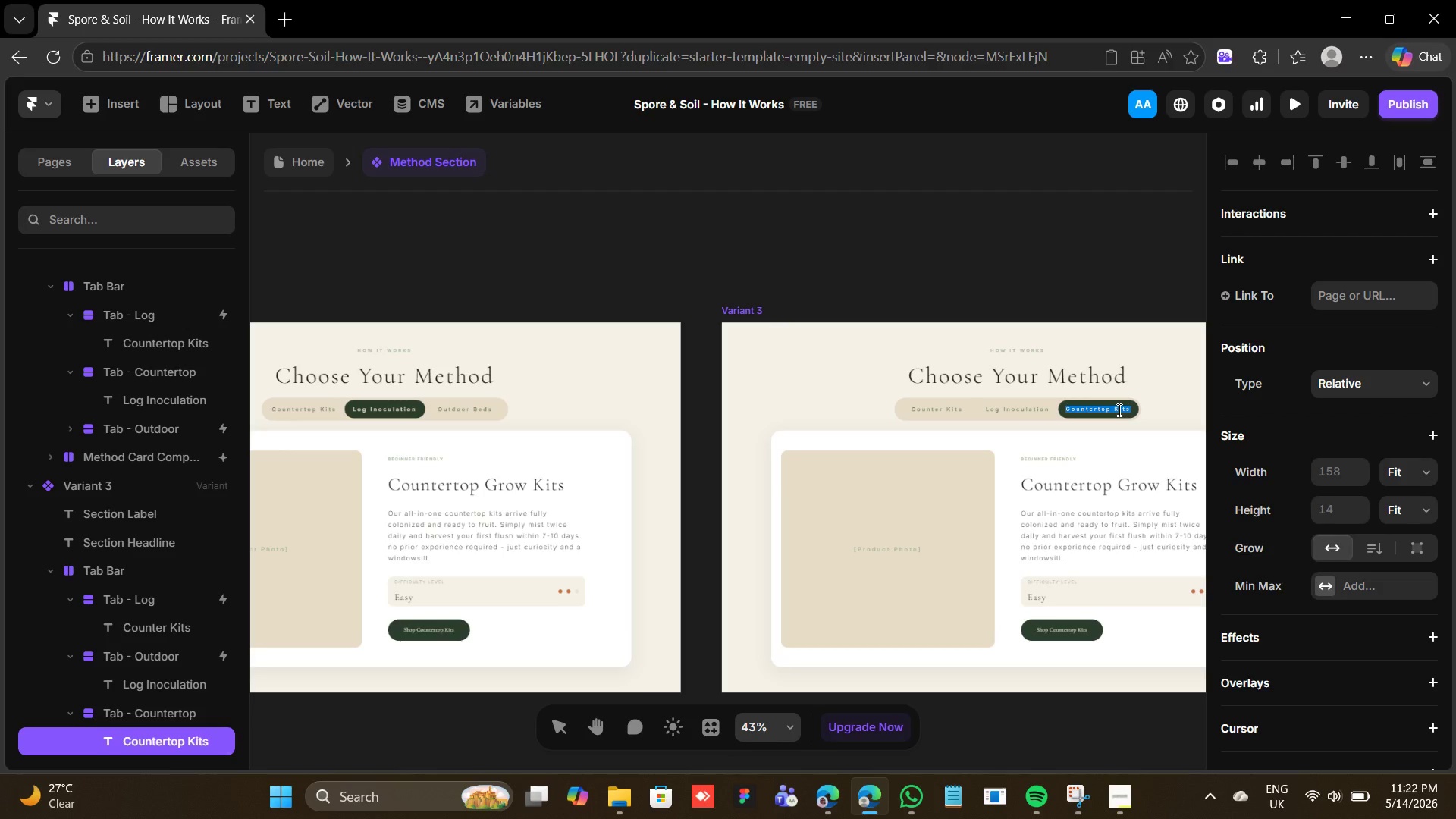 
triple_click([1118, 410])
 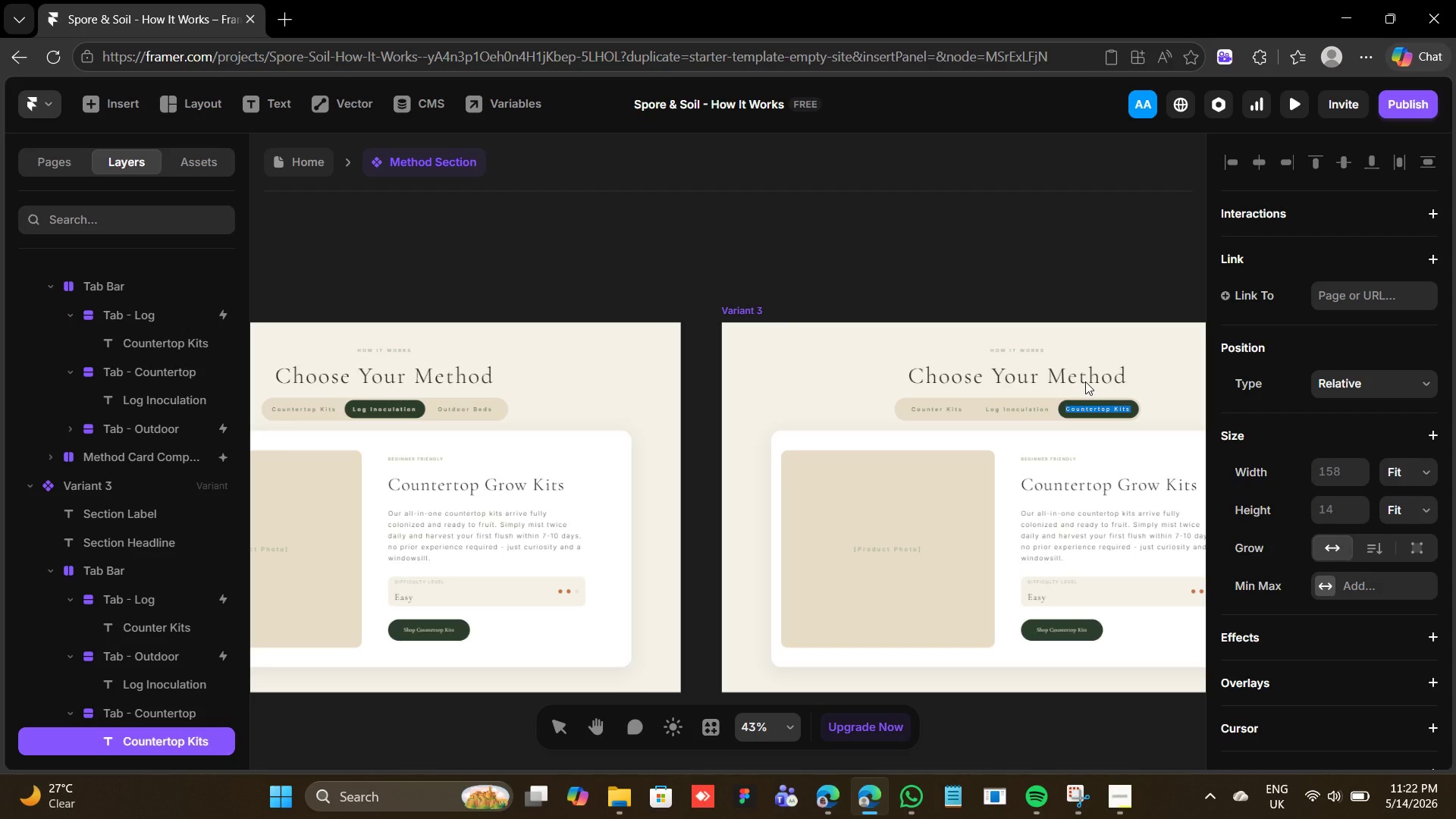 
type(Outdoor Beds)
 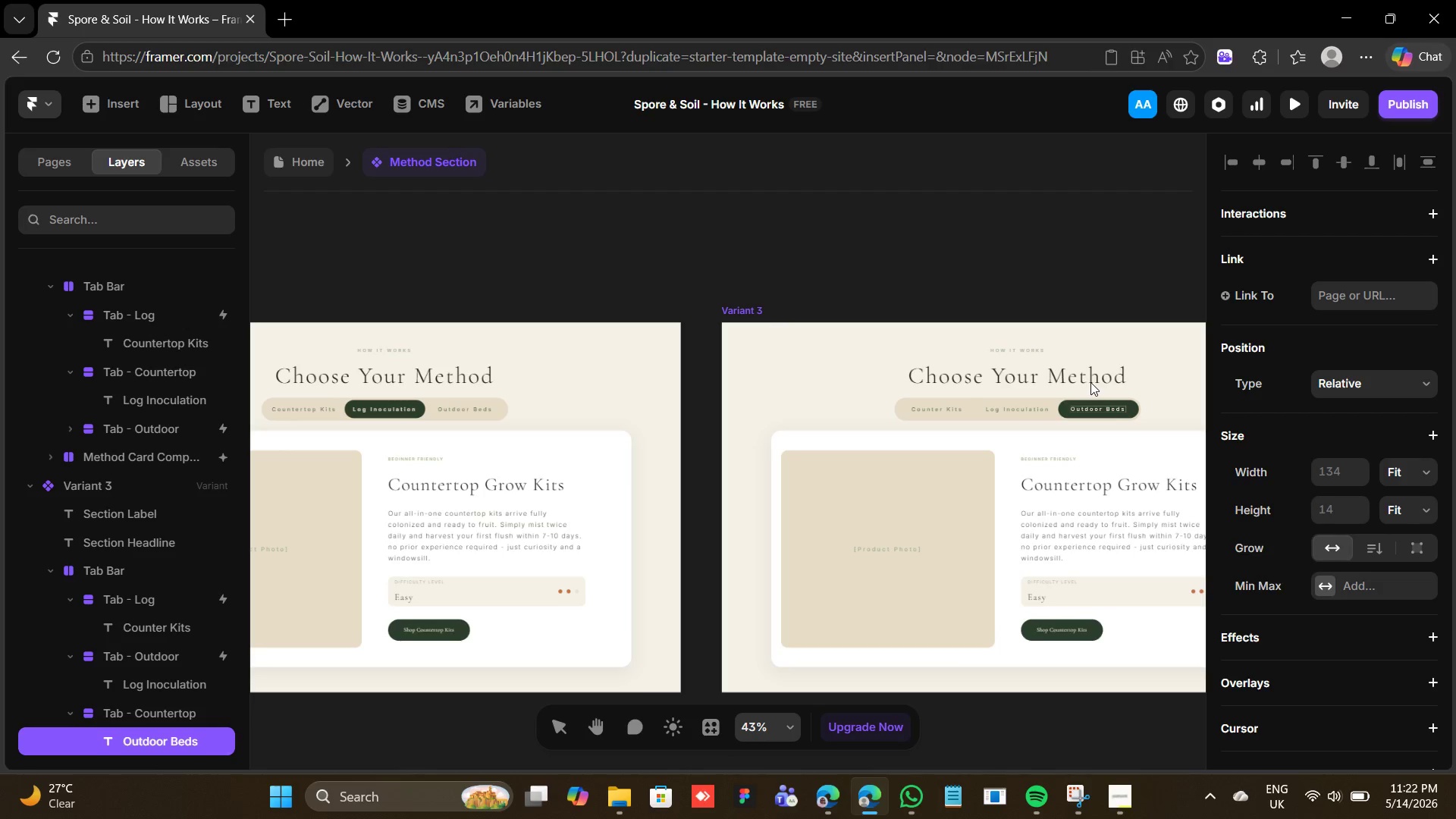 
wait(29.58)
 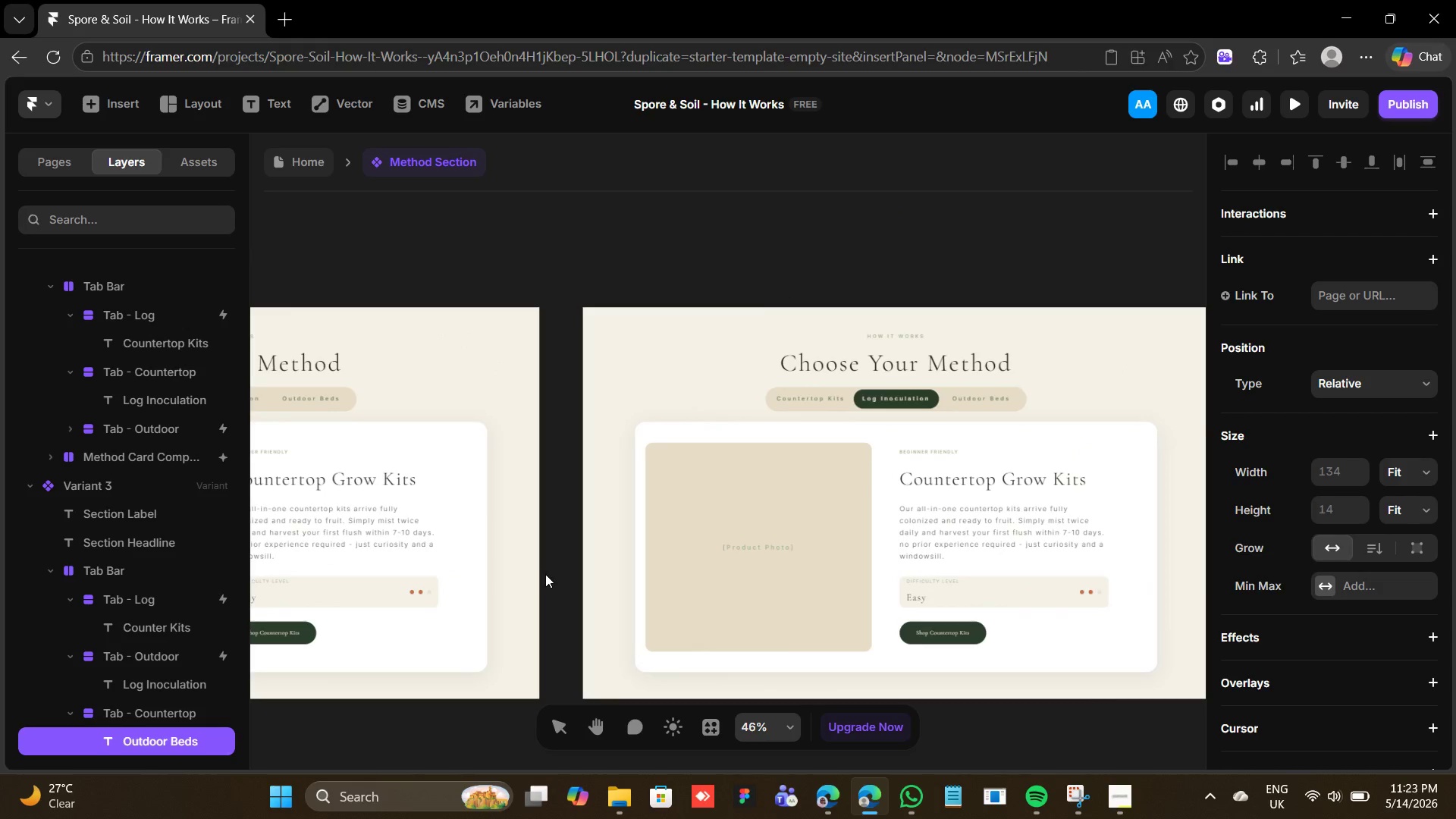 
double_click([802, 523])
 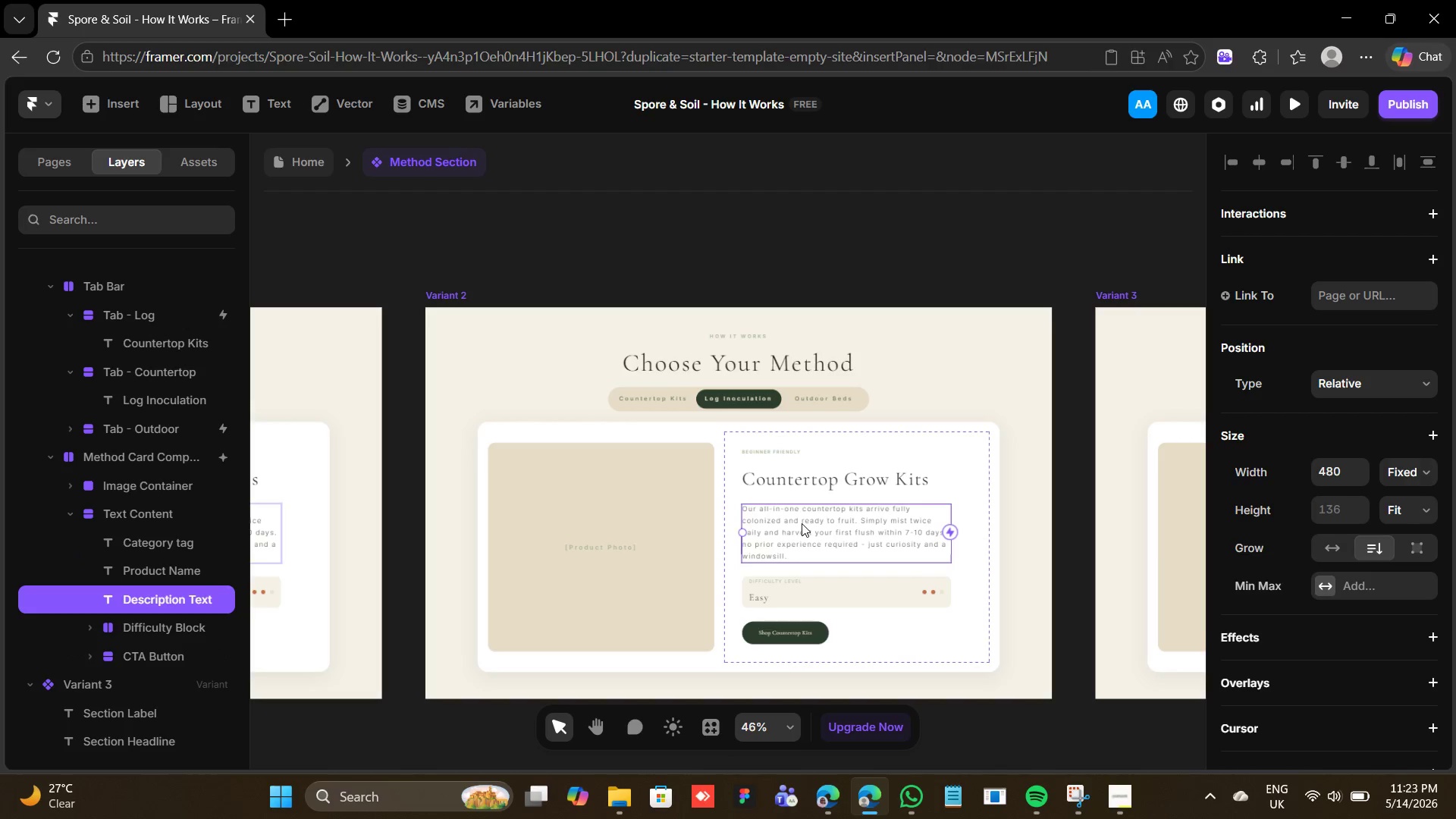 
triple_click([802, 523])
 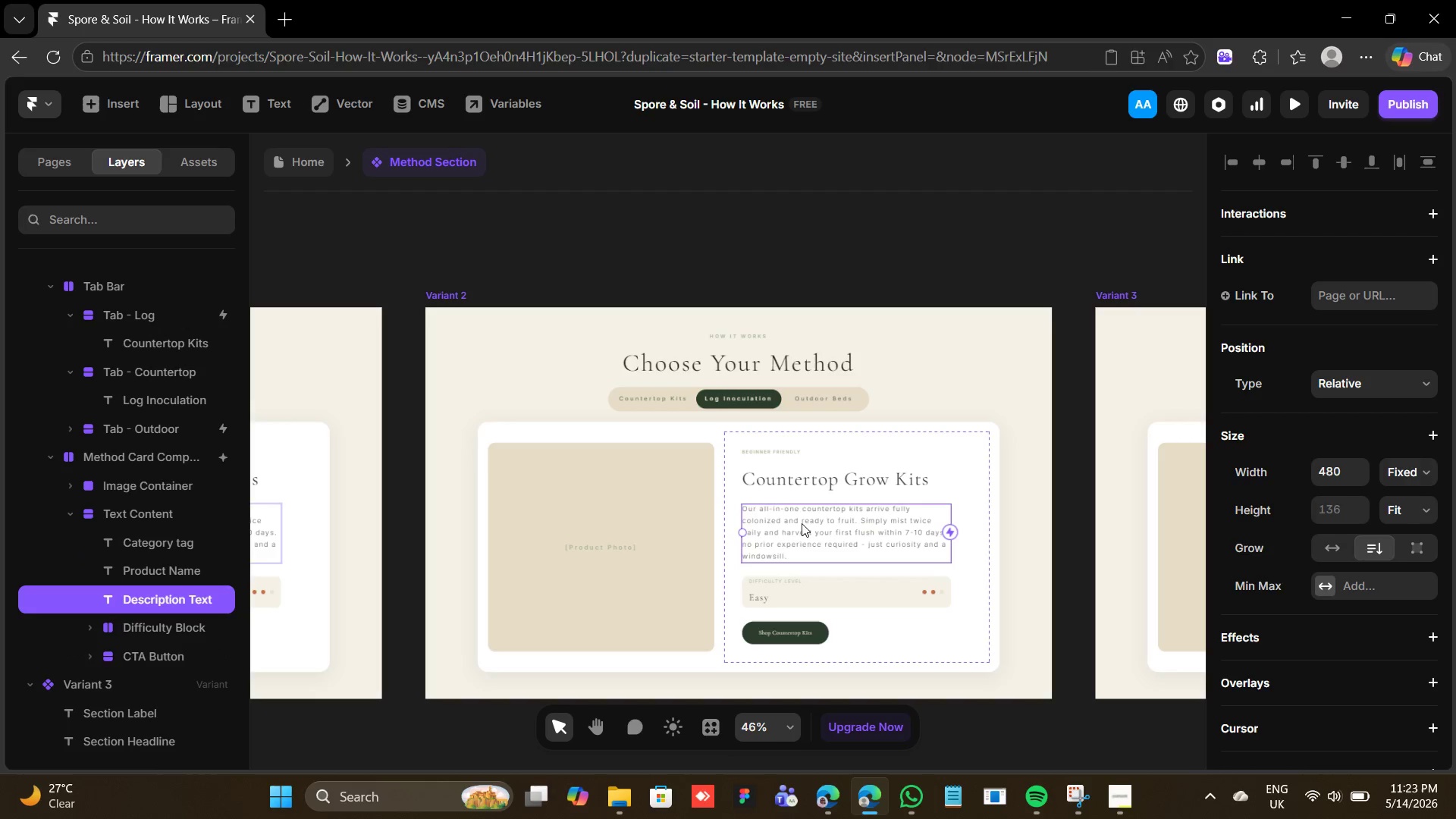 
triple_click([802, 523])
 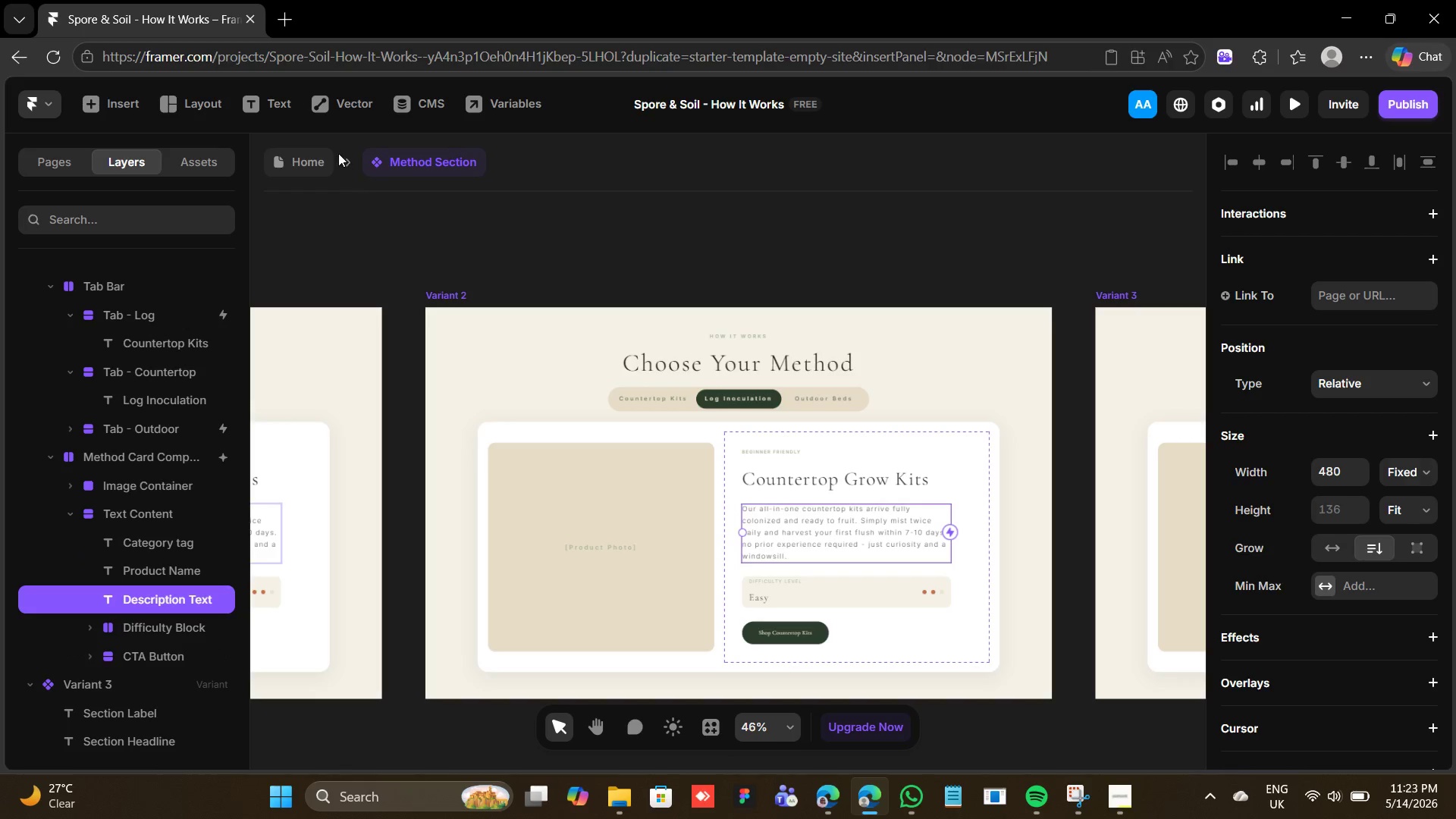 
left_click([297, 170])
 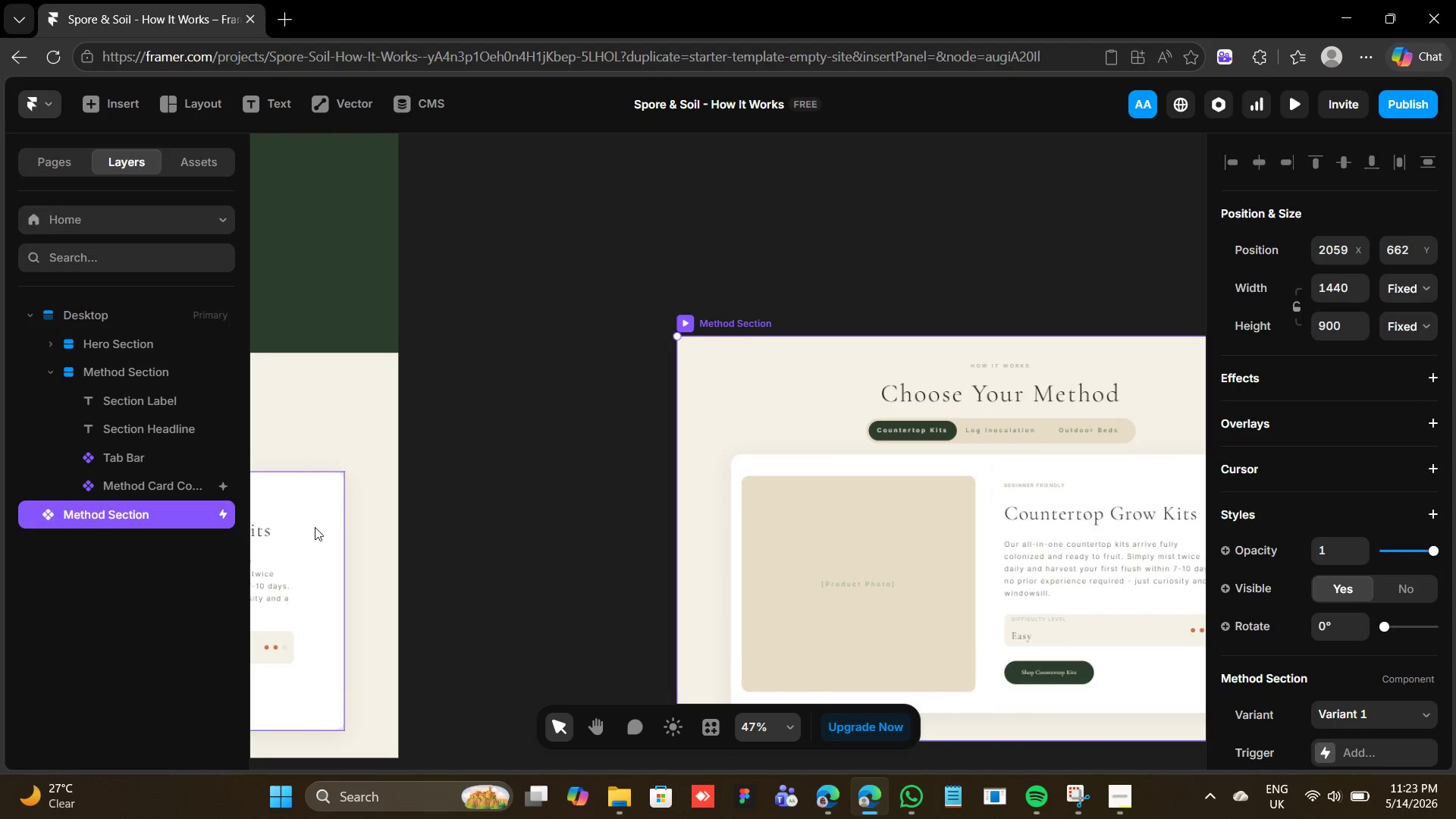 
left_click([312, 526])
 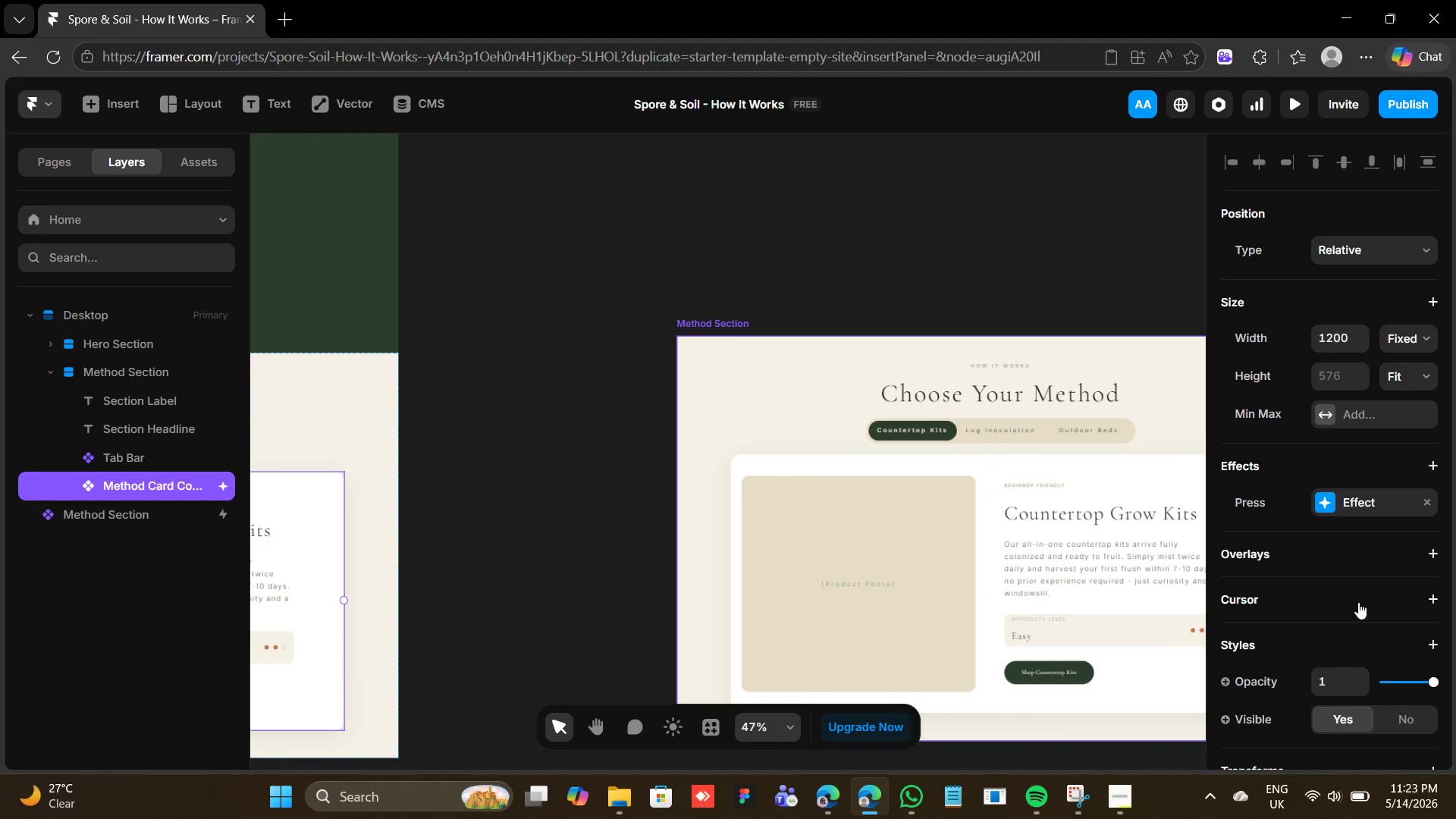 
scroll: coordinate [1358, 602], scroll_direction: down, amount: 3.0
 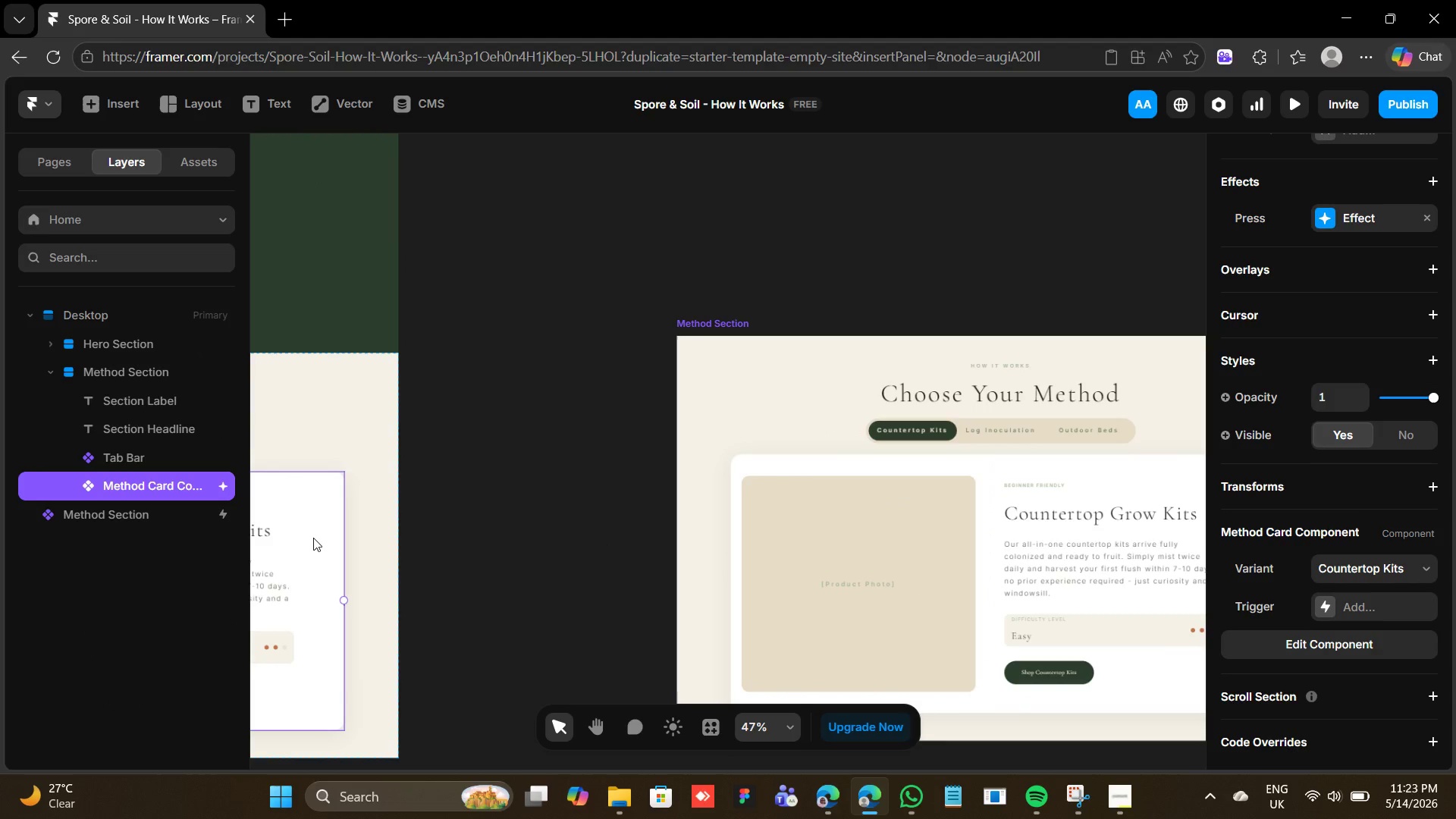 
double_click([313, 538])
 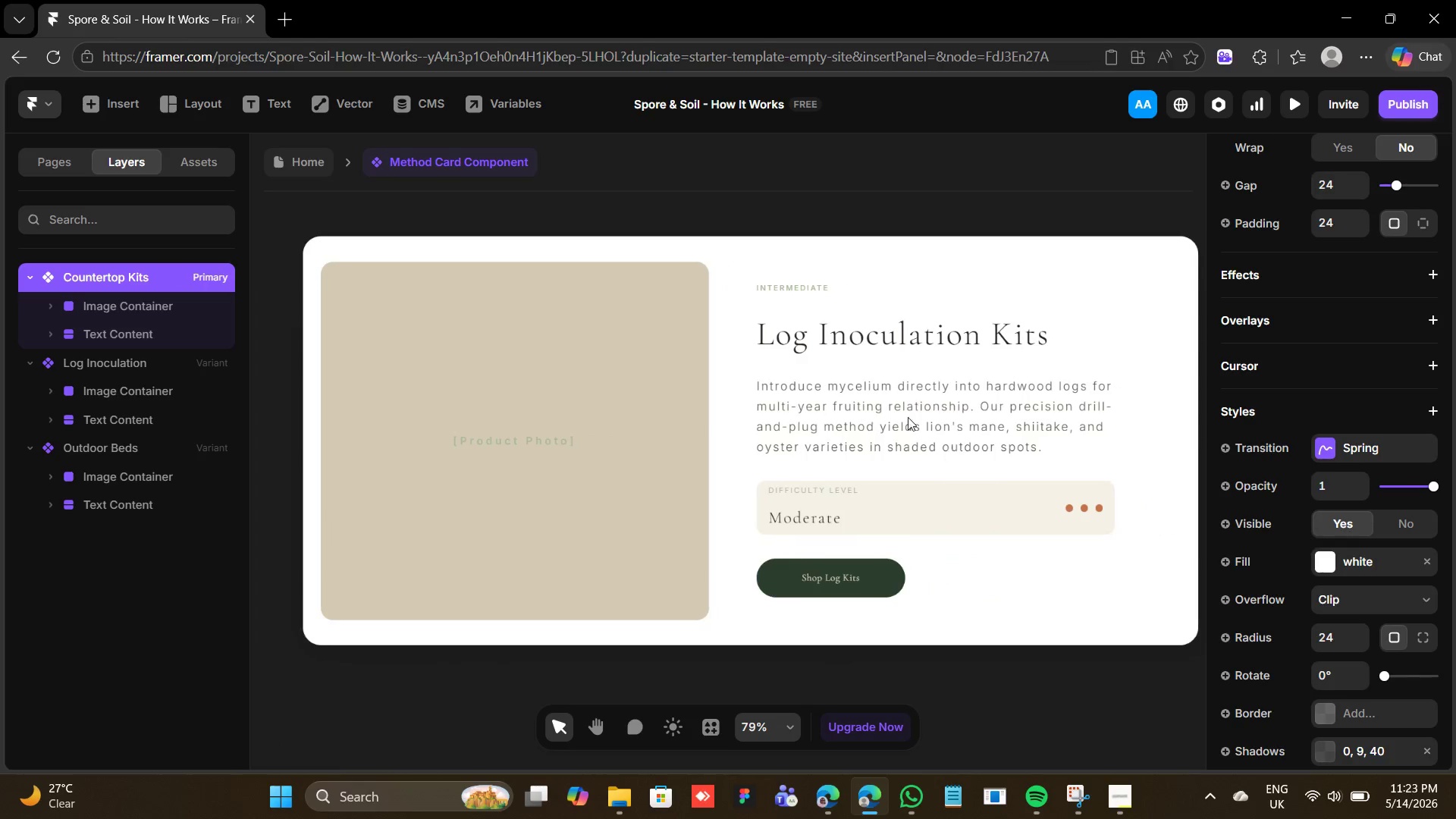 
double_click([892, 415])
 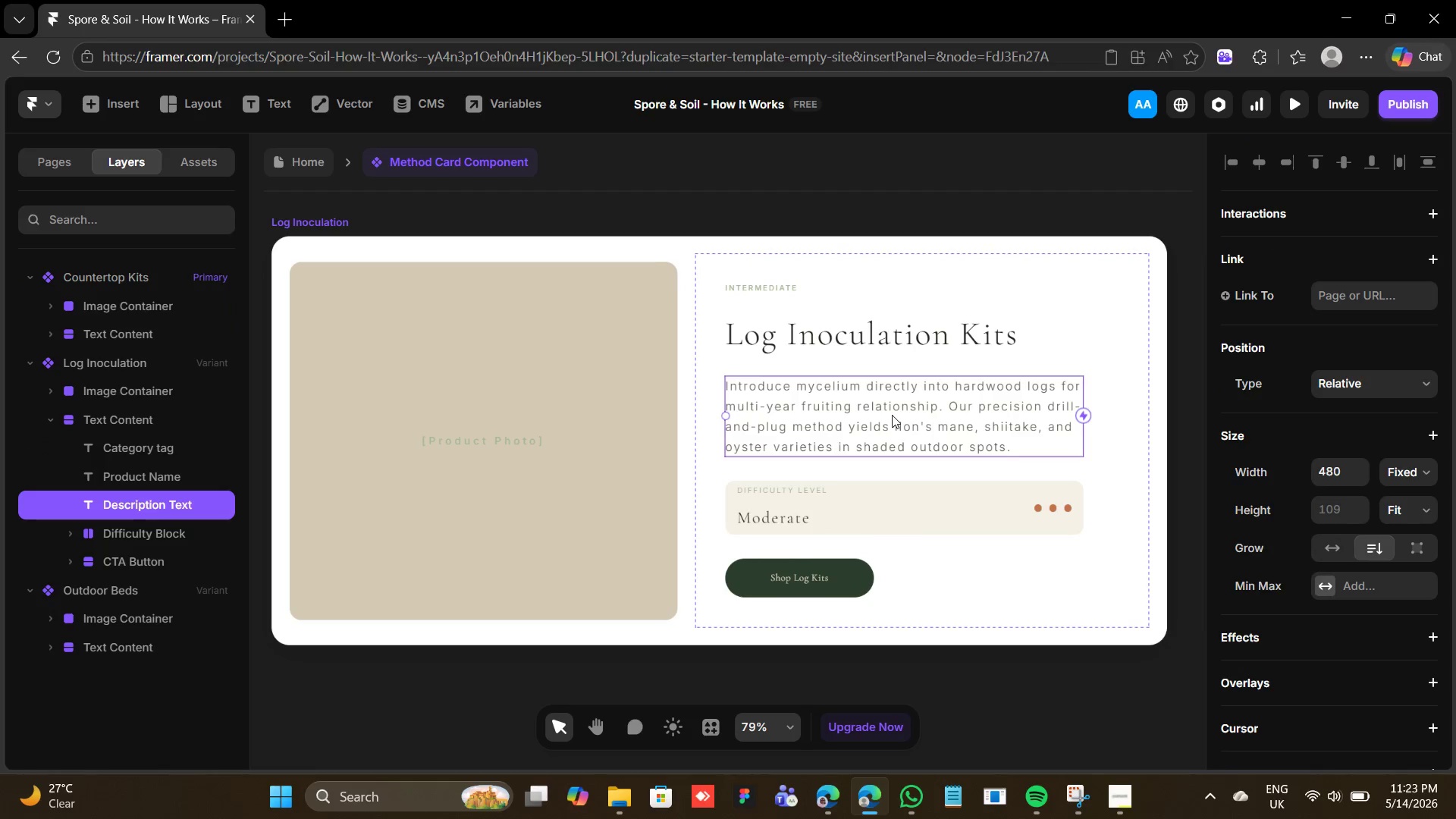 
triple_click([892, 415])
 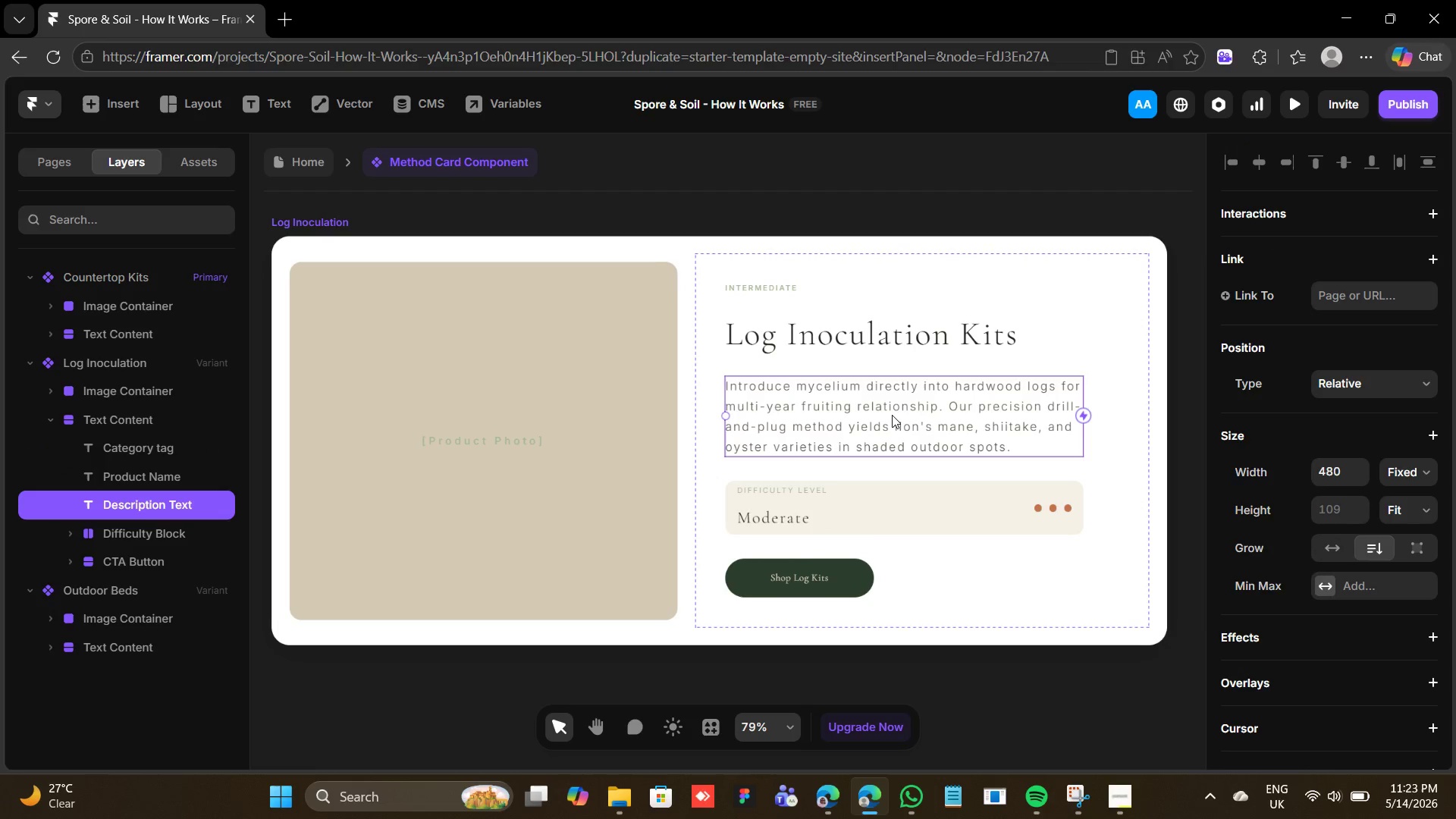 
triple_click([892, 415])
 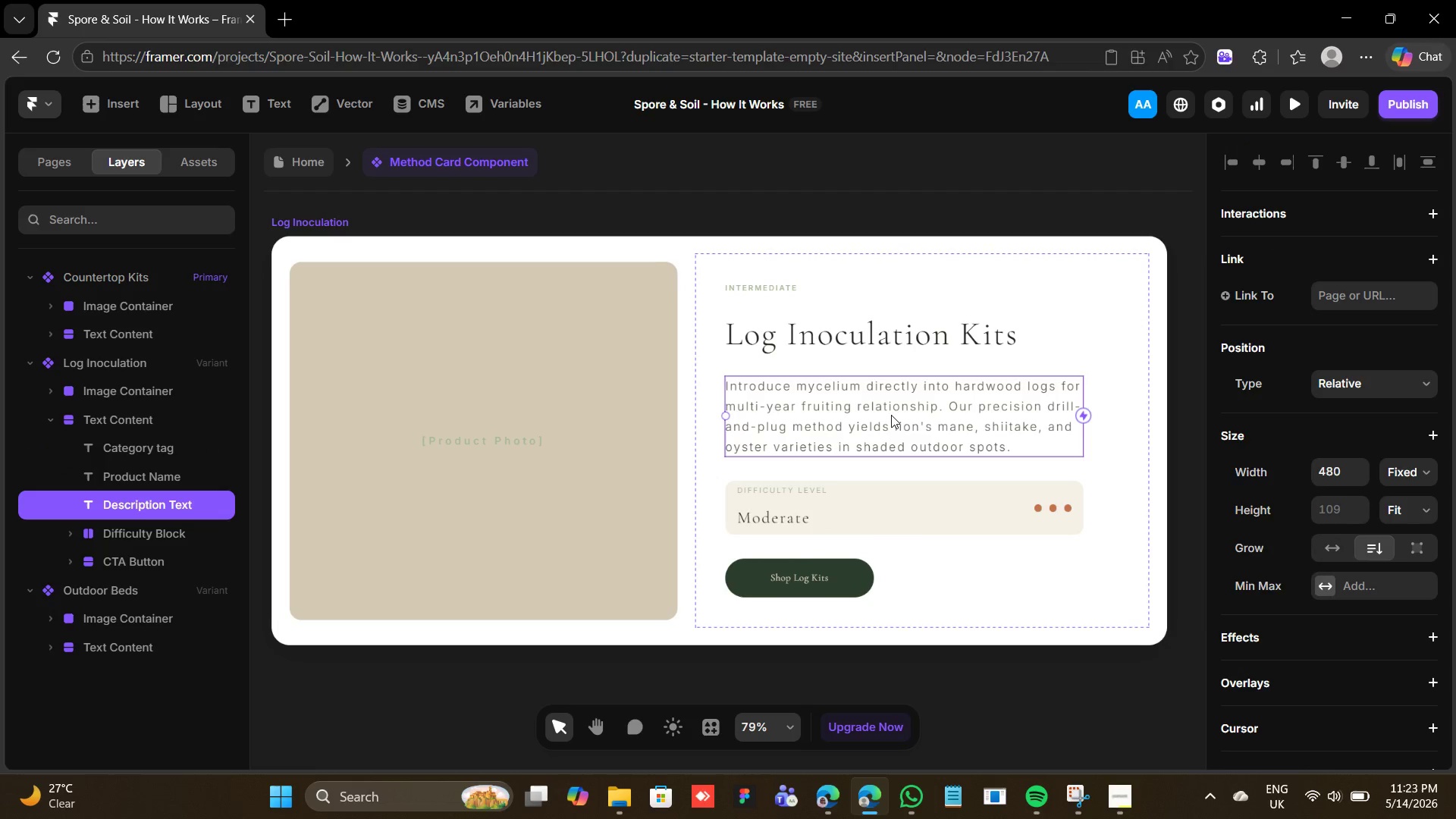 
triple_click([891, 415])
 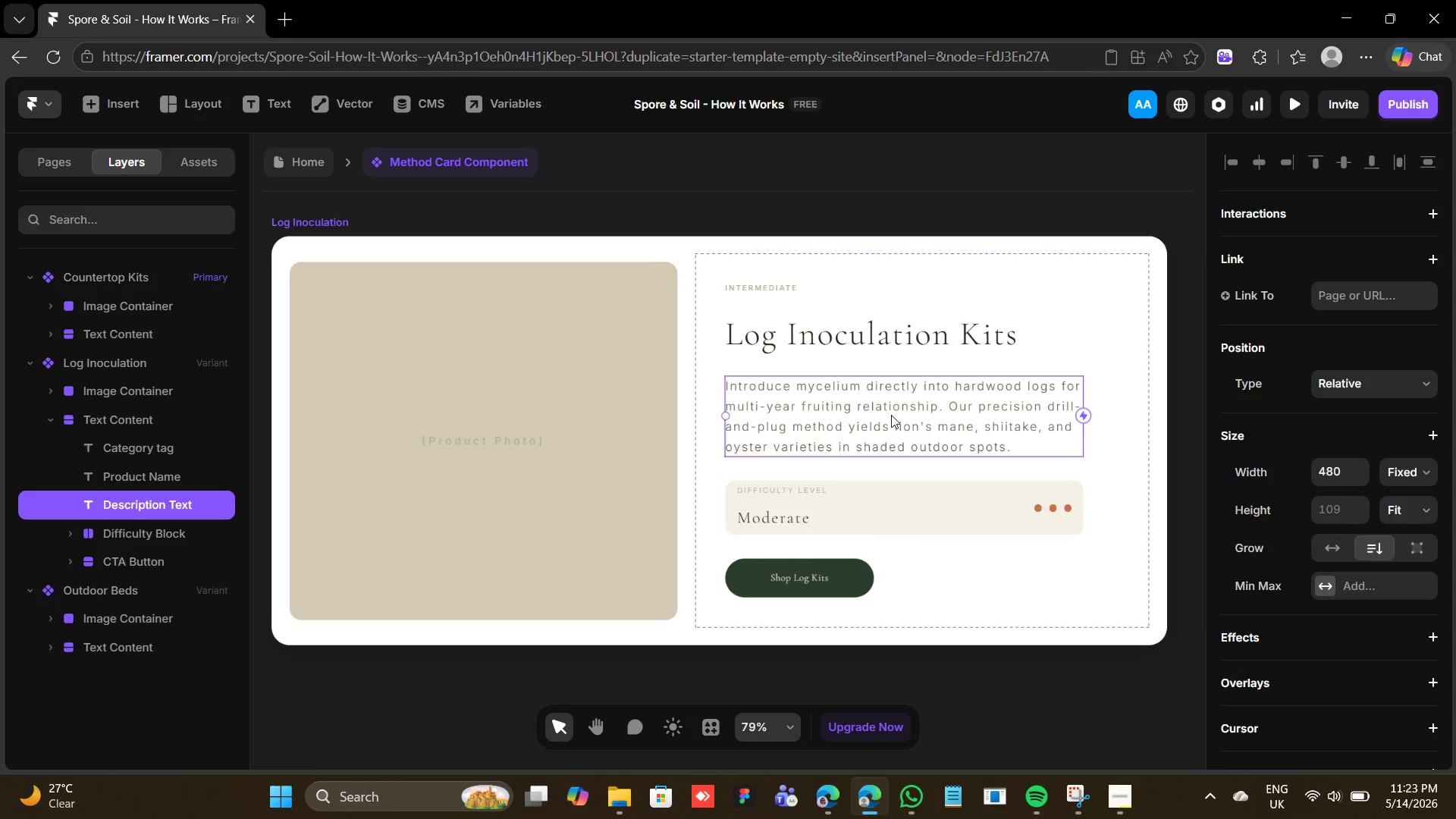 
triple_click([891, 415])
 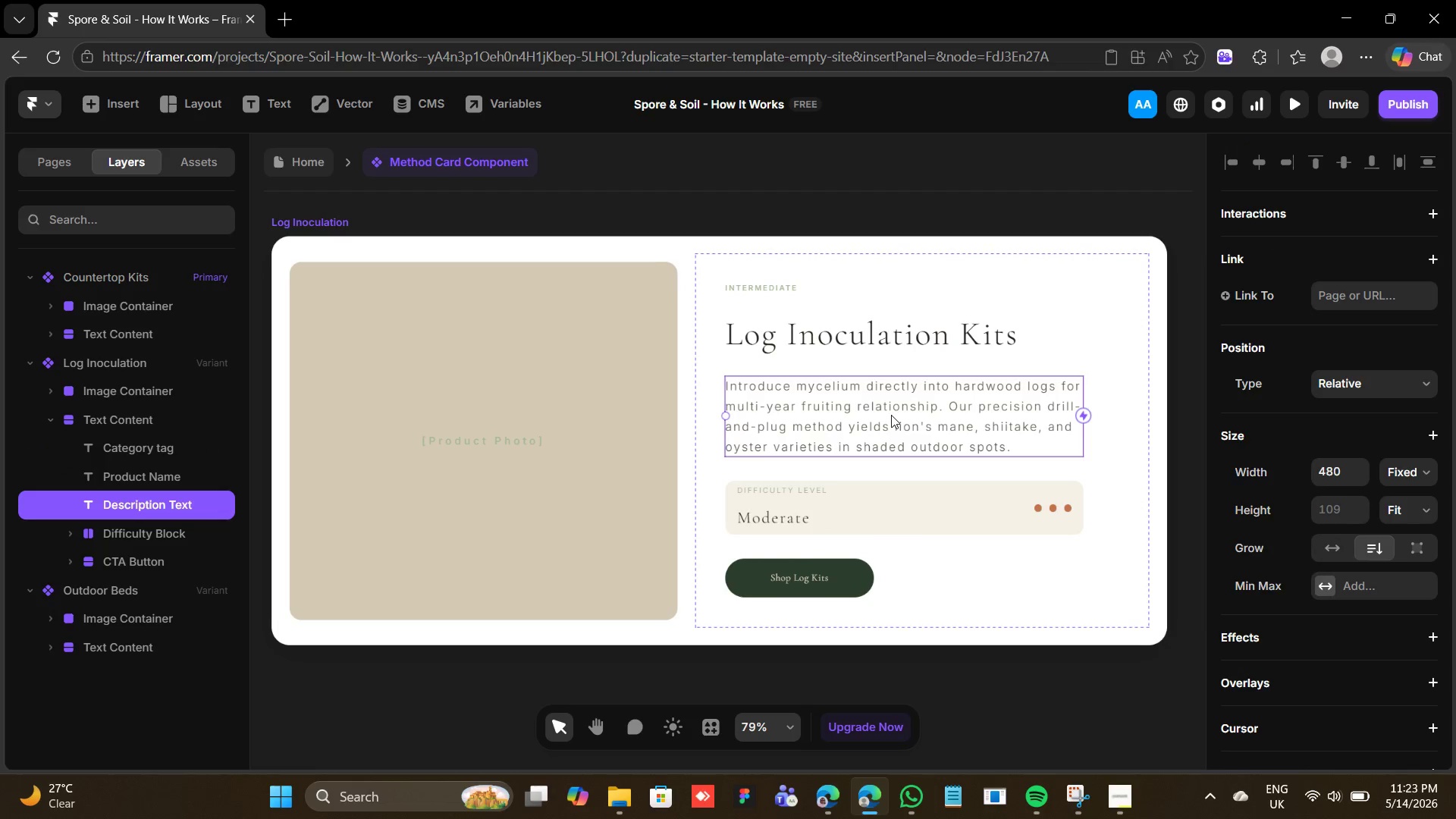 
triple_click([891, 415])
 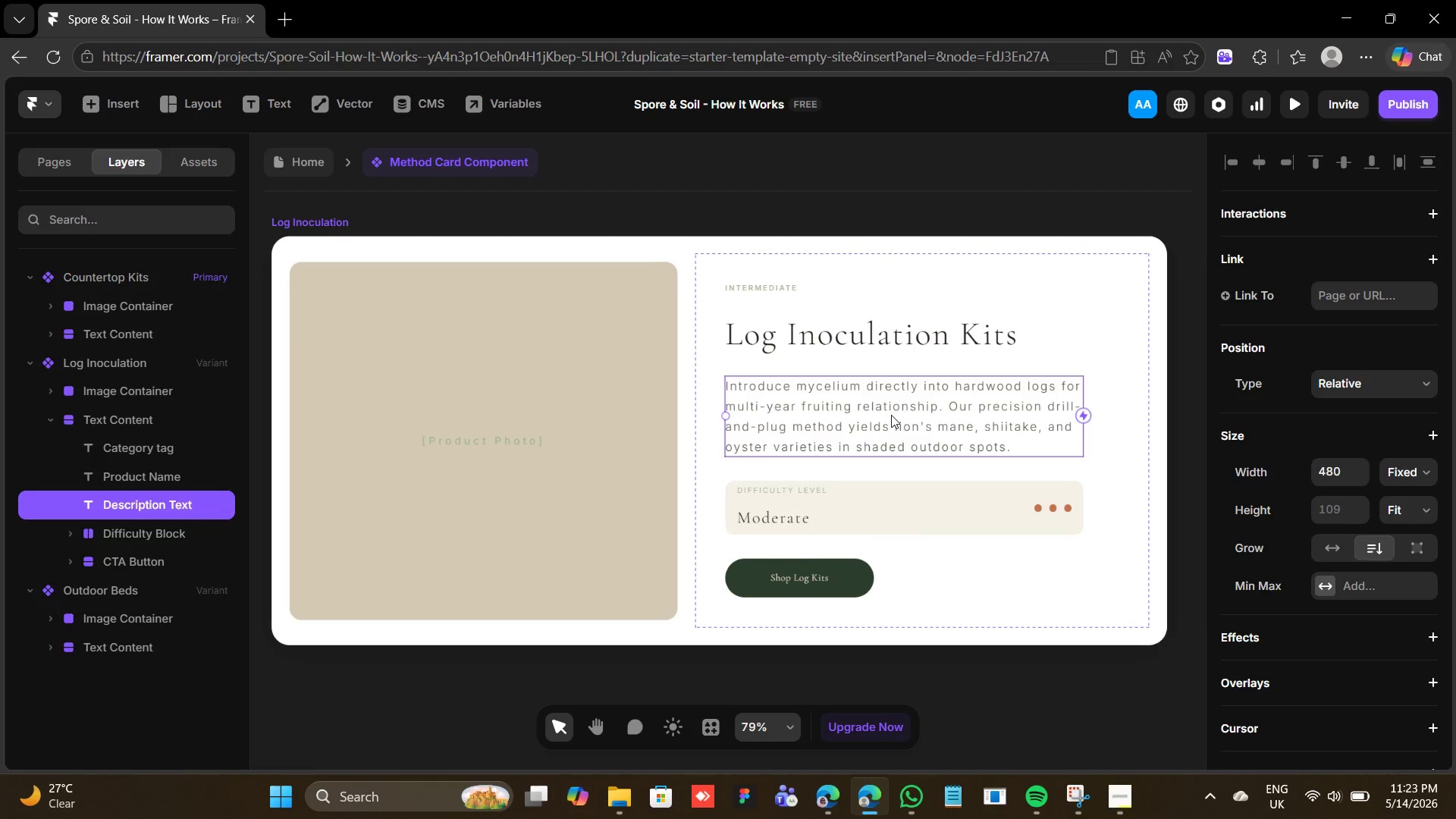 
triple_click([891, 415])
 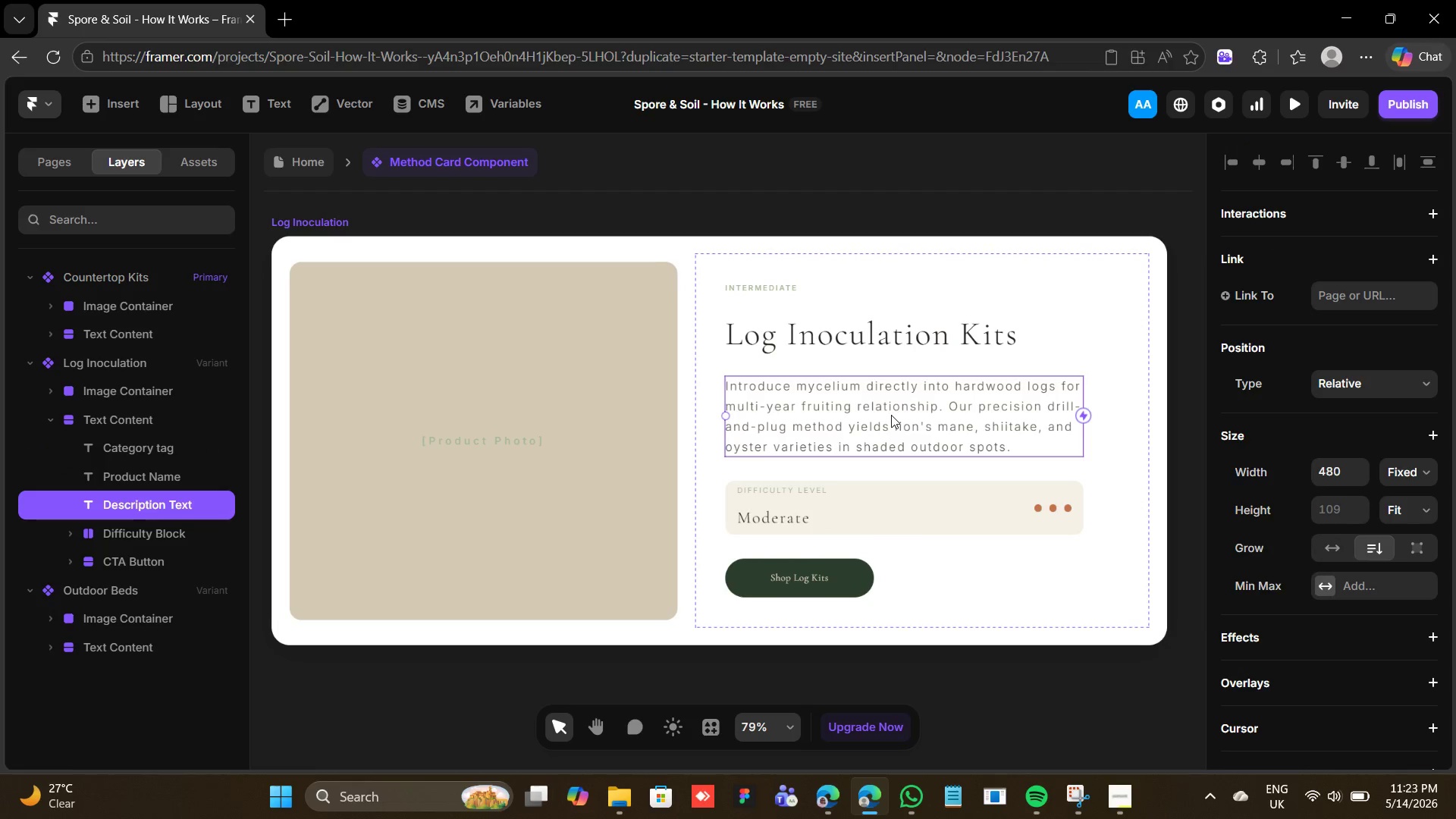 
triple_click([891, 415])
 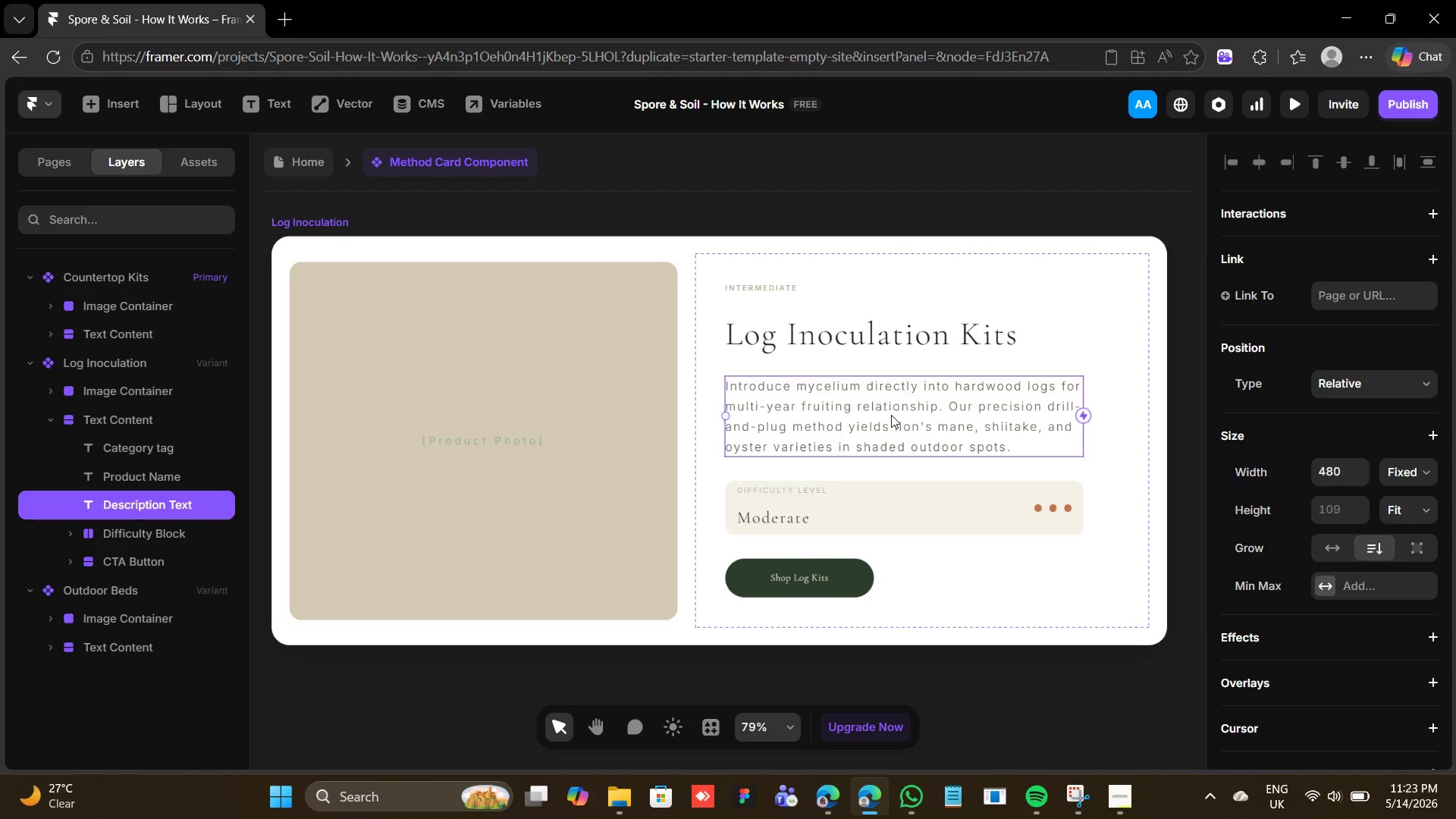 
triple_click([891, 415])
 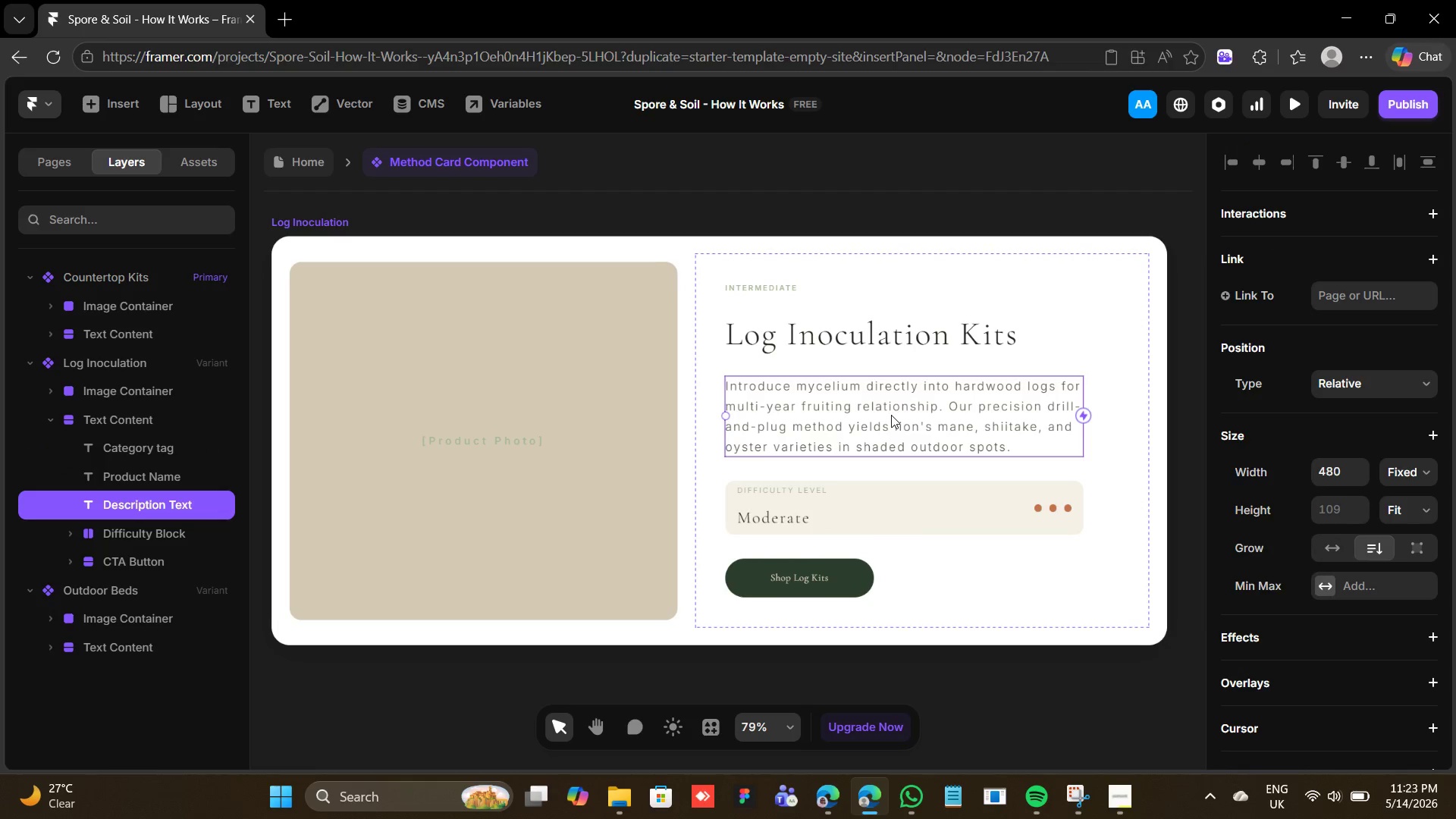 
triple_click([891, 415])
 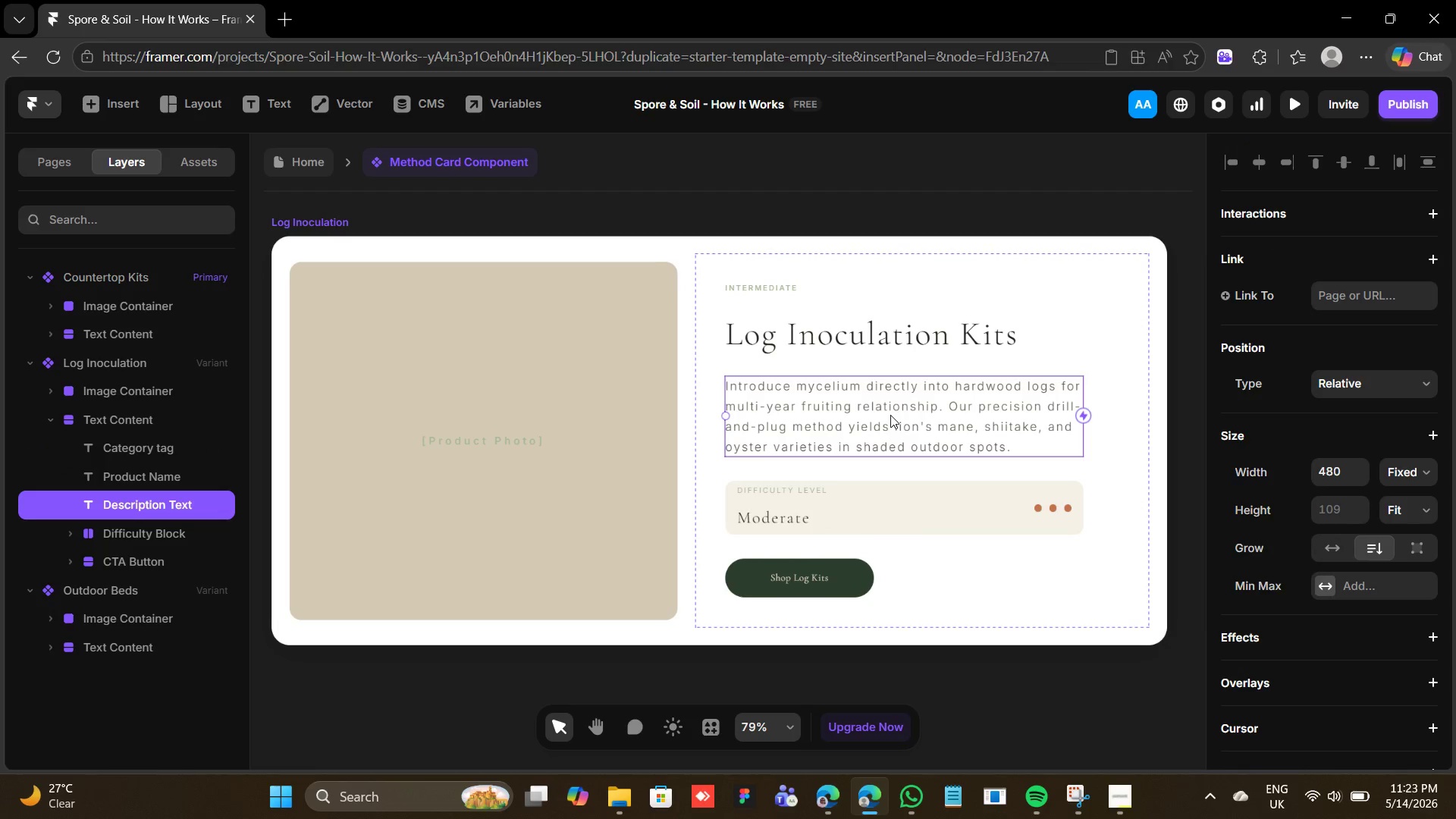 
triple_click([890, 415])
 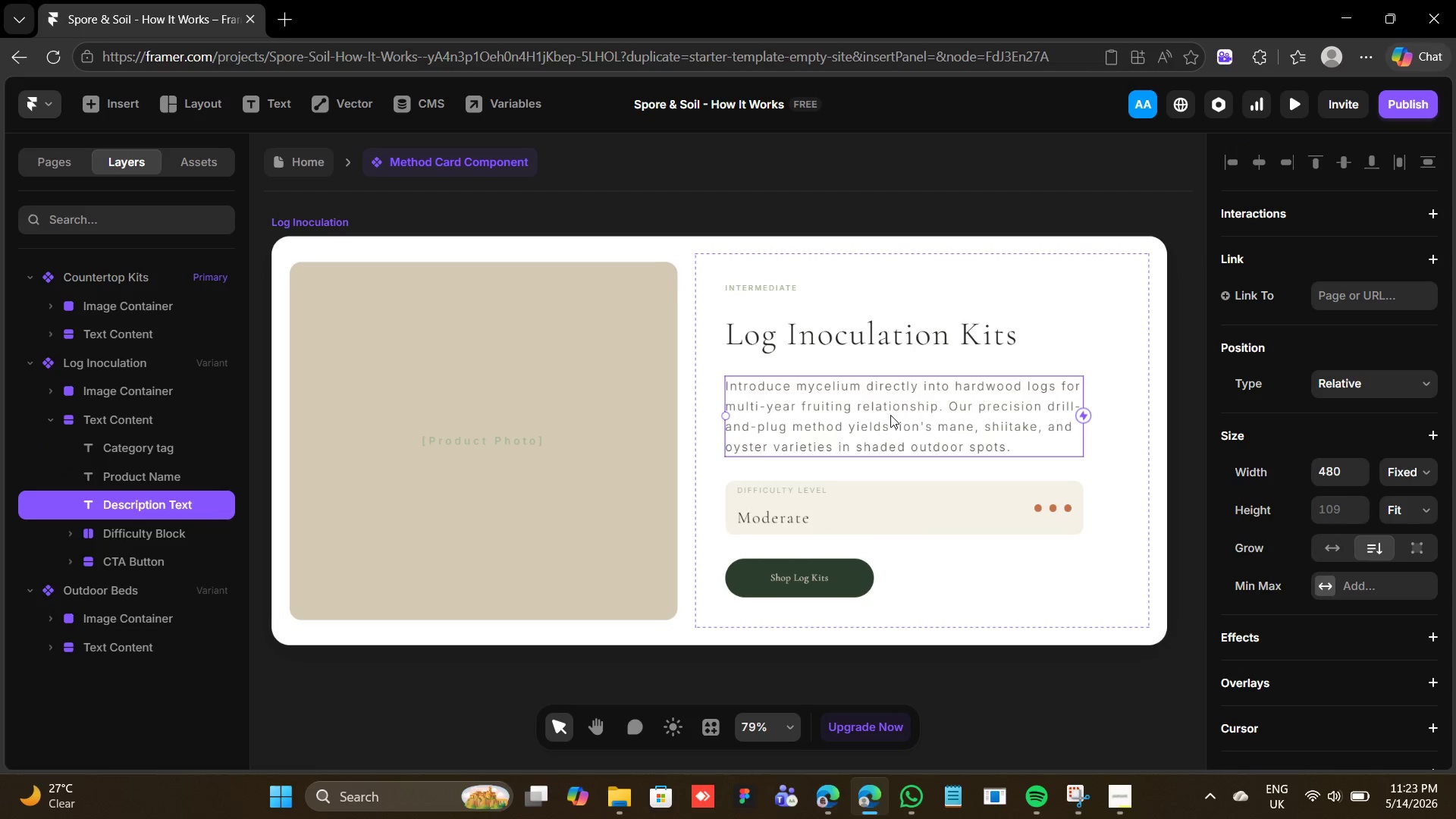 
triple_click([890, 415])
 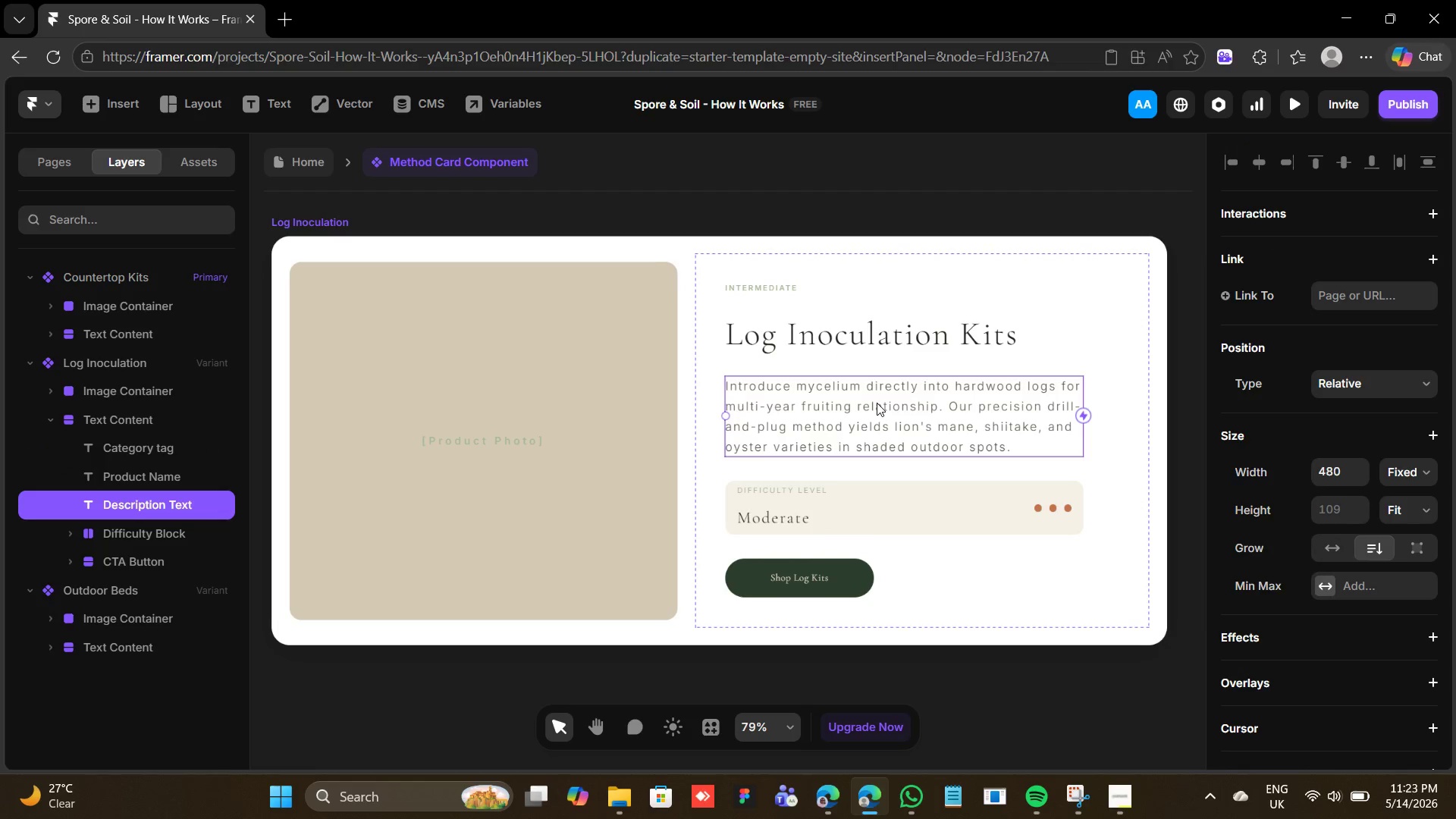 
triple_click([877, 403])
 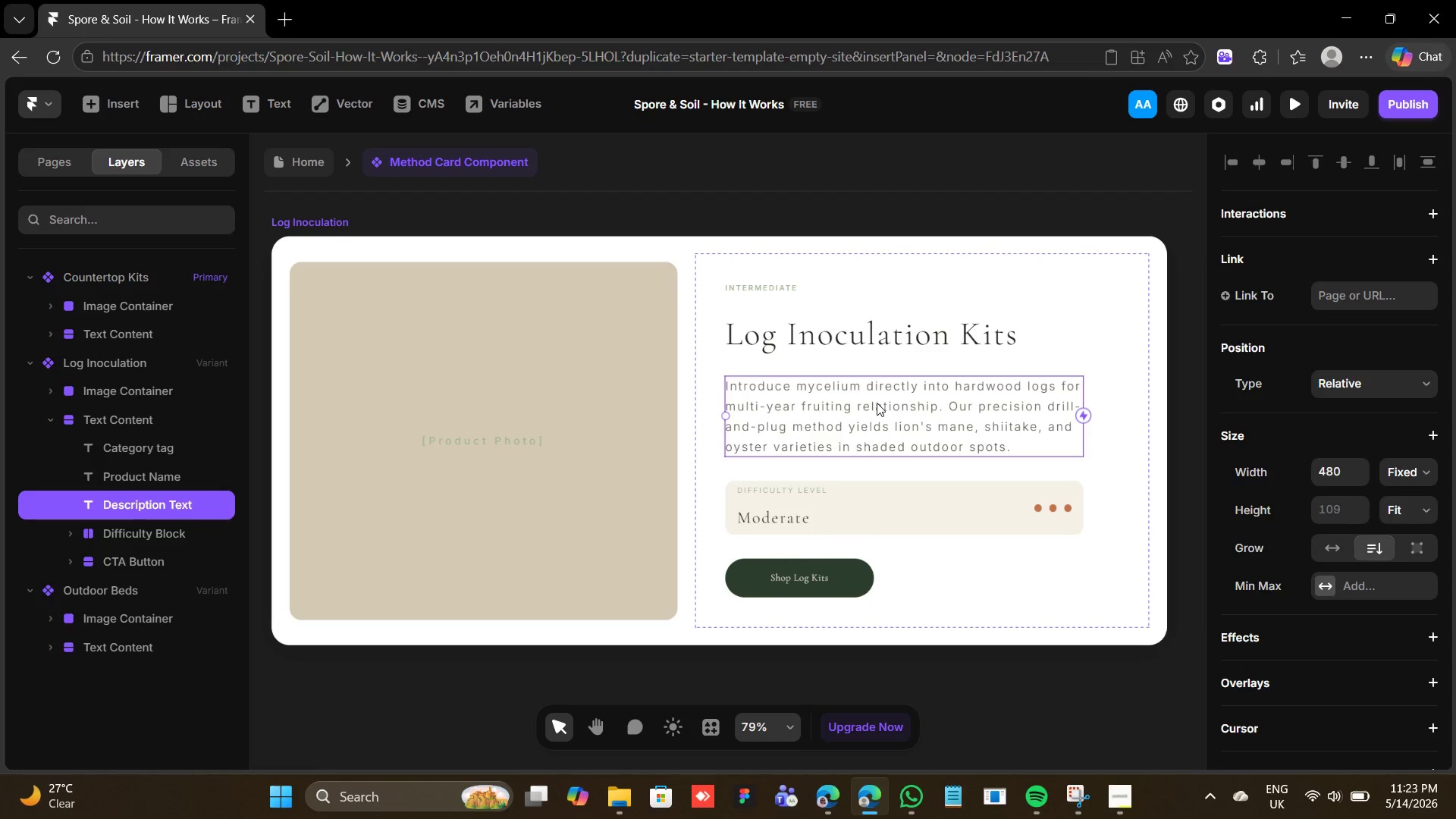 
triple_click([877, 403])
 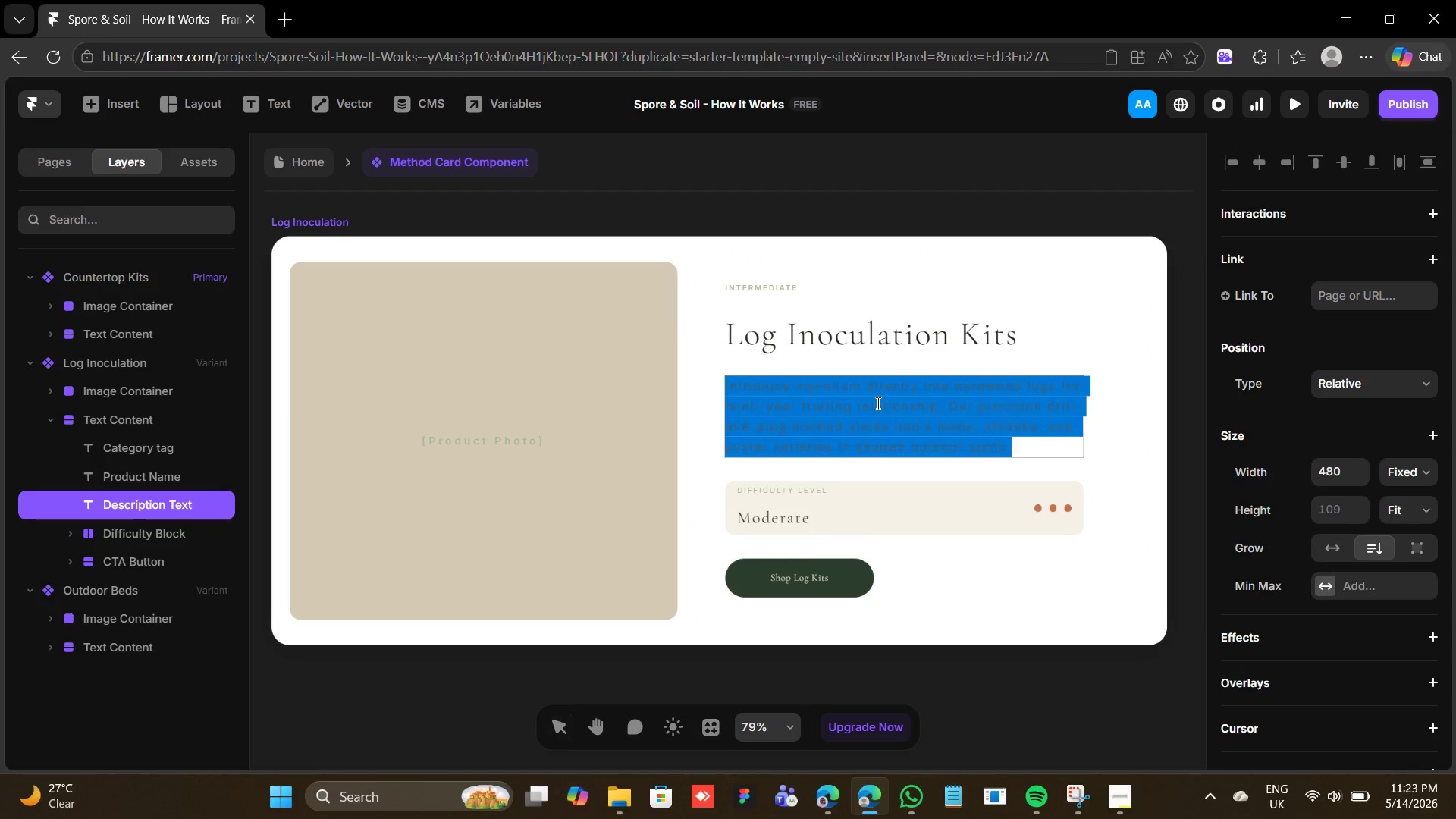 
triple_click([877, 403])
 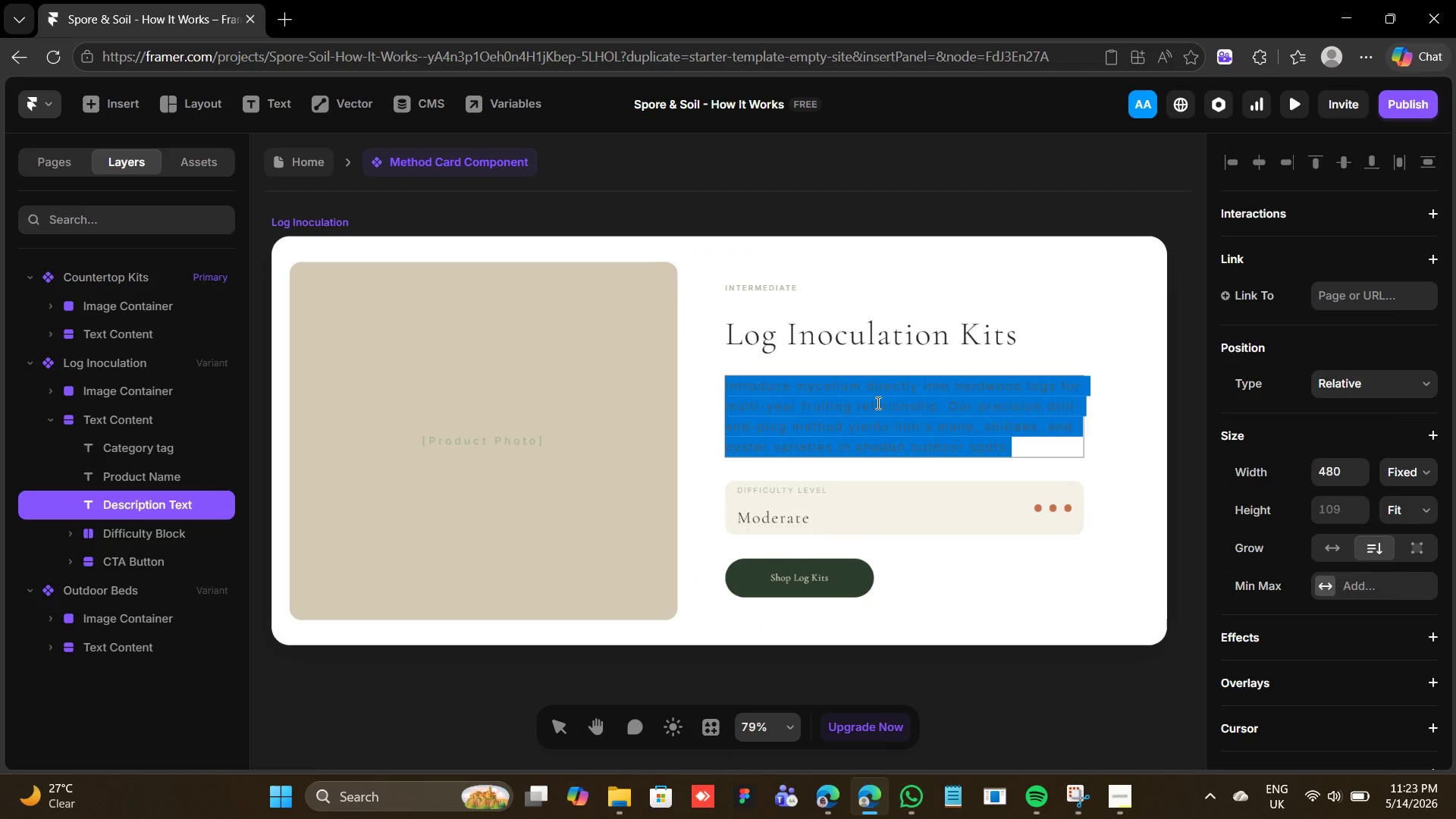 
right_click([877, 403])
 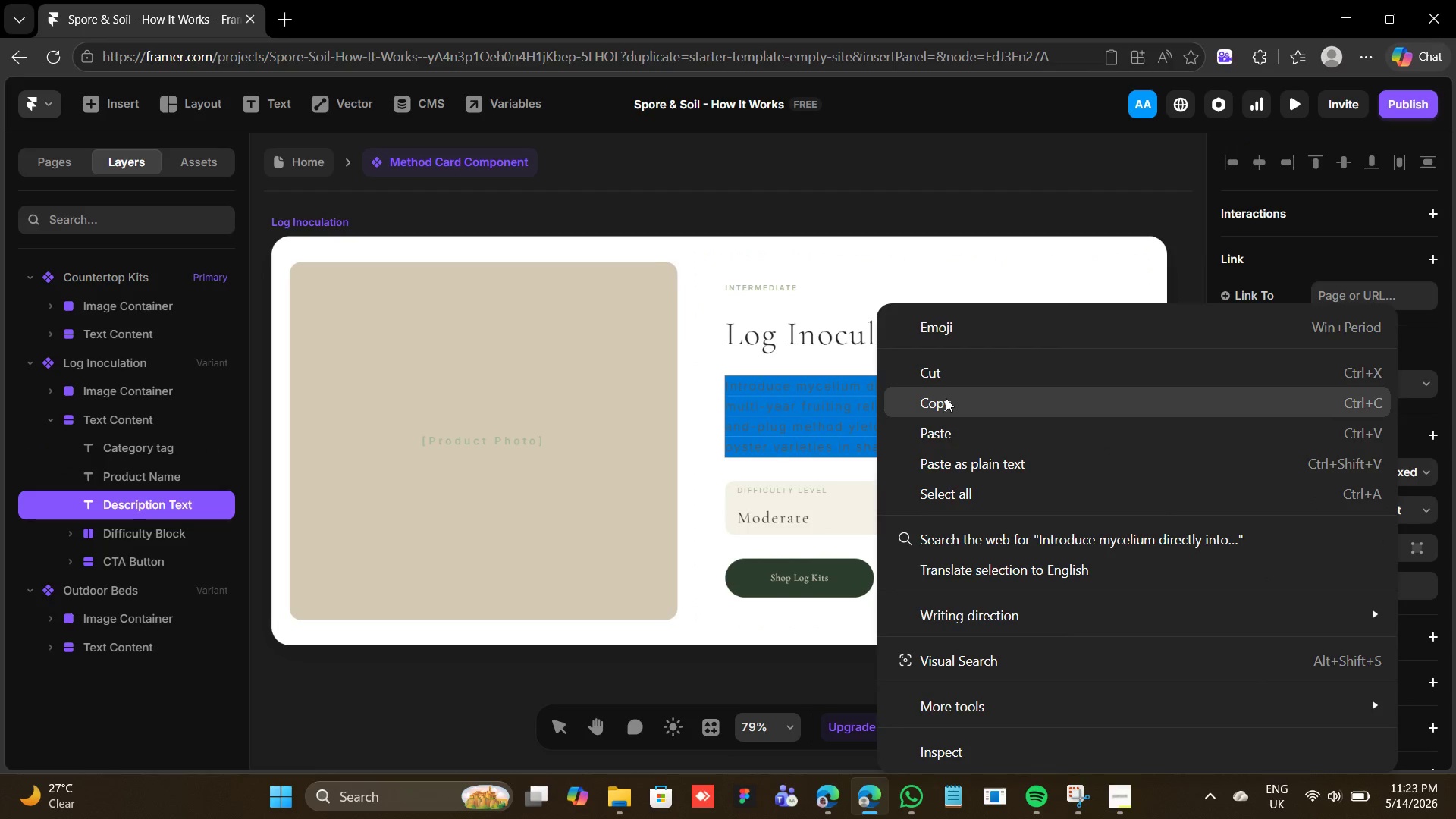 
left_click([946, 405])
 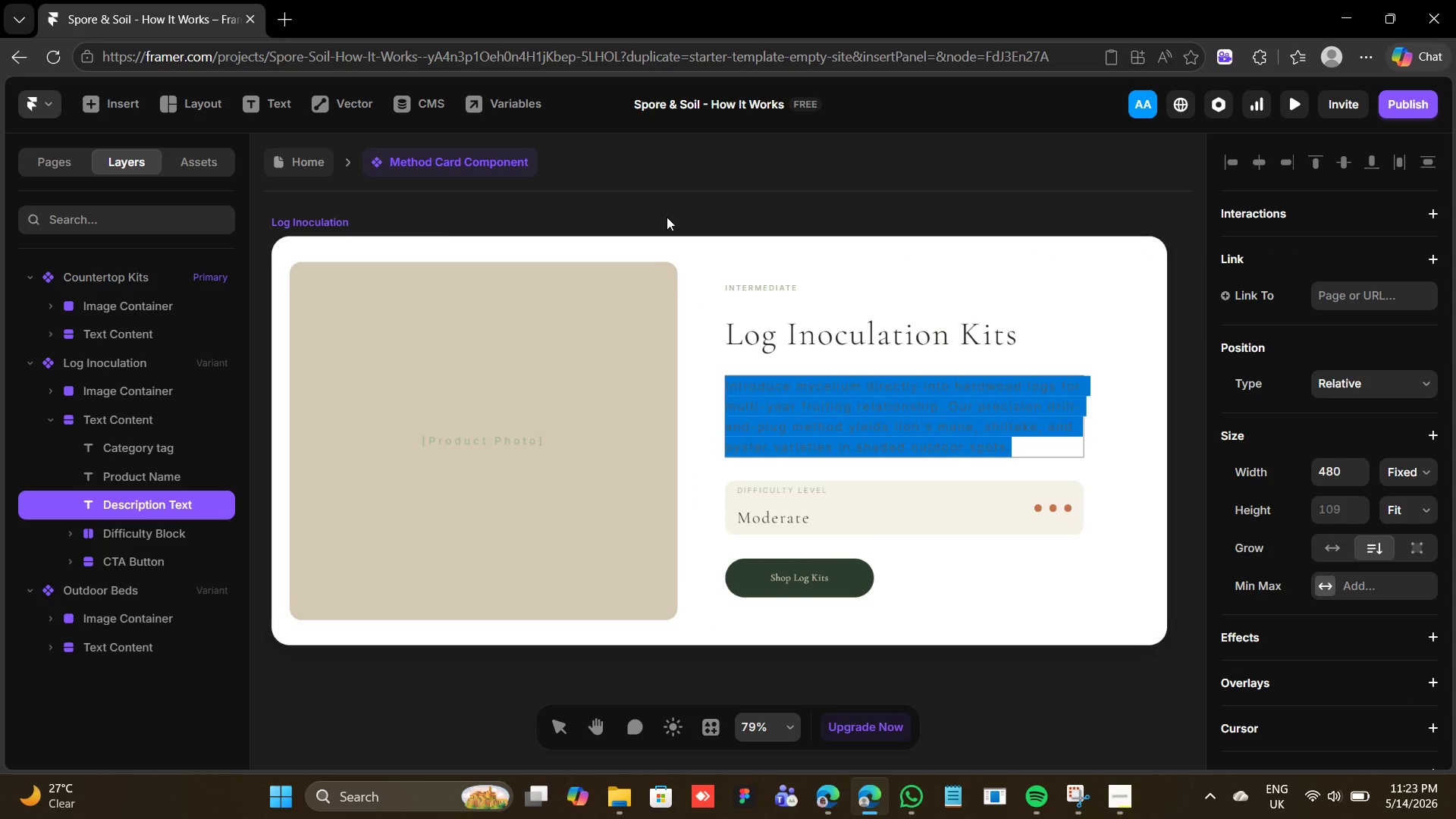 
left_click([661, 187])
 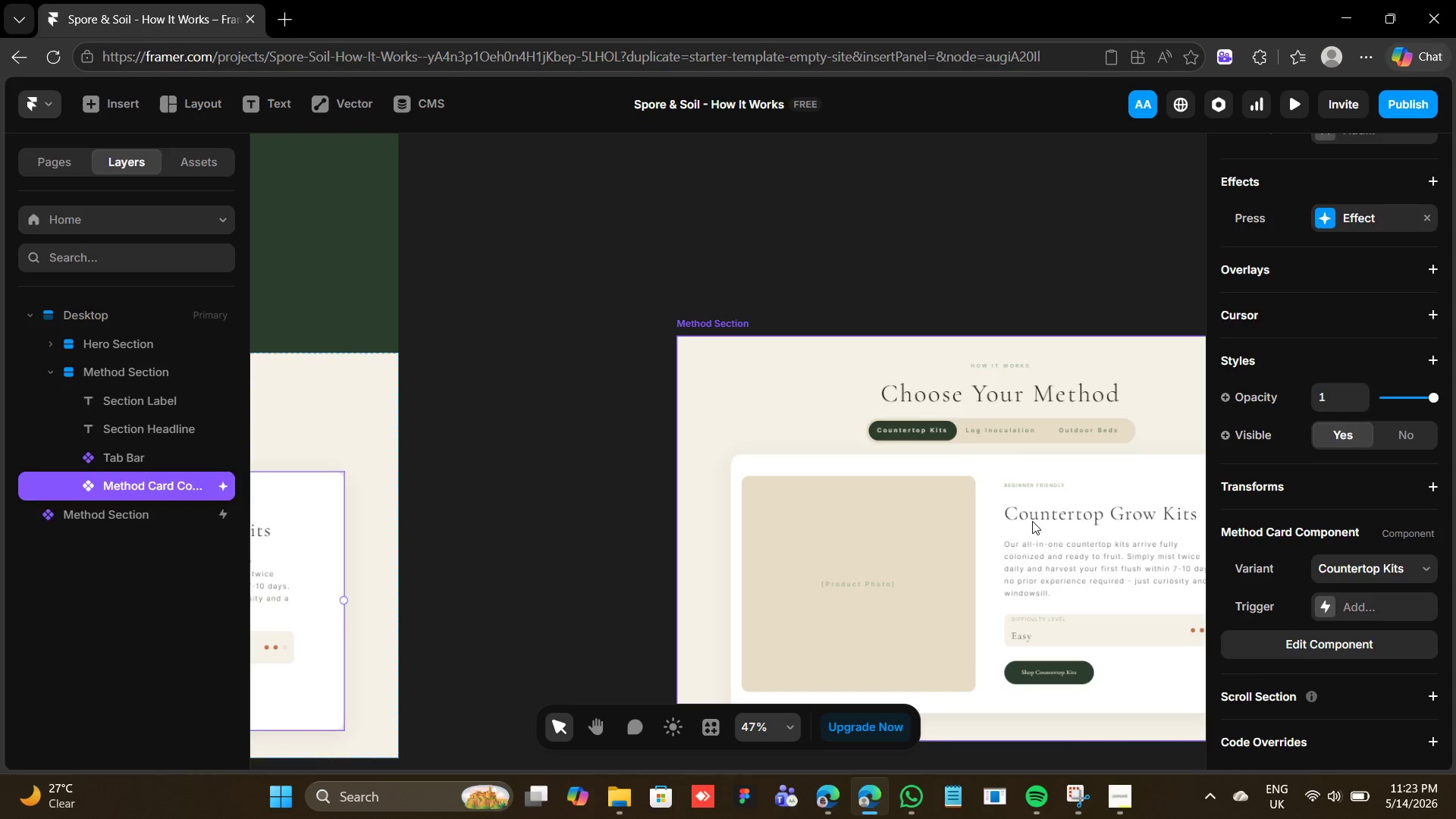 
double_click([1031, 521])
 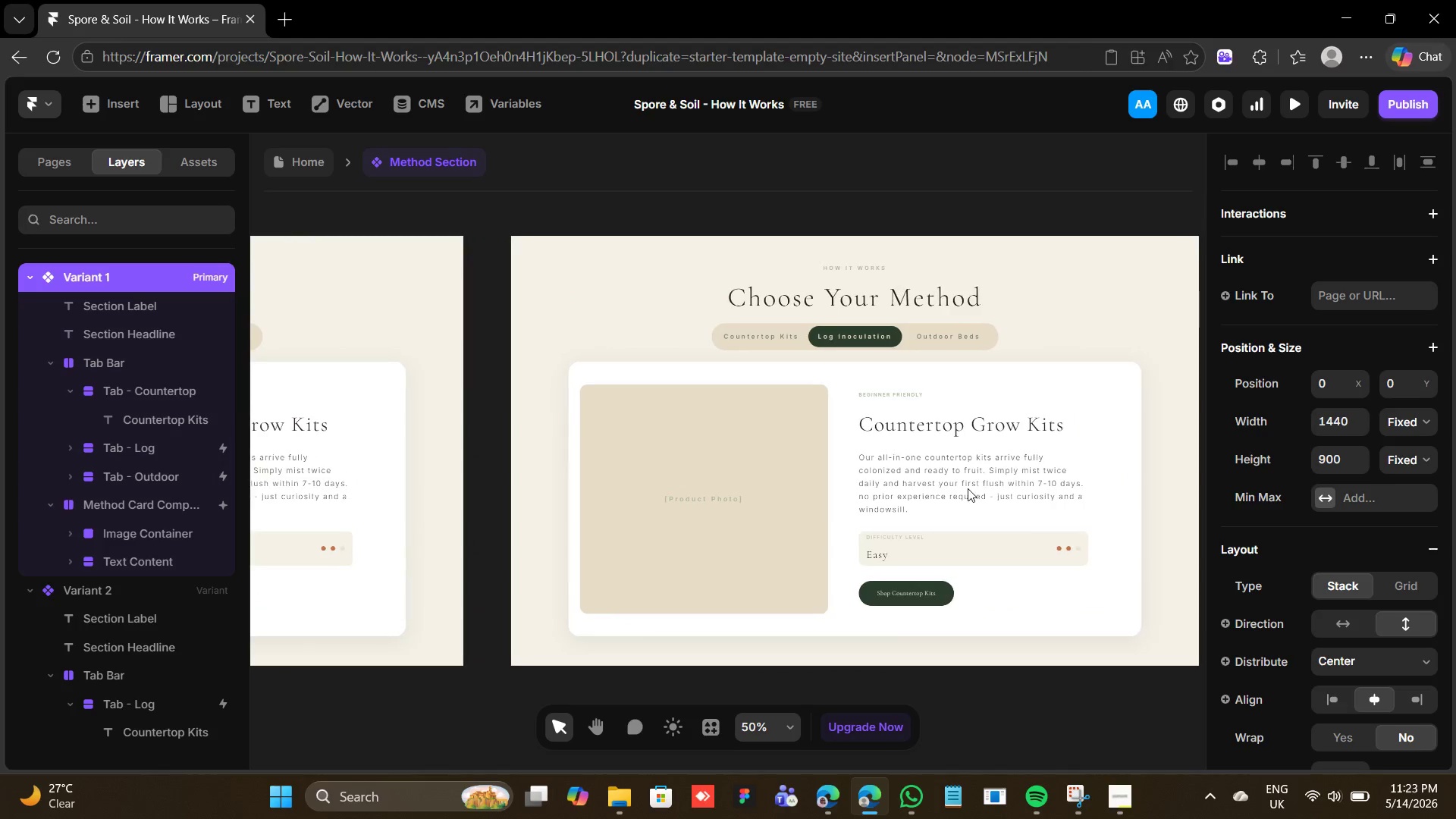 
double_click([968, 488])
 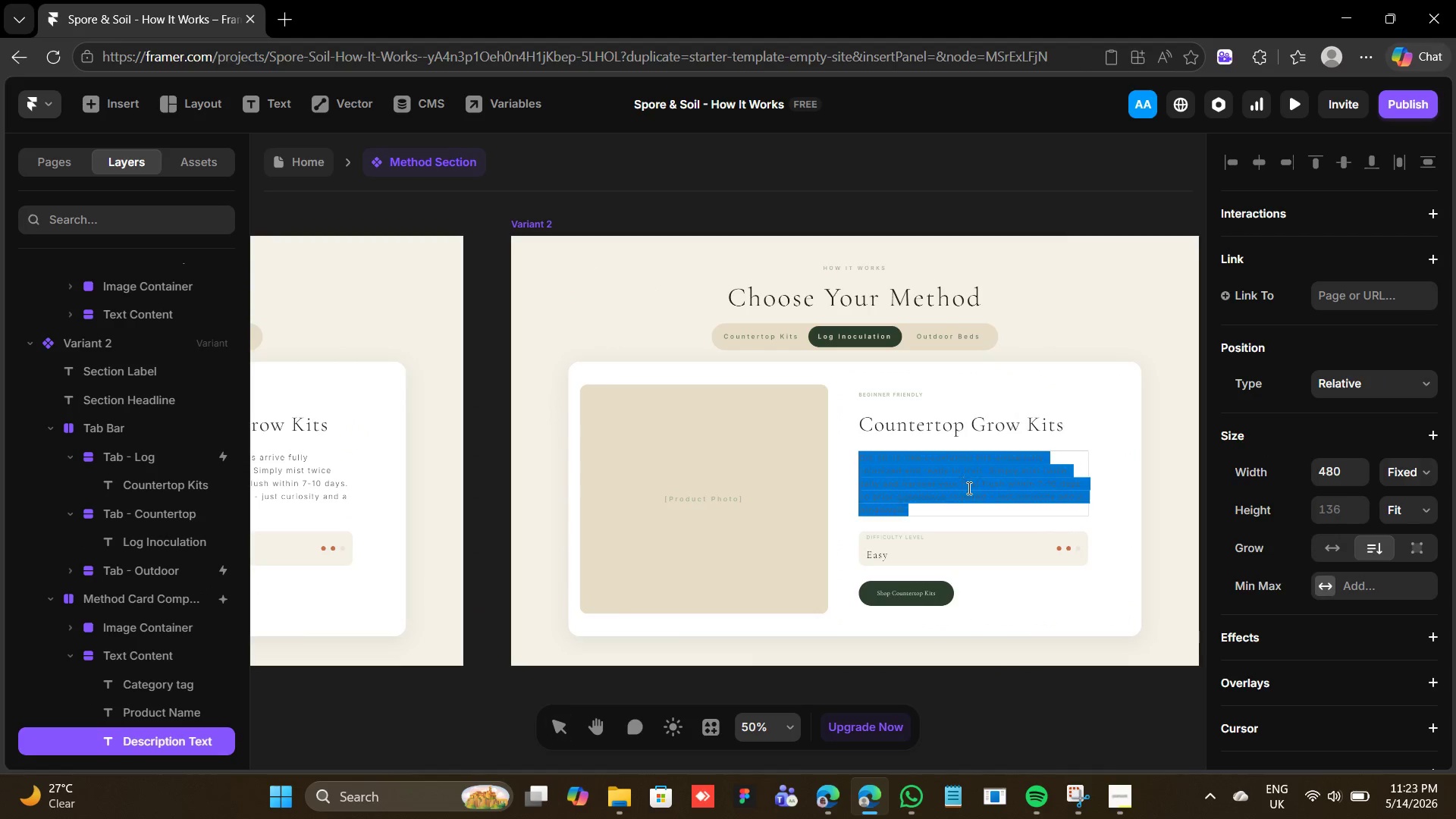 
triple_click([968, 488])
 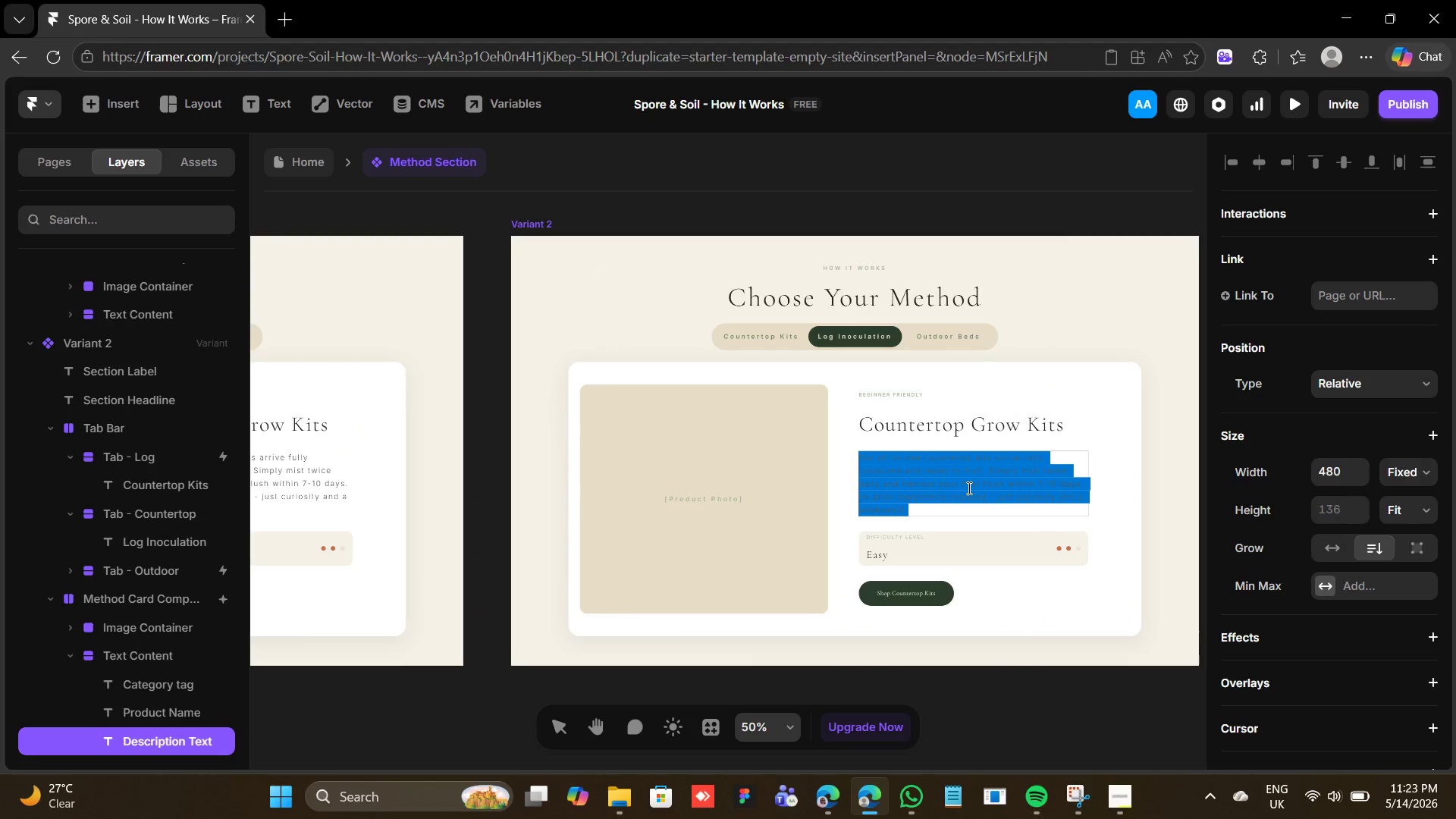 
triple_click([968, 488])
 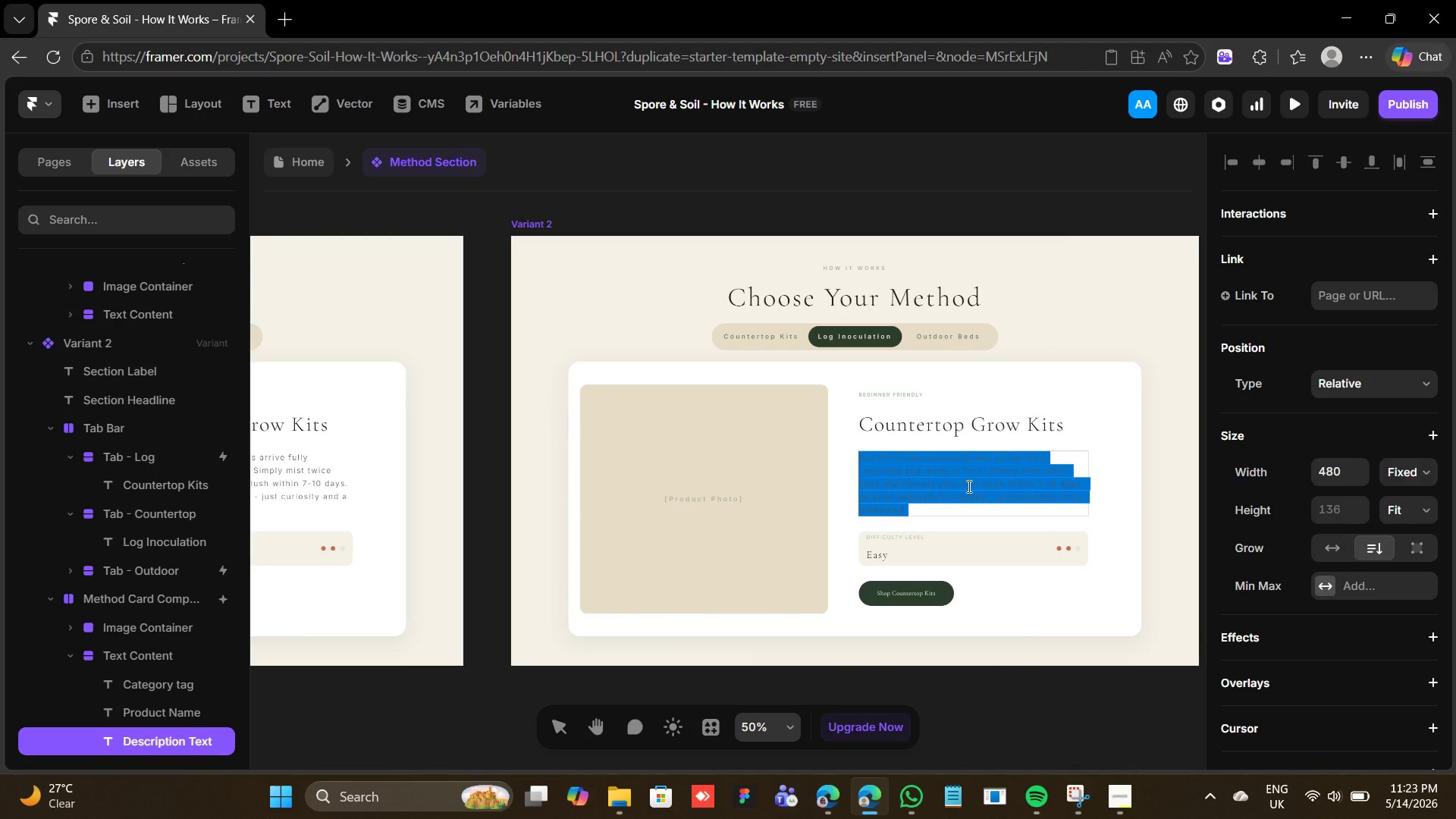 
key(Control+V)
 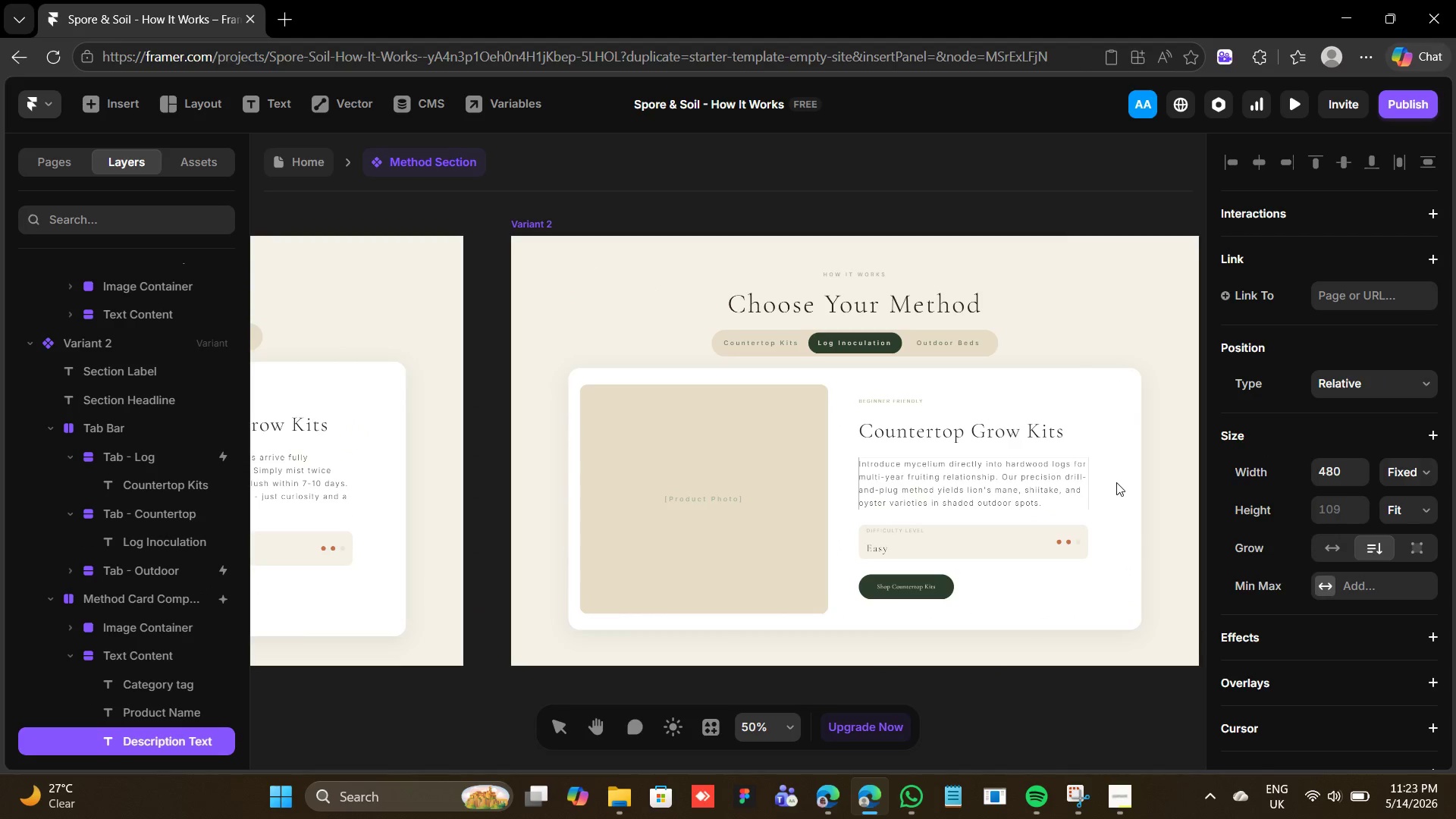 
double_click([1116, 482])
 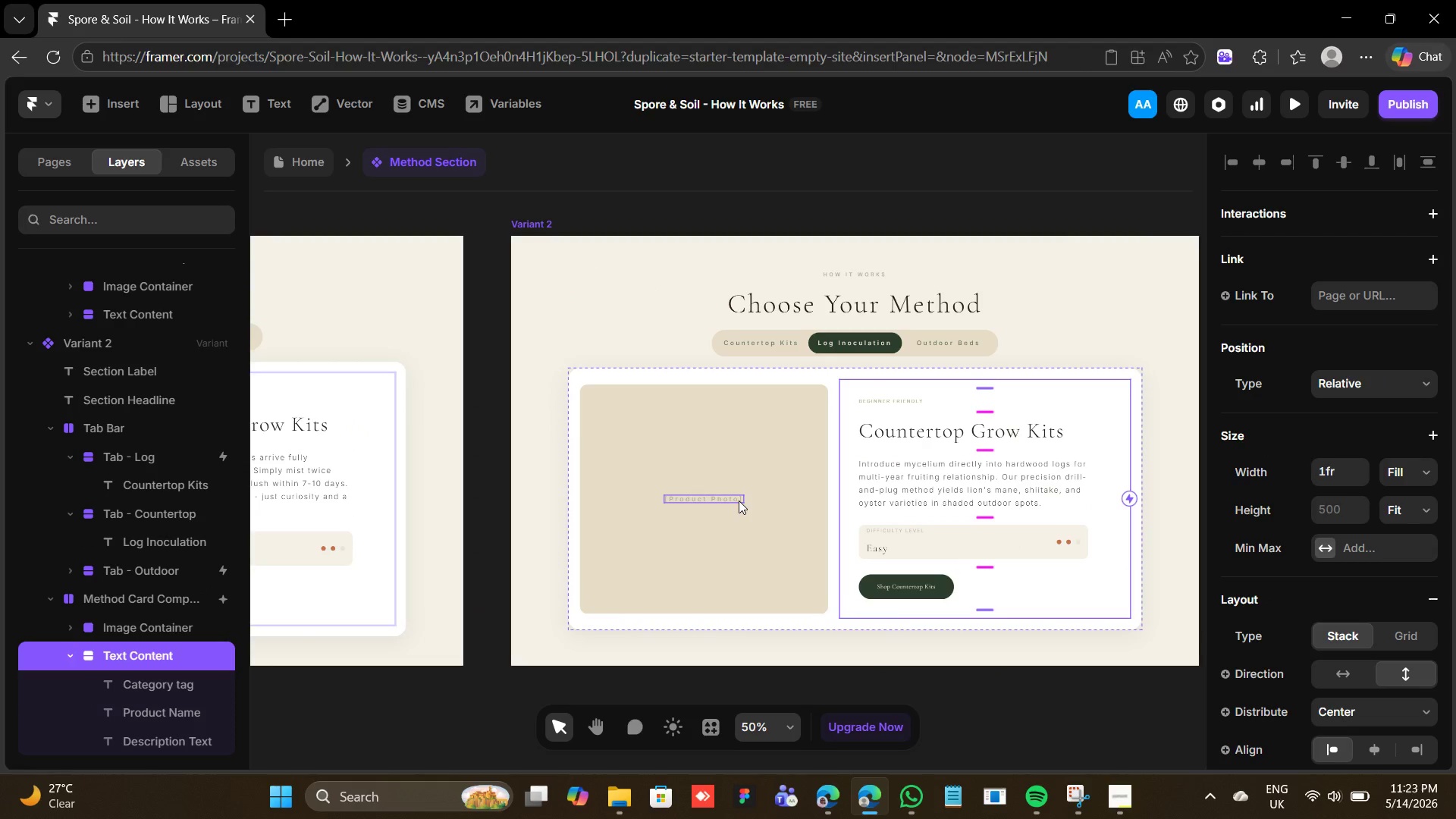 
left_click([741, 514])
 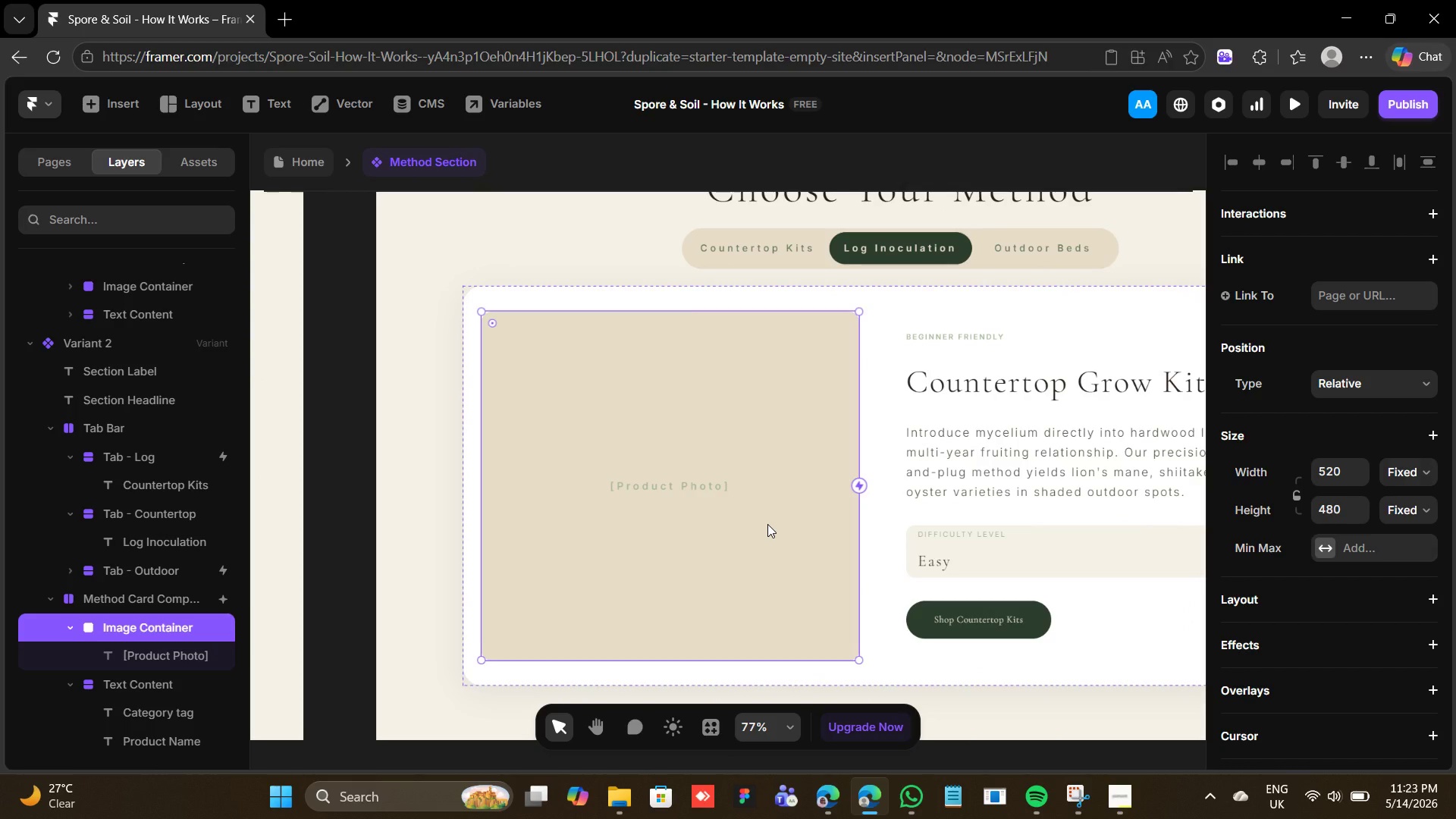 
wait(12.16)
 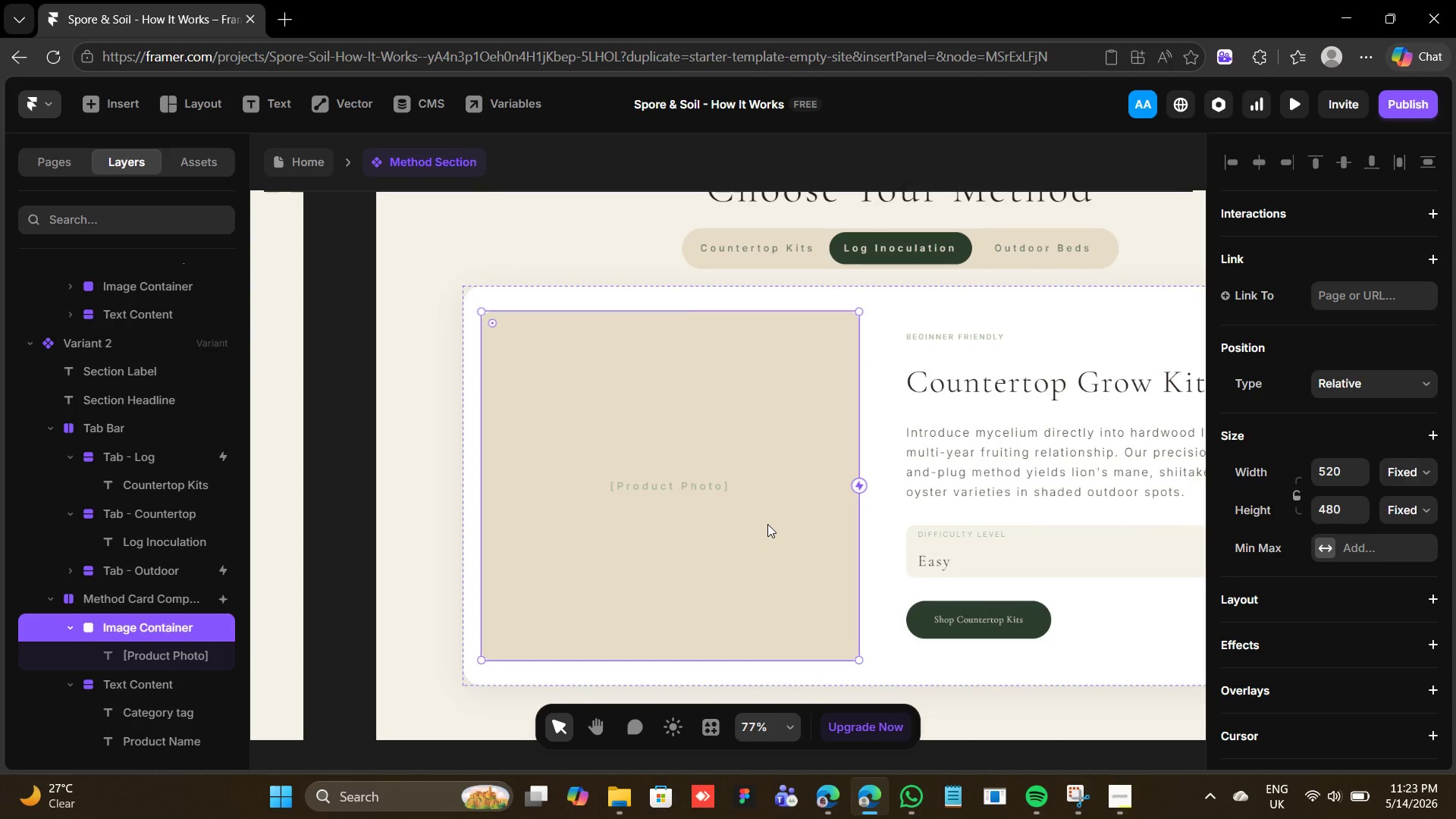 
double_click([993, 378])
 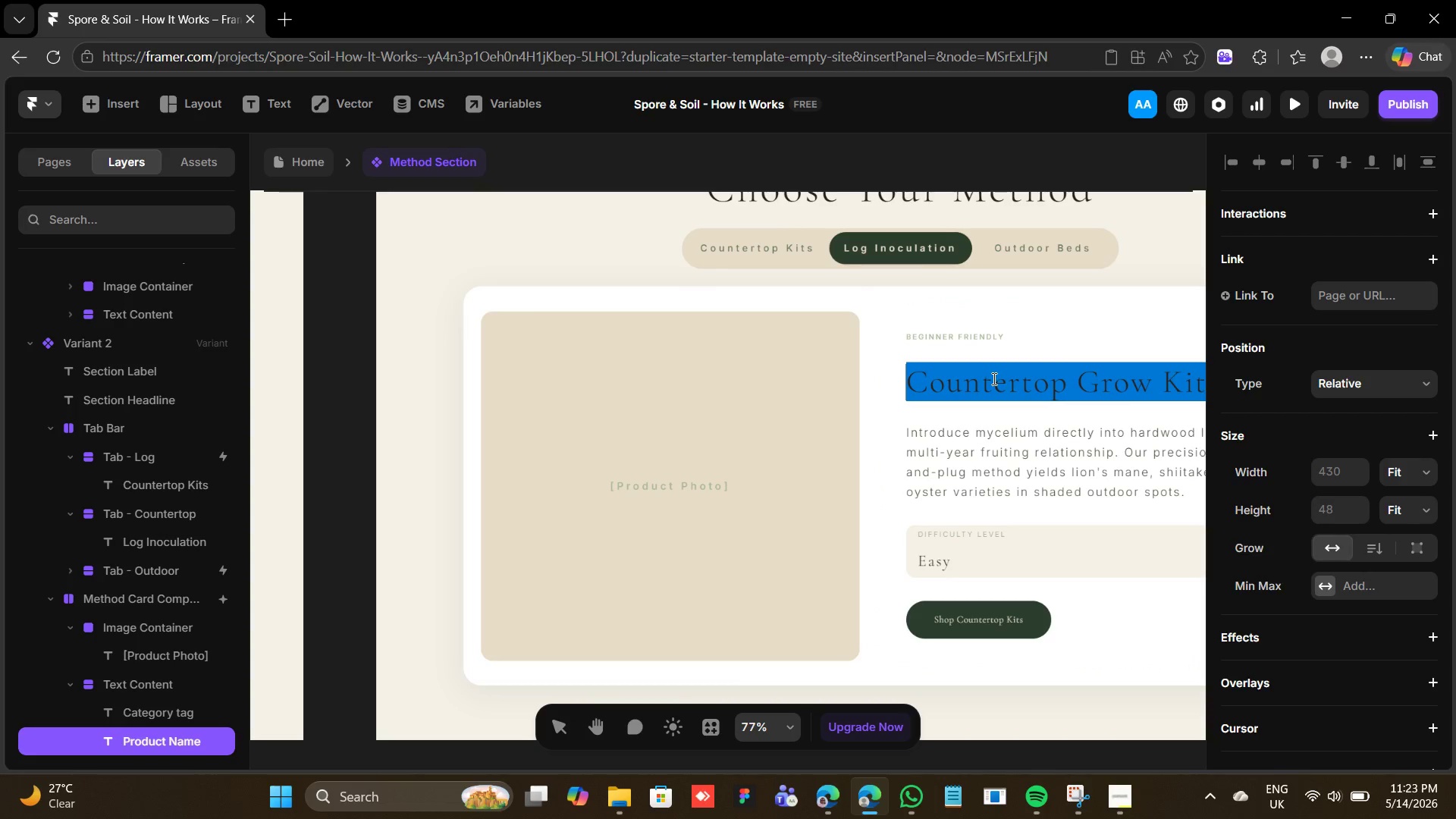 
triple_click([993, 378])
 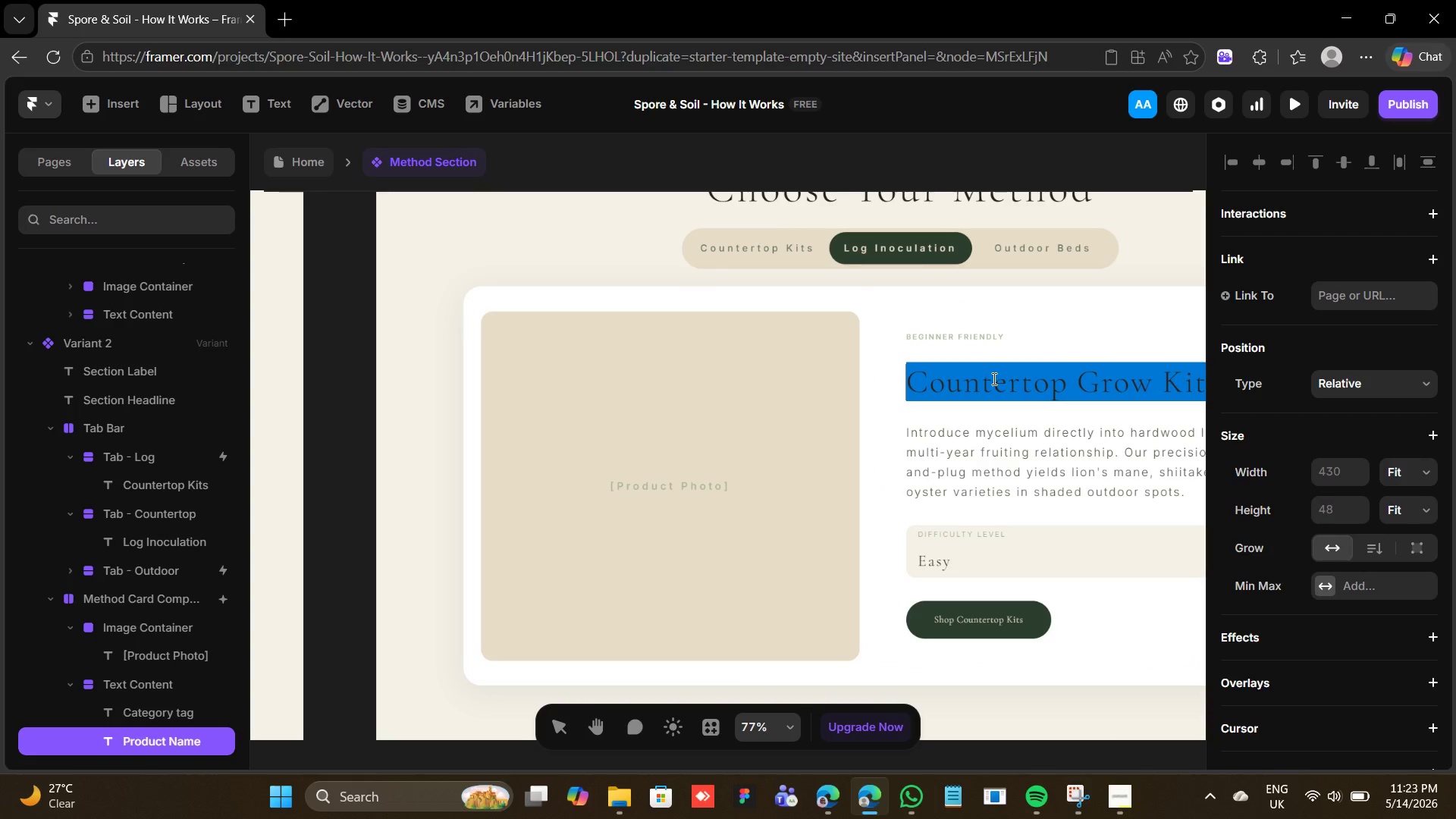 
triple_click([993, 378])
 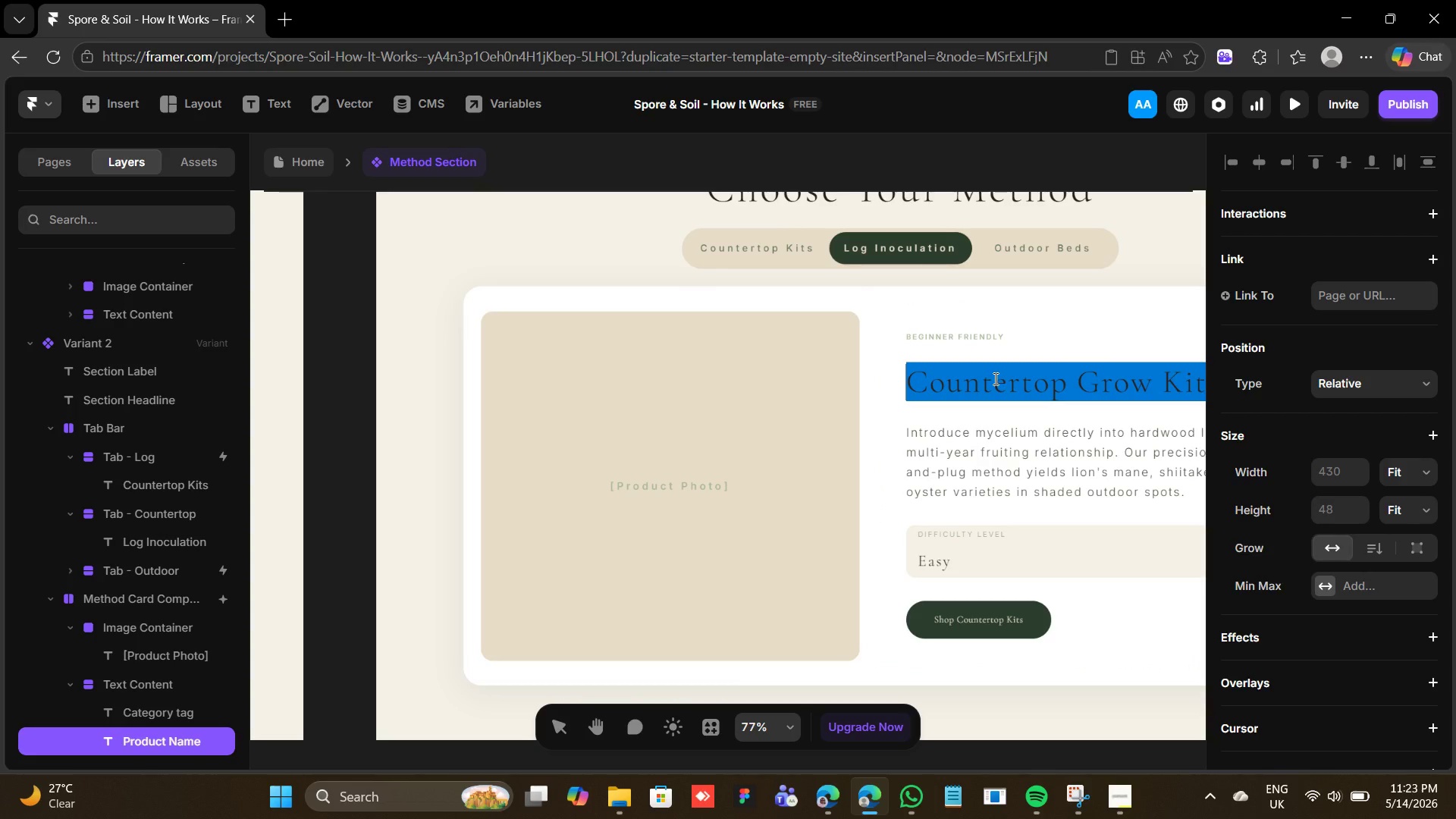 
type(Log Inoculation)
 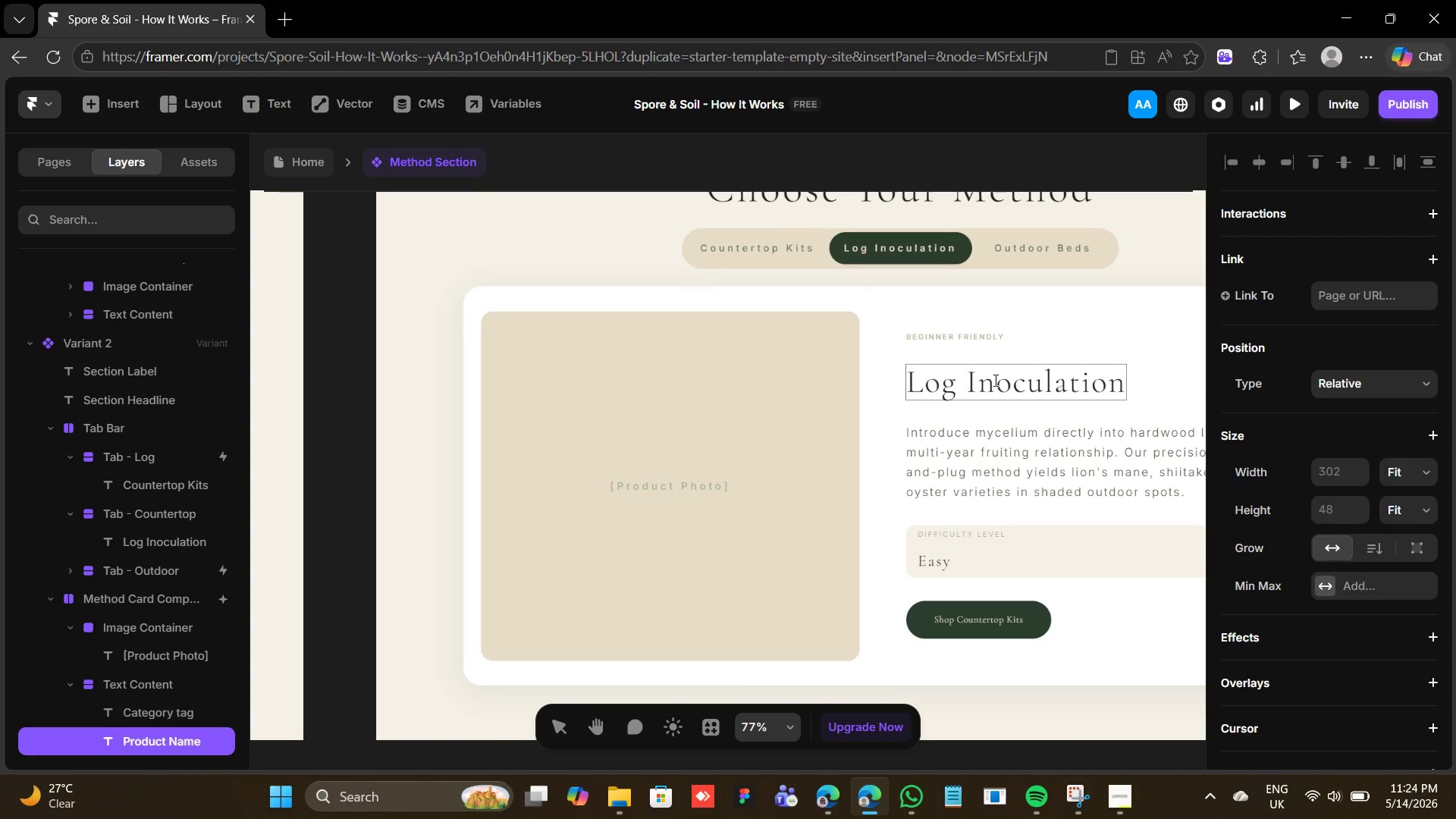 
wait(5.84)
 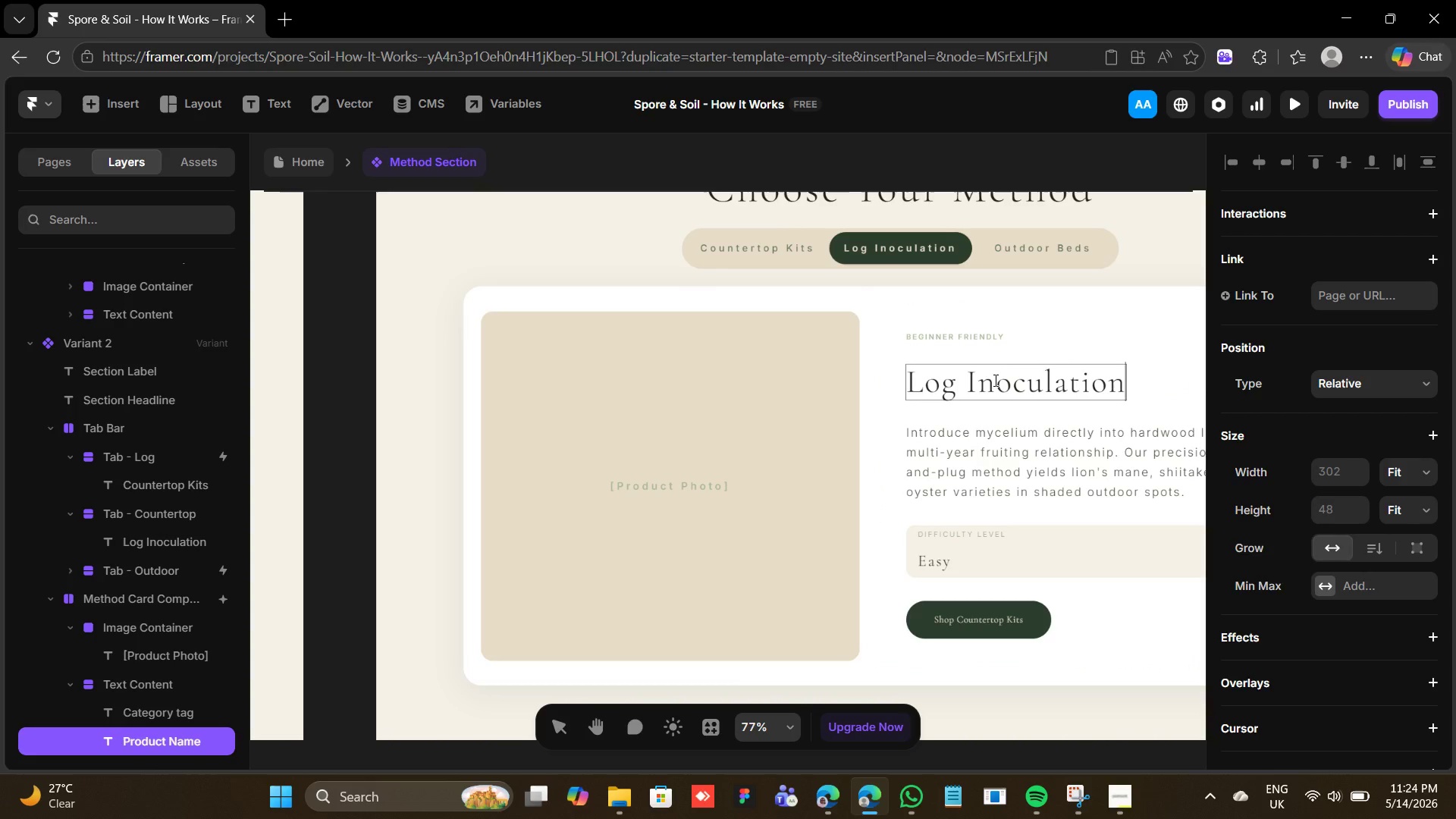 
double_click([977, 340])
 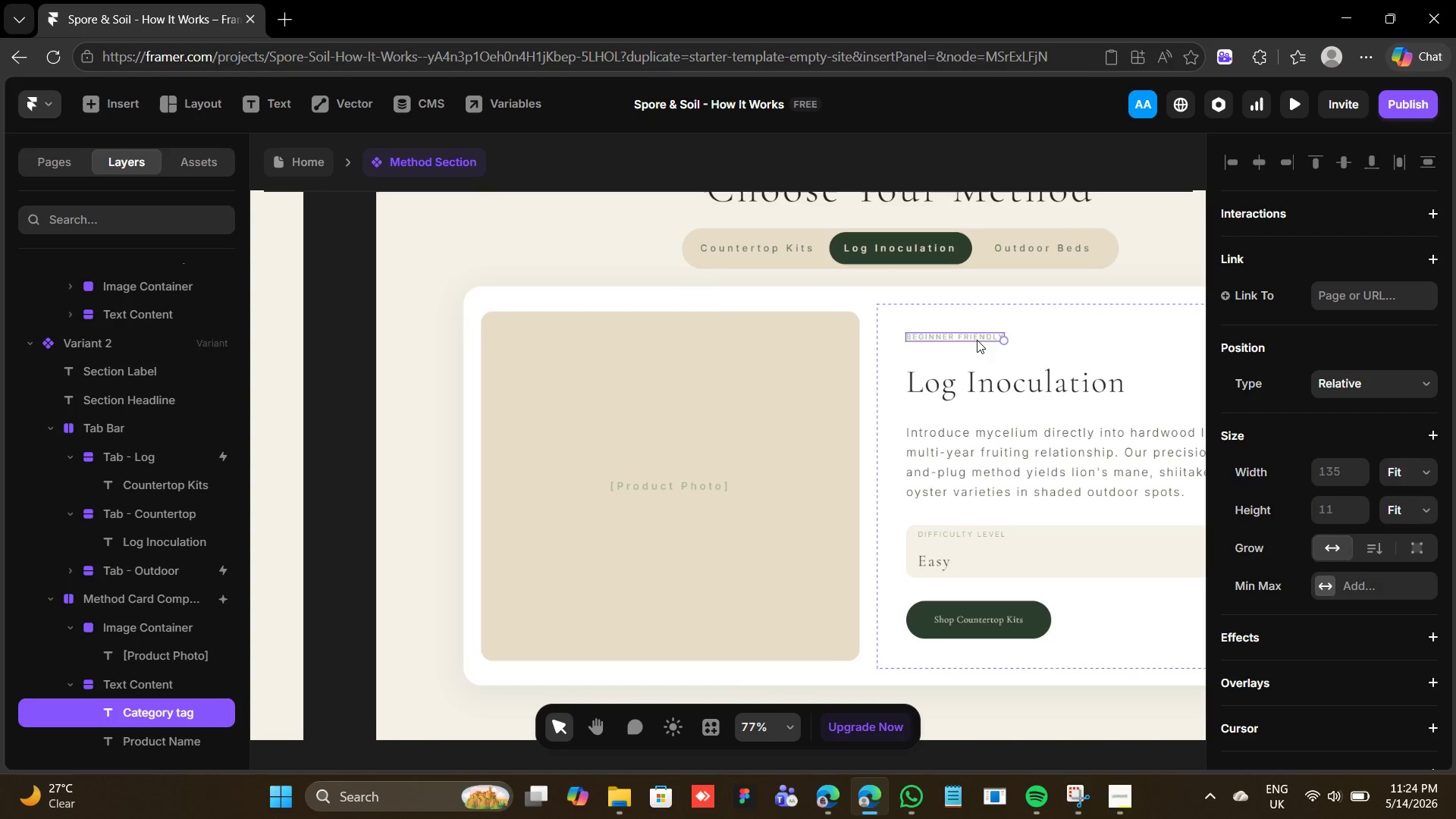 
triple_click([977, 340])
 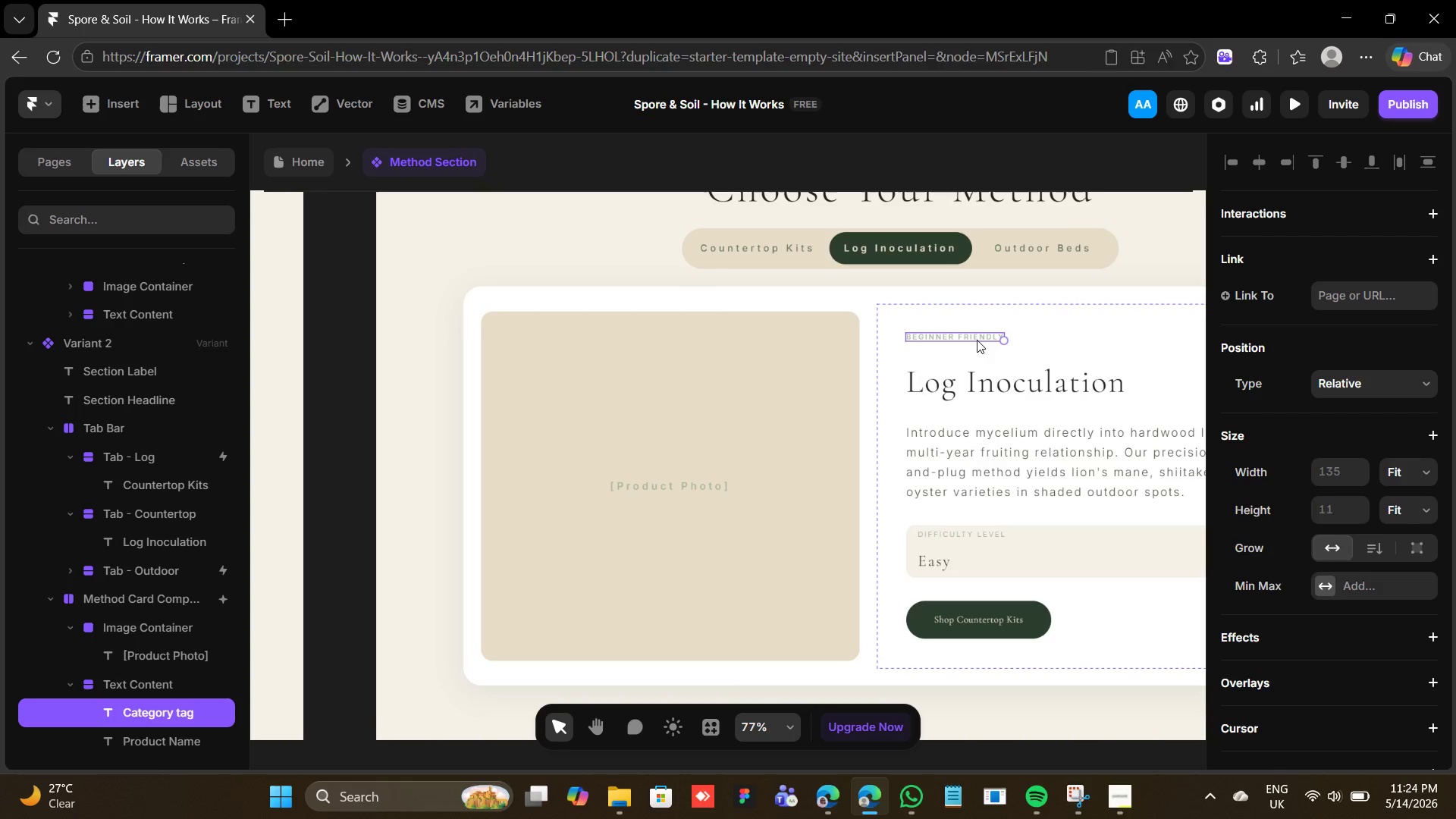 
triple_click([977, 340])
 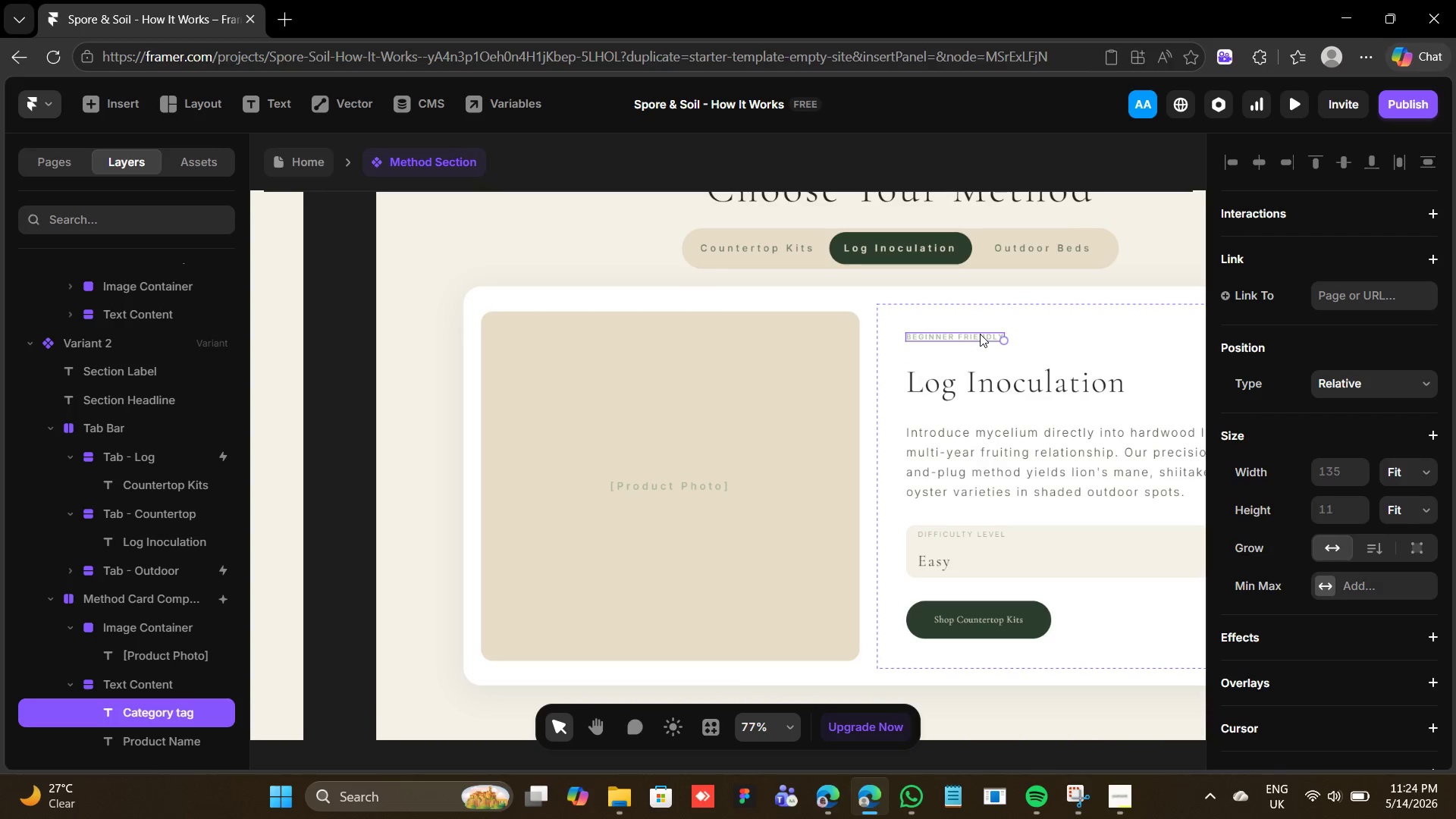 
double_click([980, 334])
 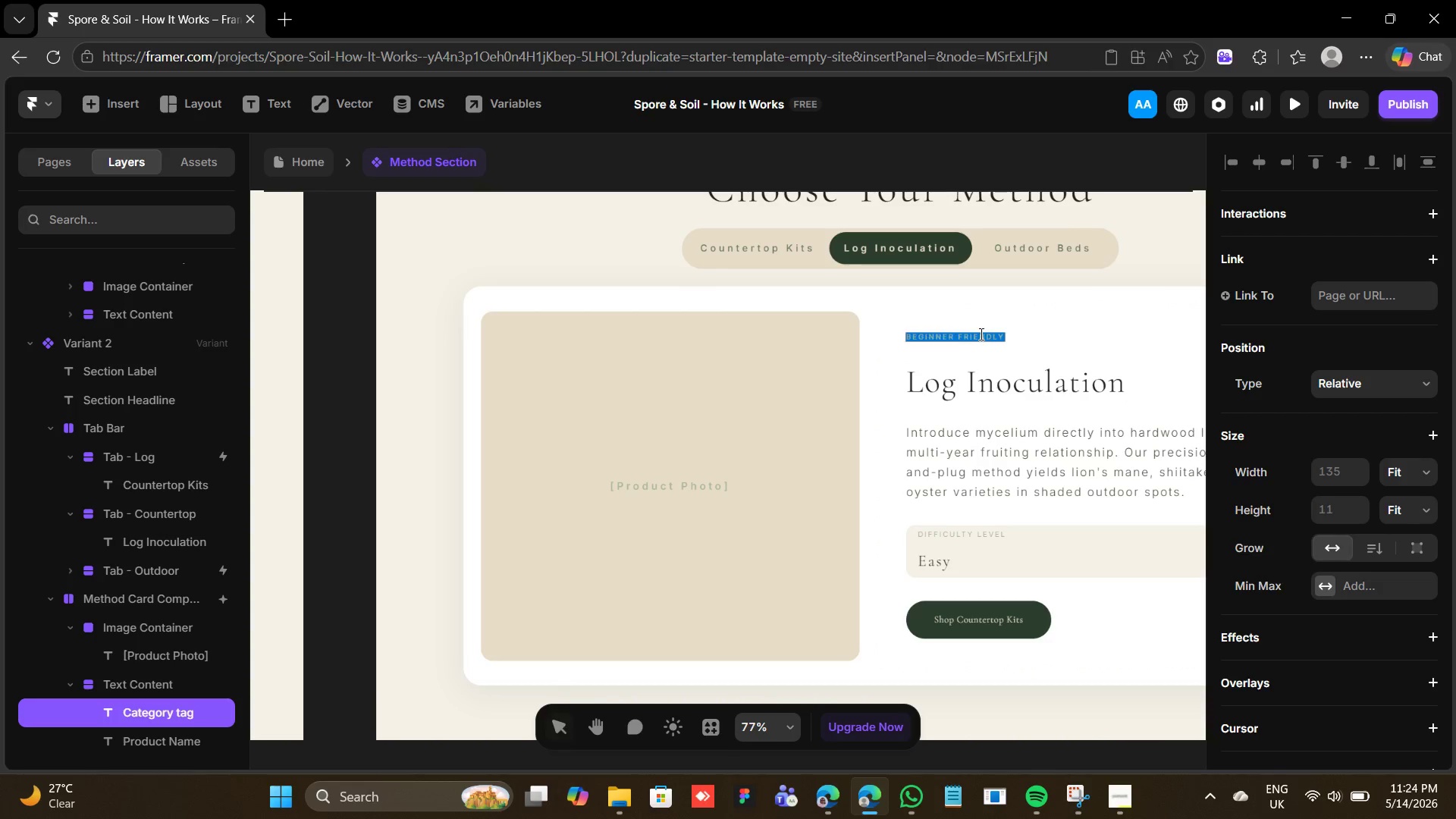 
triple_click([980, 334])
 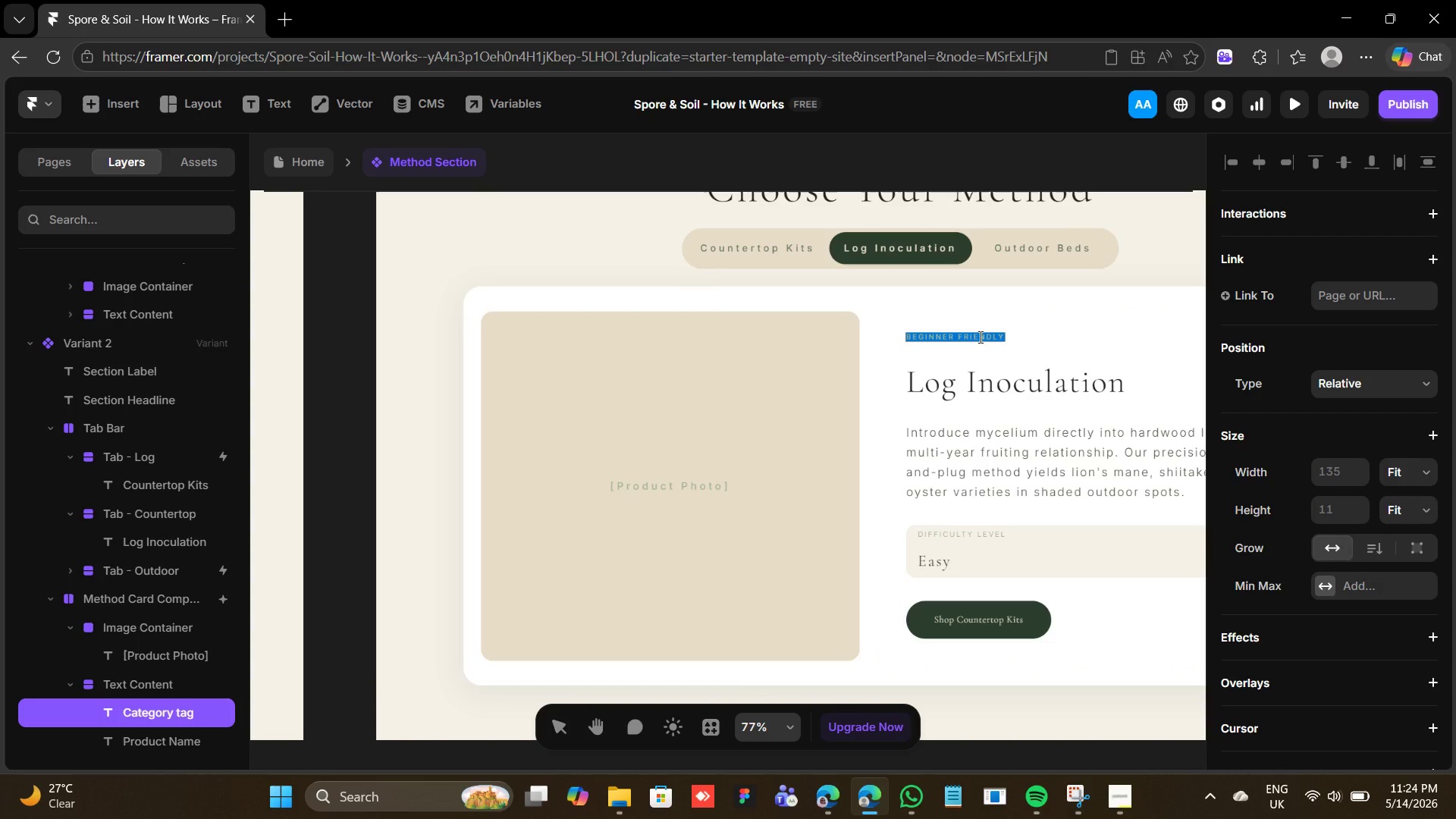 
type(INTERMEDIATE)
 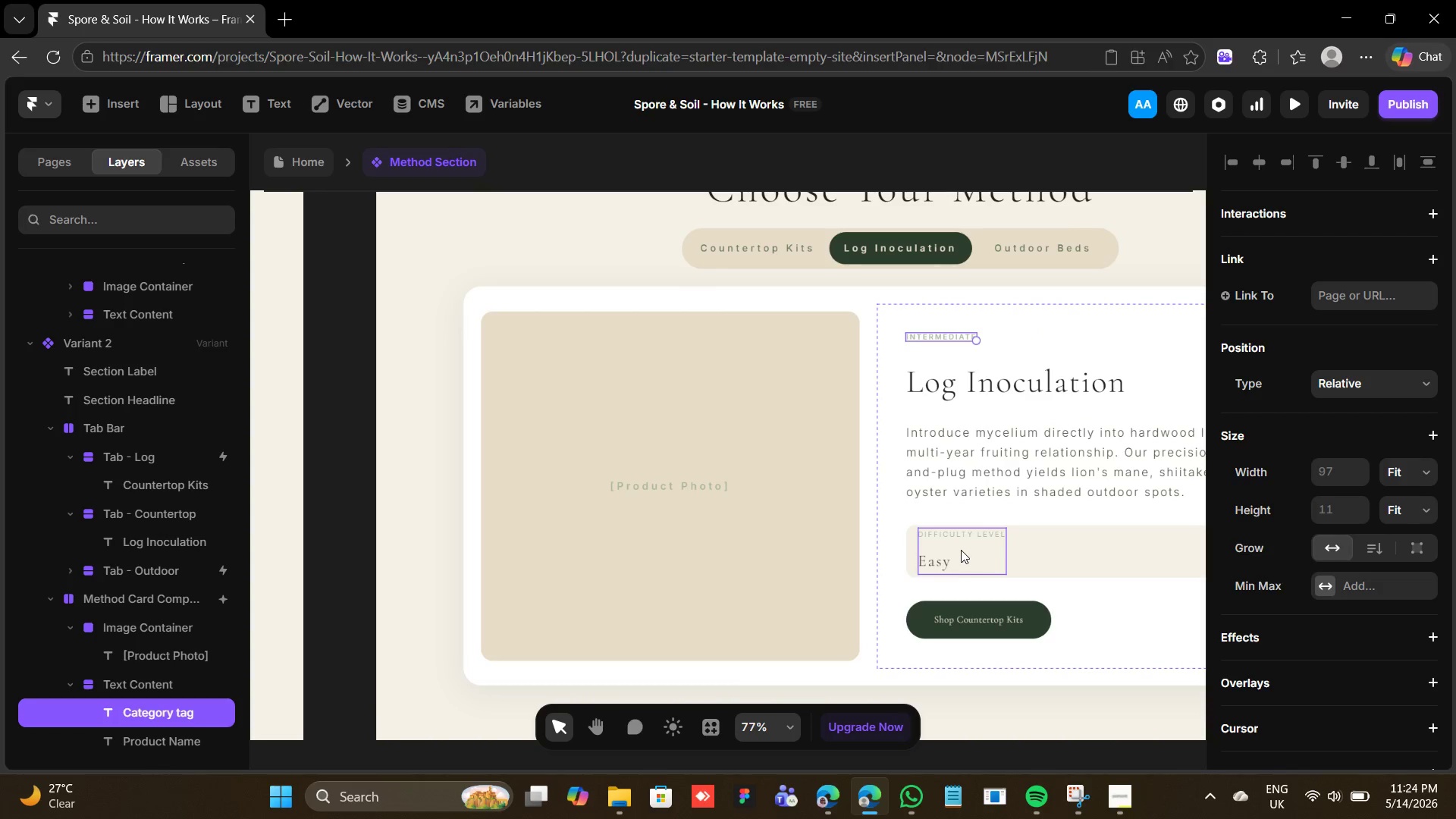 
wait(7.41)
 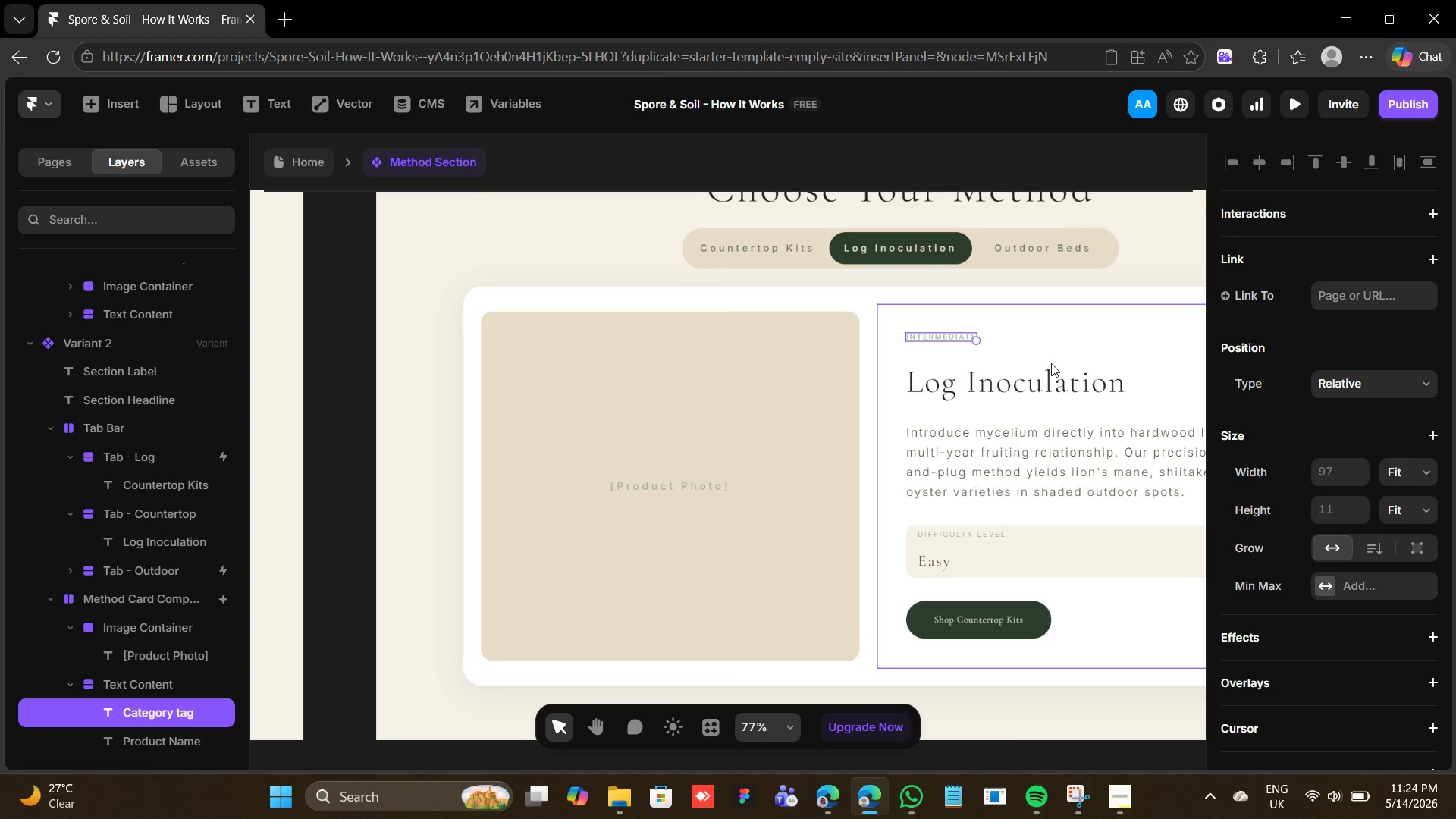 
double_click([941, 559])
 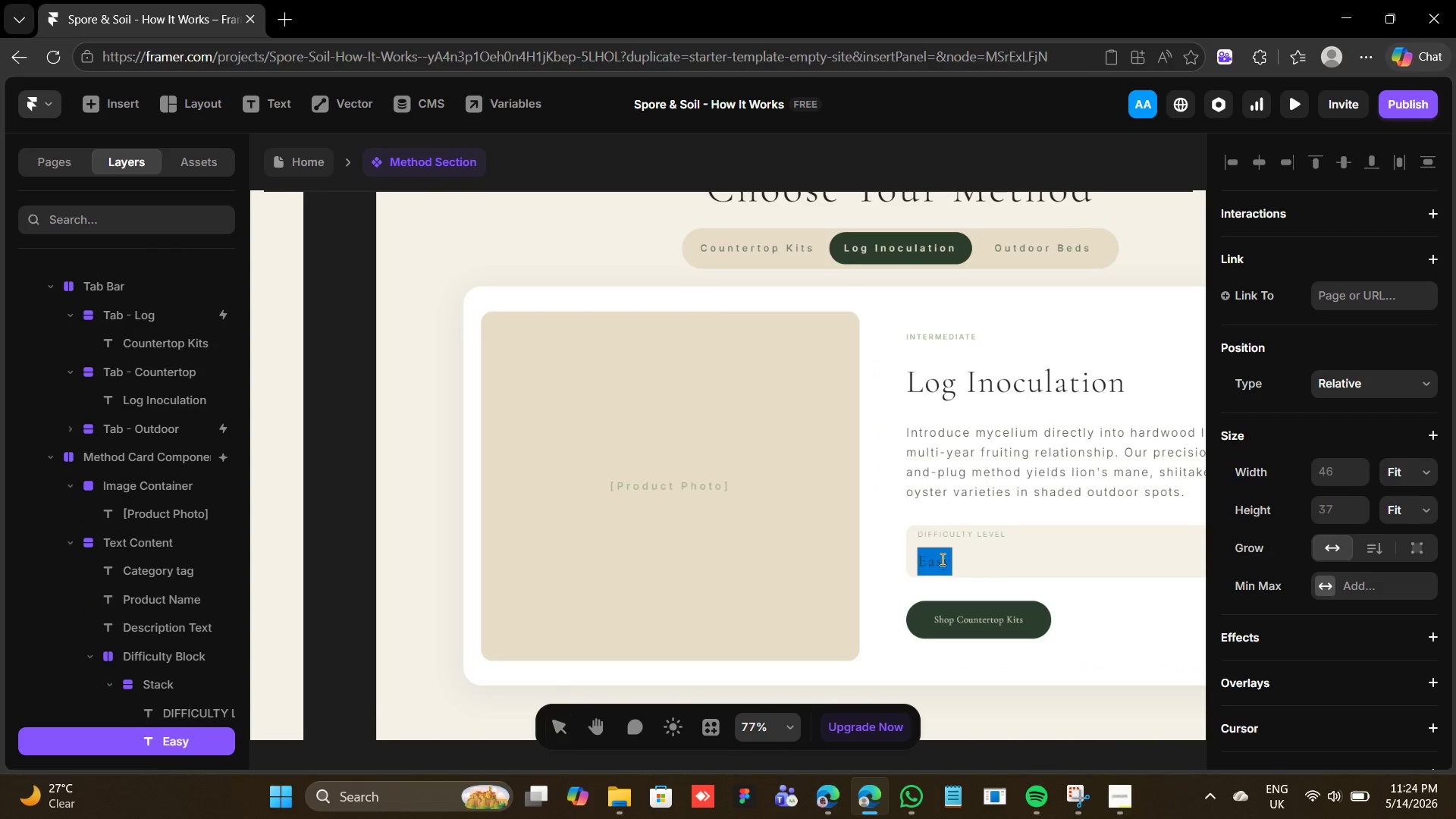 
triple_click([941, 559])
 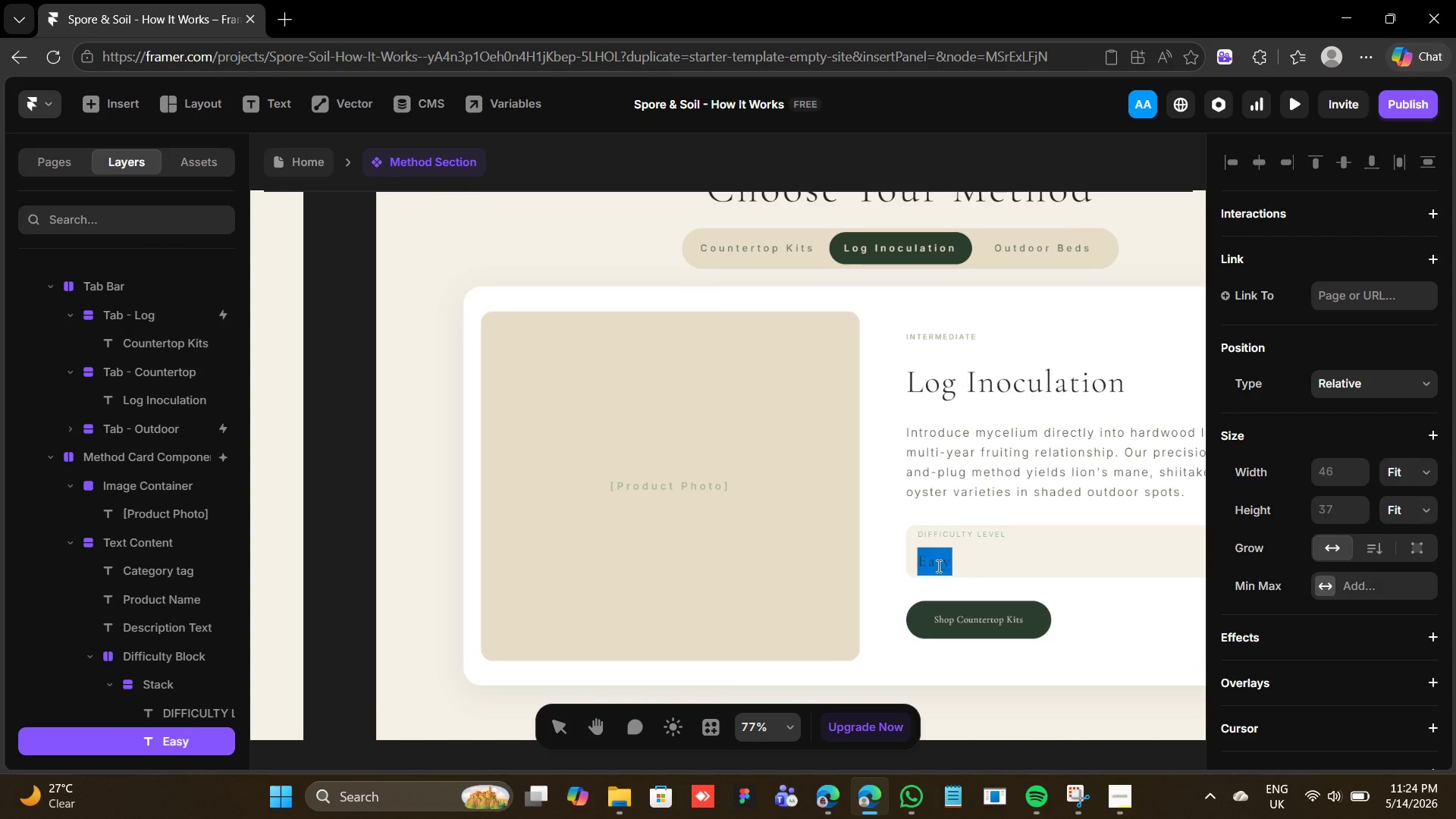 
type(Moderate)
 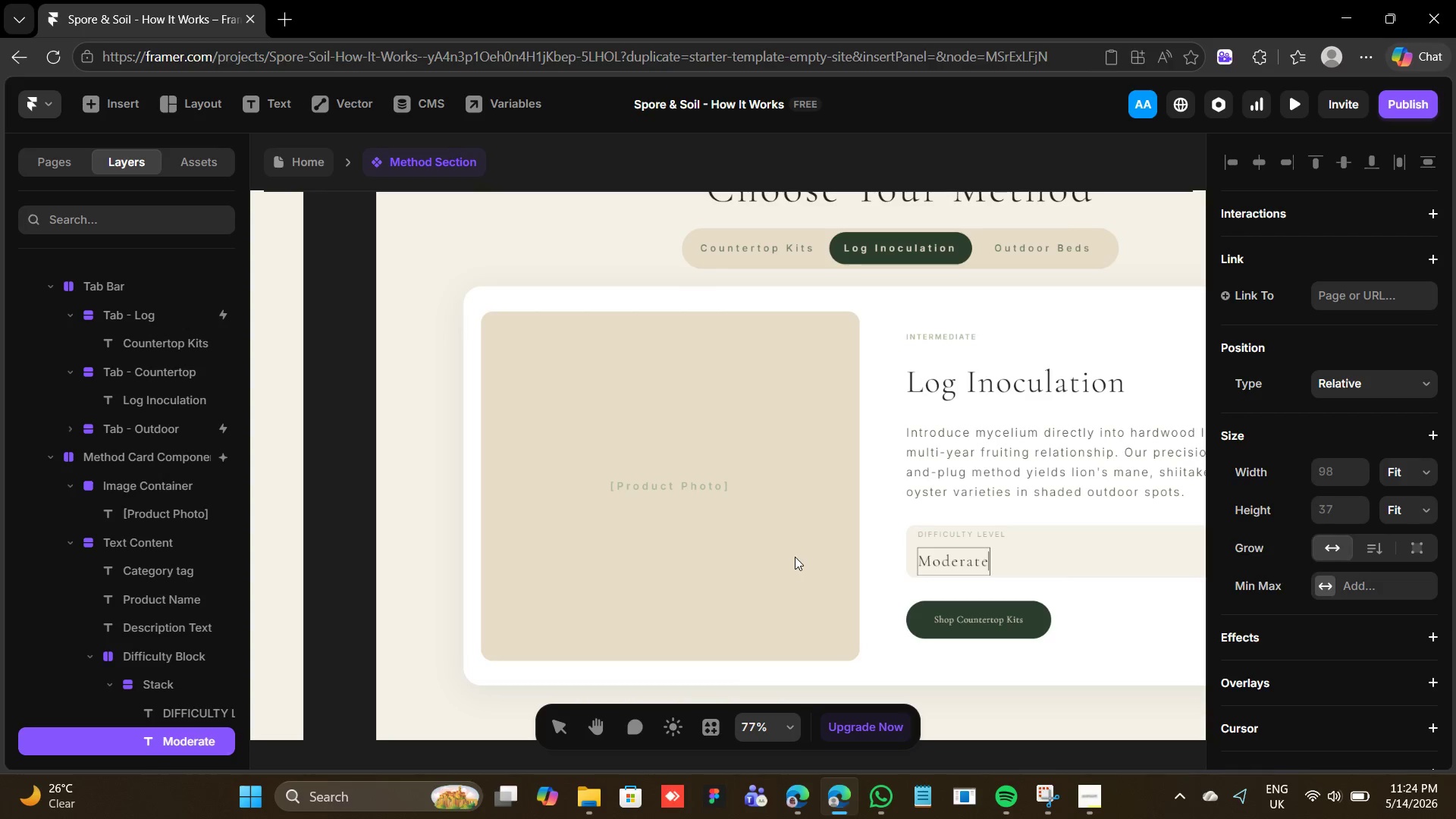 
double_click([795, 556])
 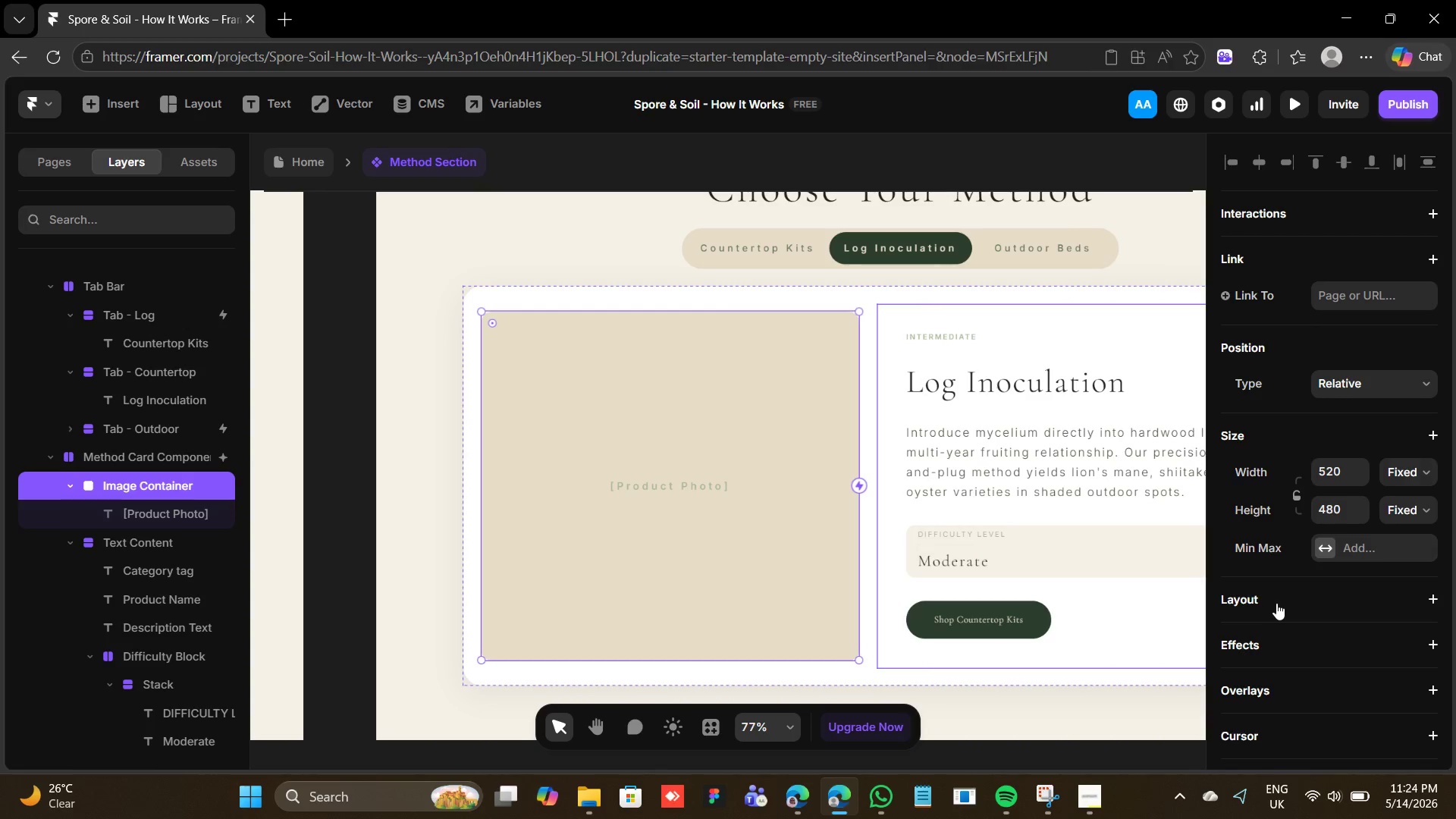 
scroll: coordinate [1284, 602], scroll_direction: down, amount: 4.0
 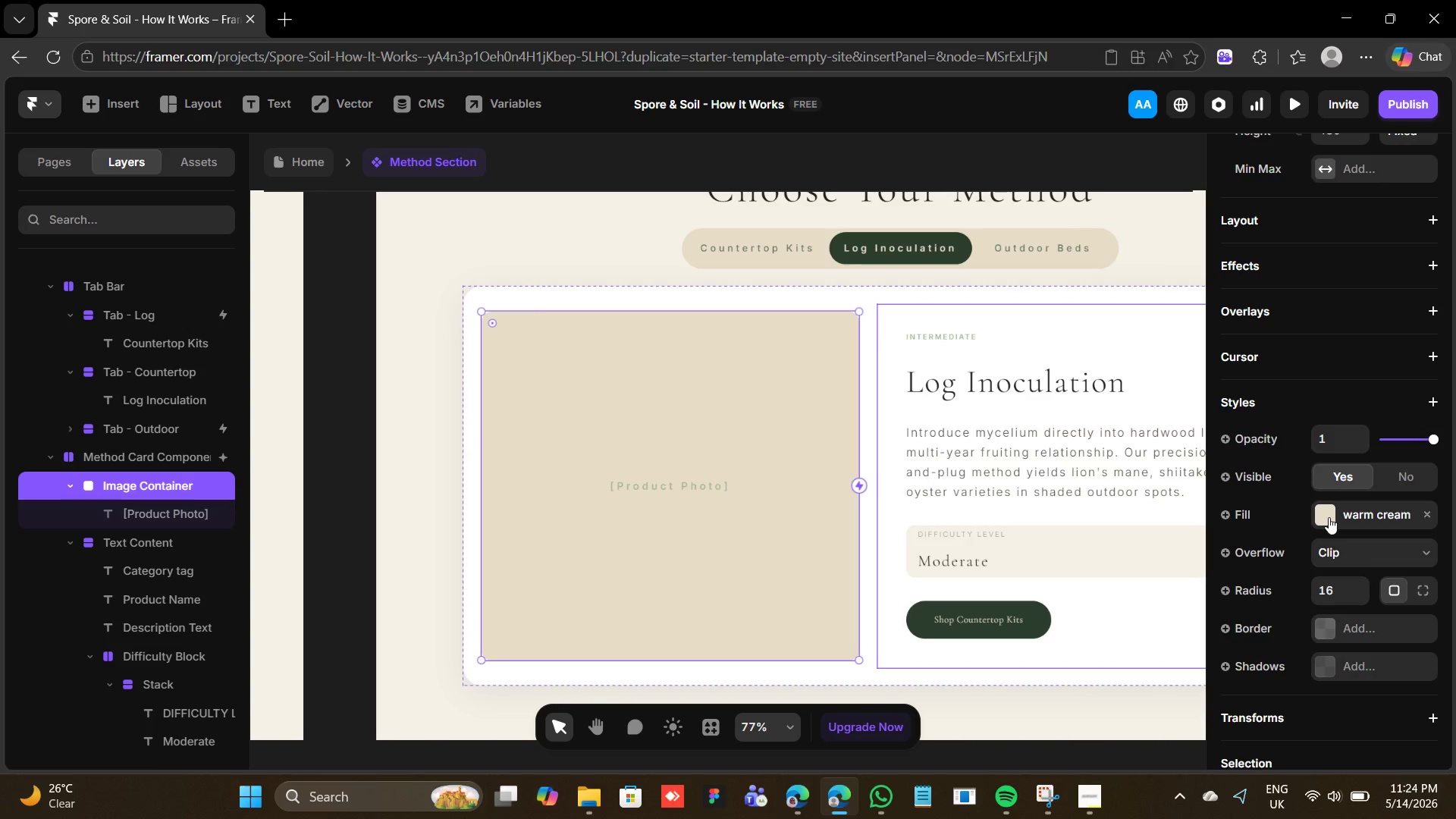 
left_click([1329, 517])
 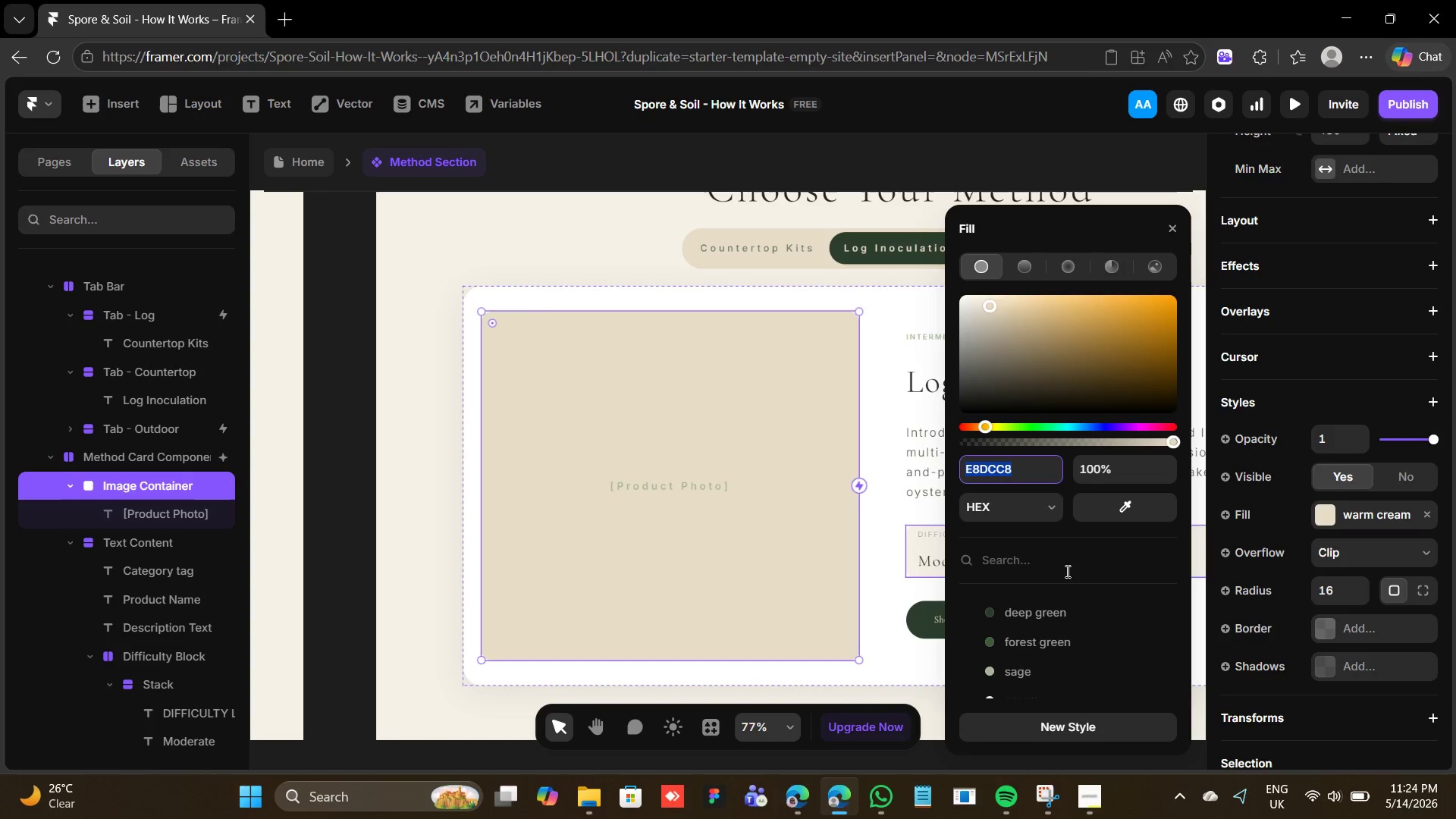 
scroll: coordinate [1065, 581], scroll_direction: down, amount: 4.0
 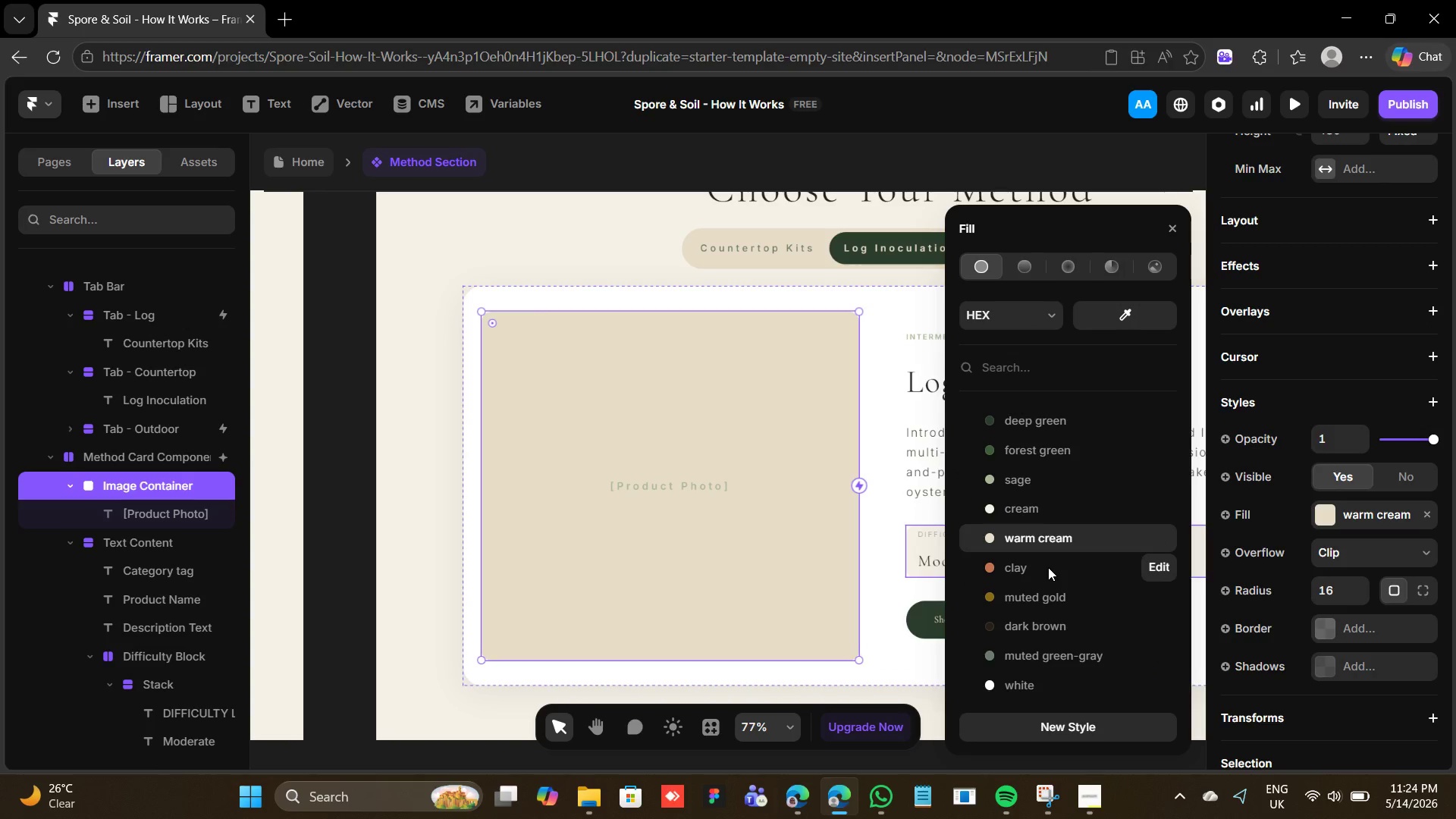 
left_click([1048, 567])
 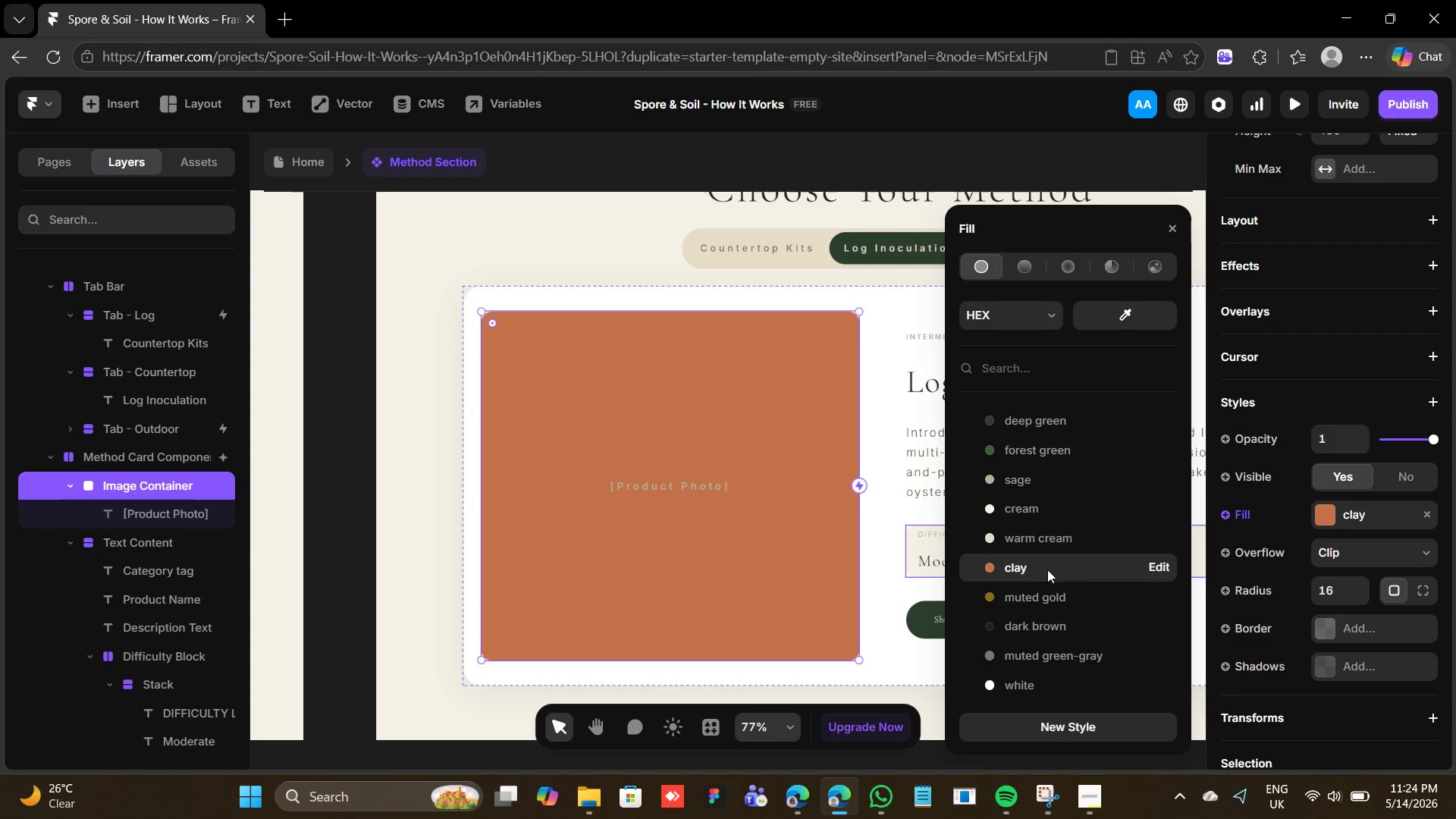 
key(Control+Z)
 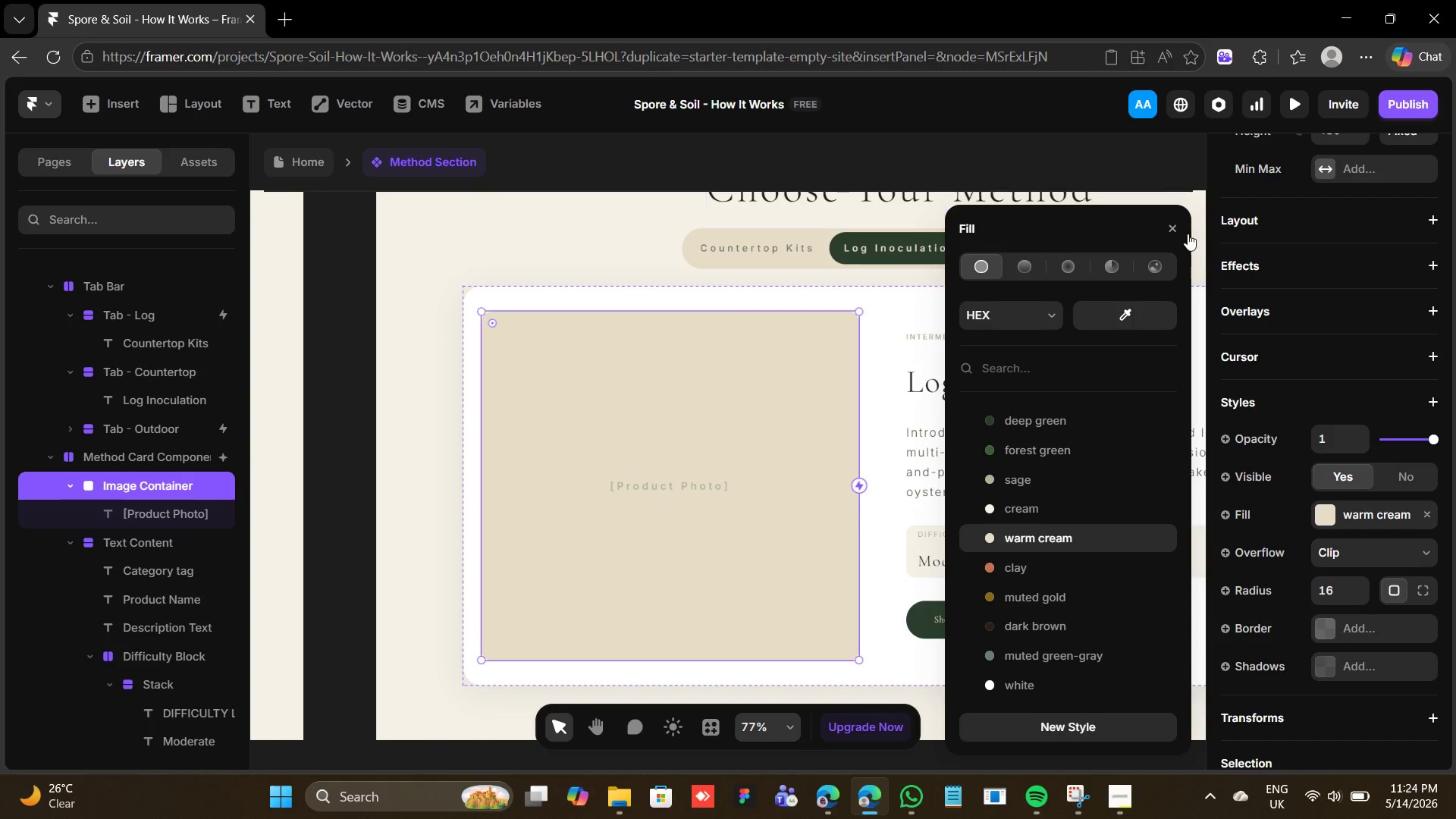 
left_click([1172, 225])
 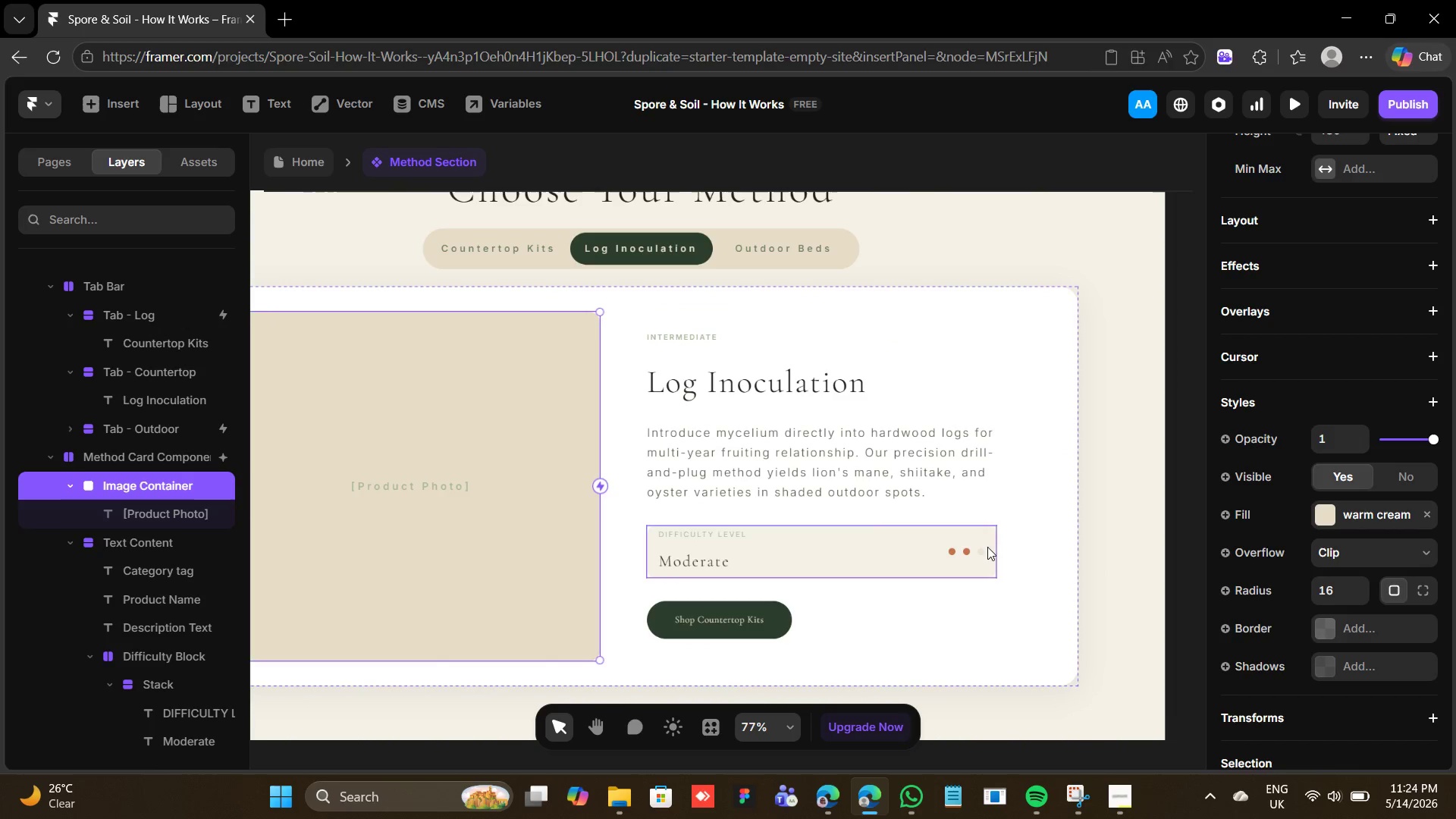 
left_click([980, 551])
 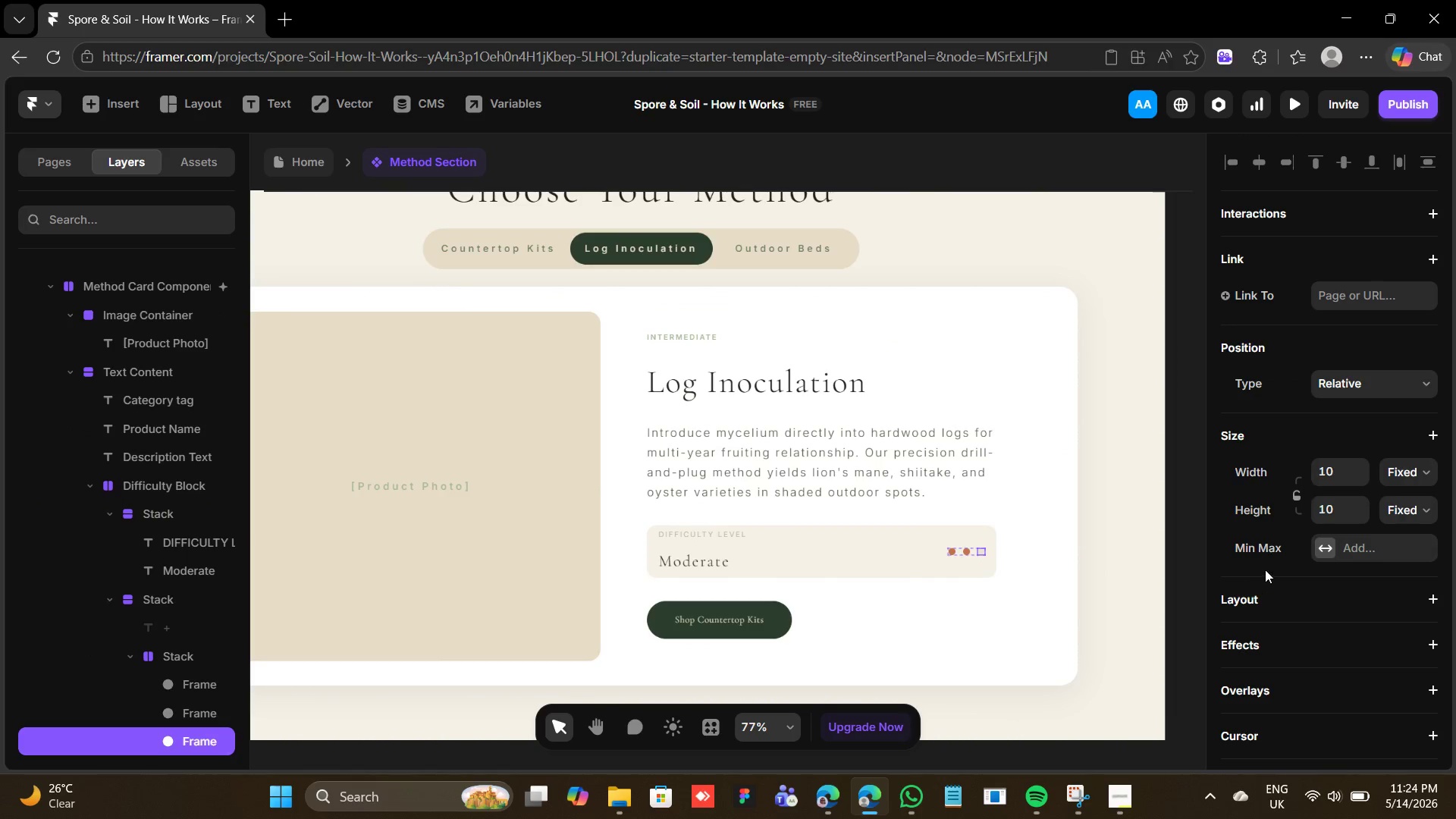 
scroll: coordinate [1275, 585], scroll_direction: down, amount: 5.0
 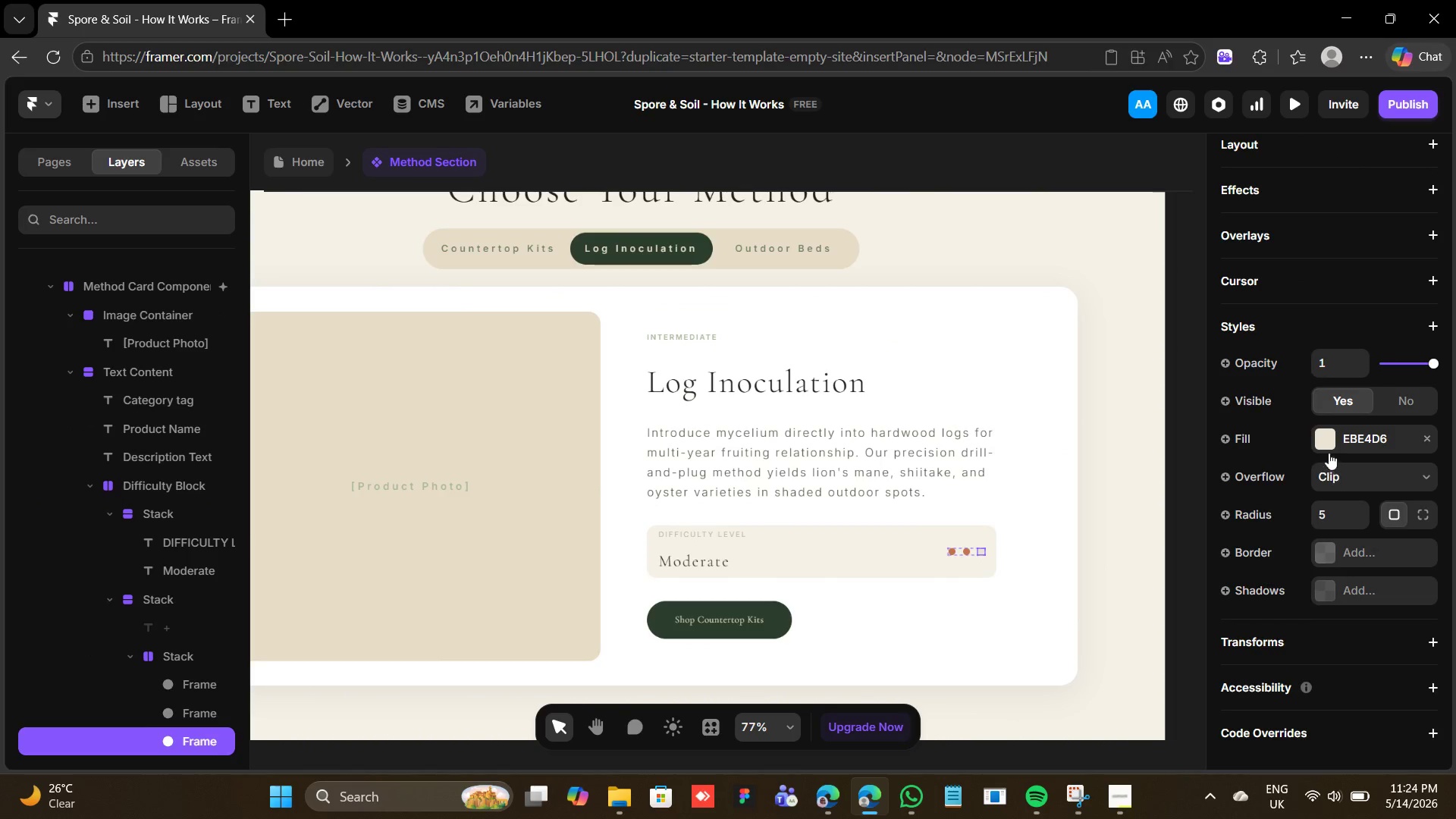 
left_click([1323, 438])
 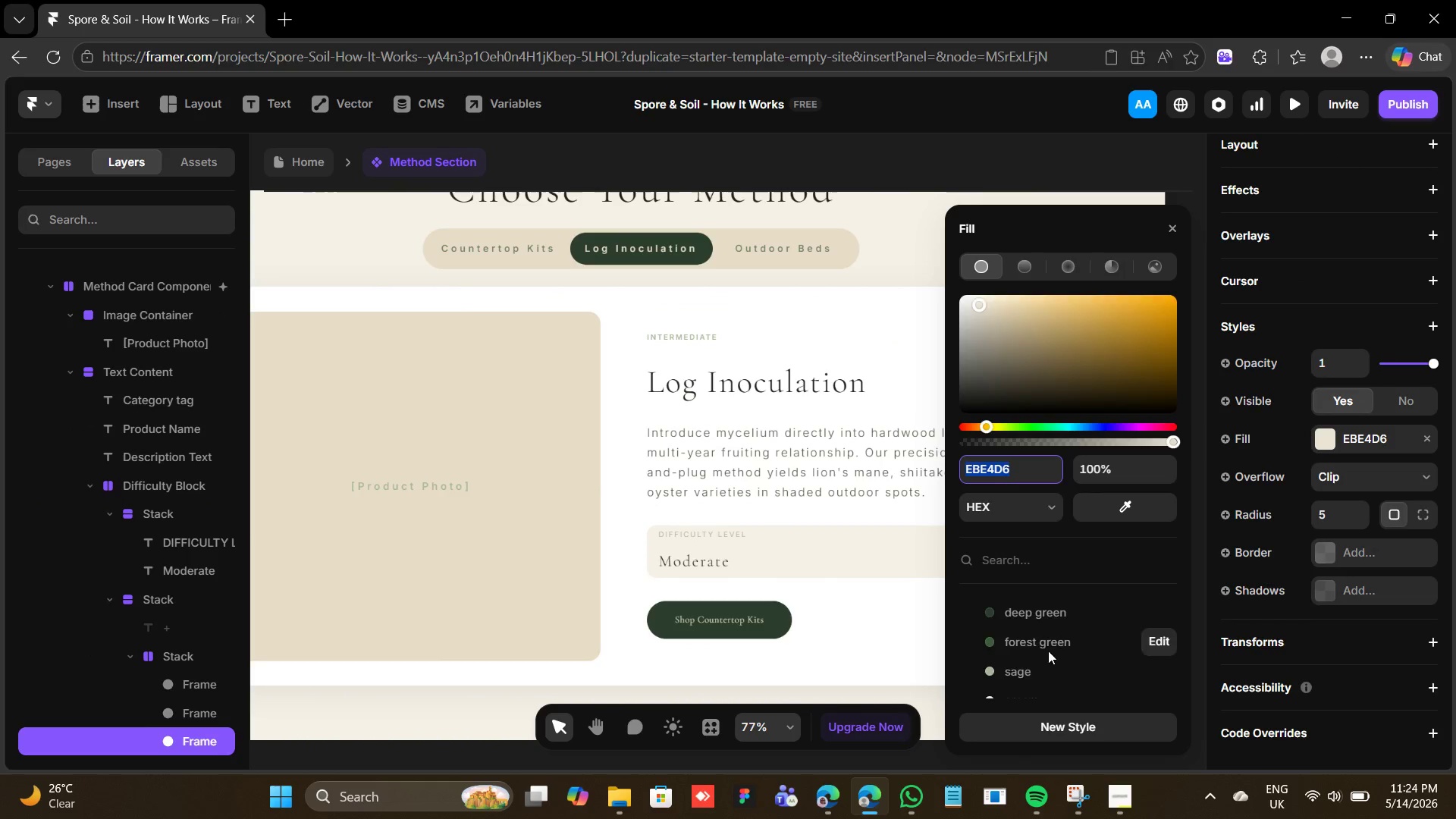 
scroll: coordinate [1028, 666], scroll_direction: down, amount: 3.0
 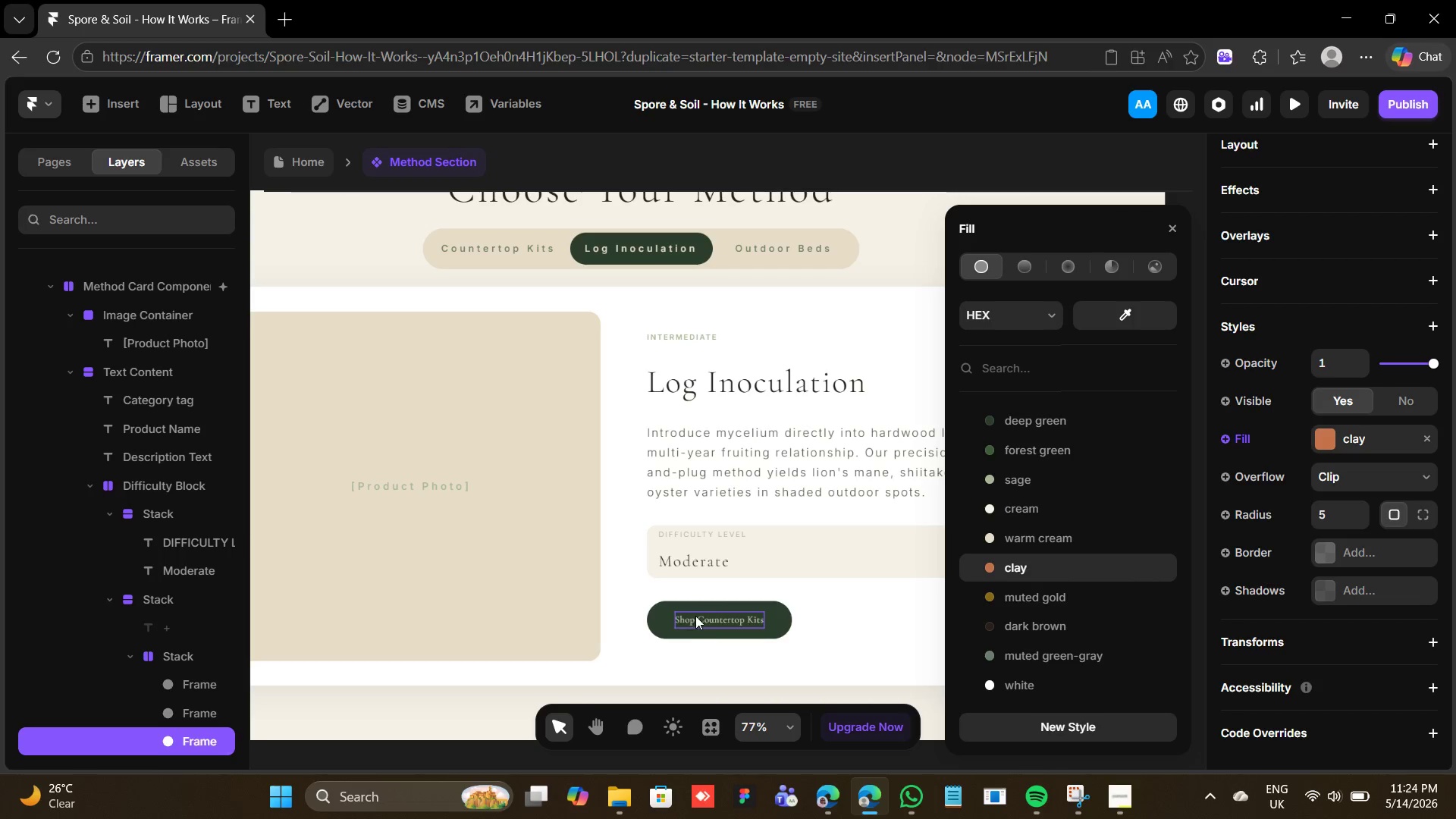 
double_click([714, 624])
 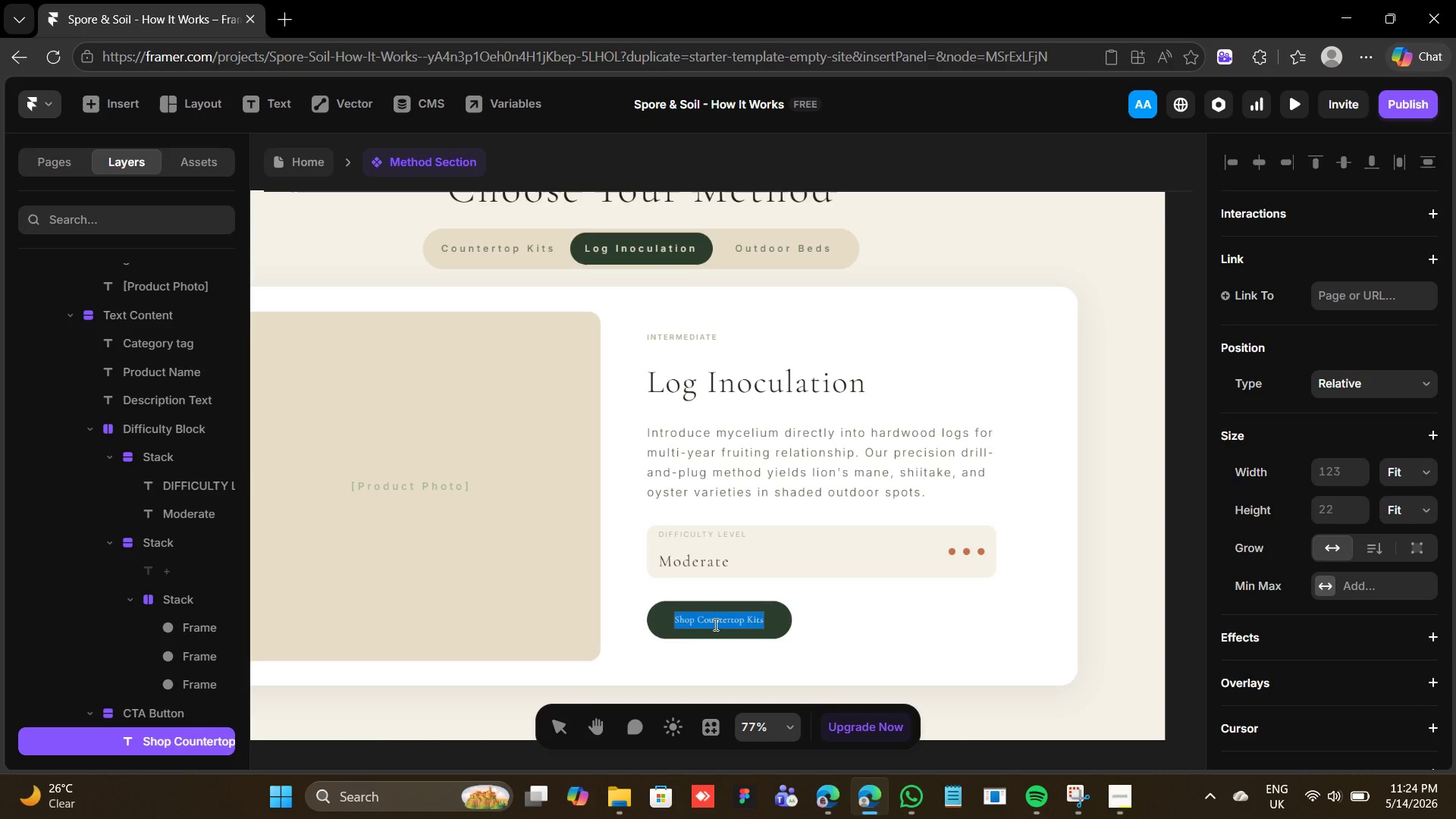 
triple_click([714, 624])
 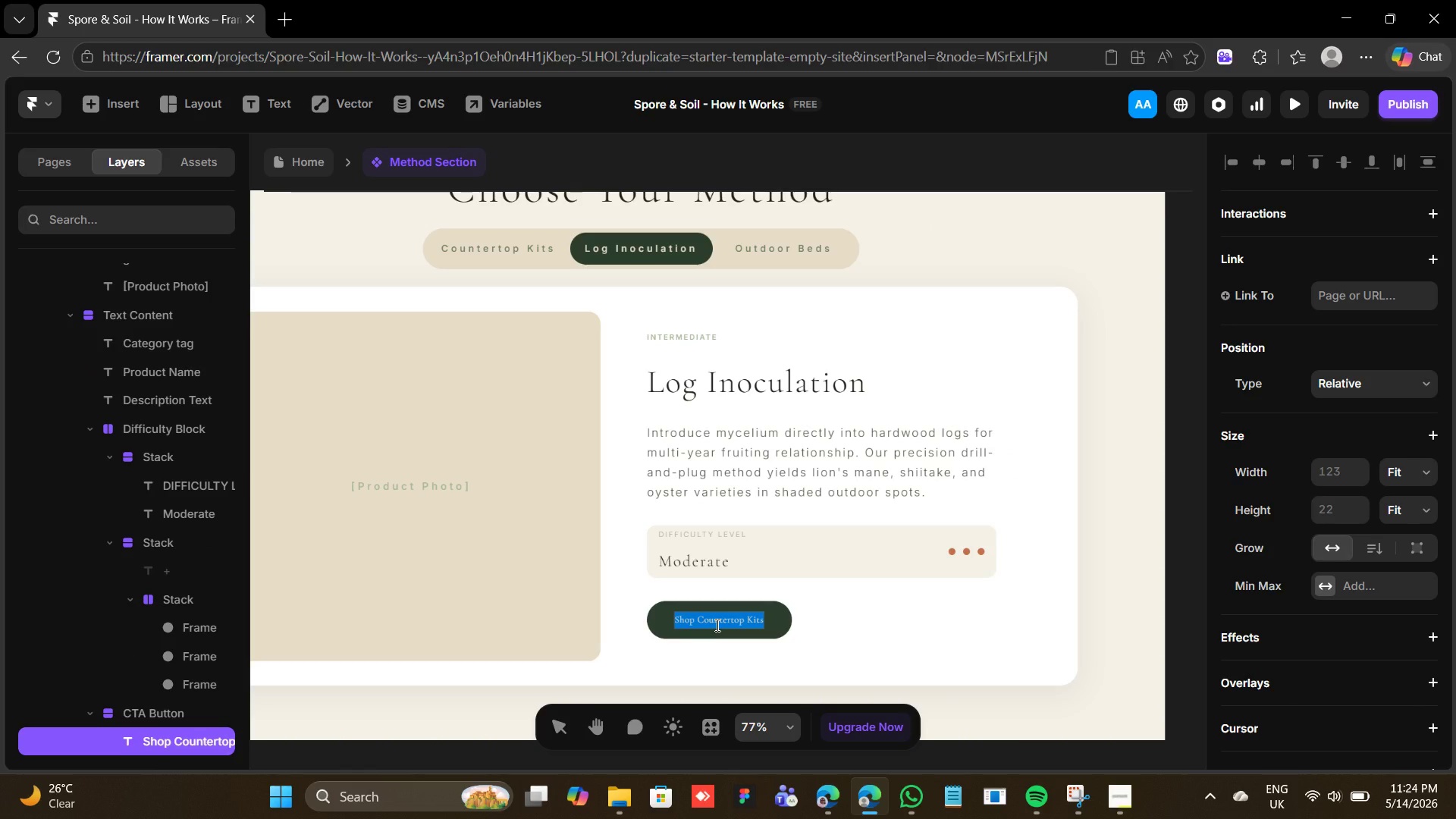 
type(Shop Log Kits)
 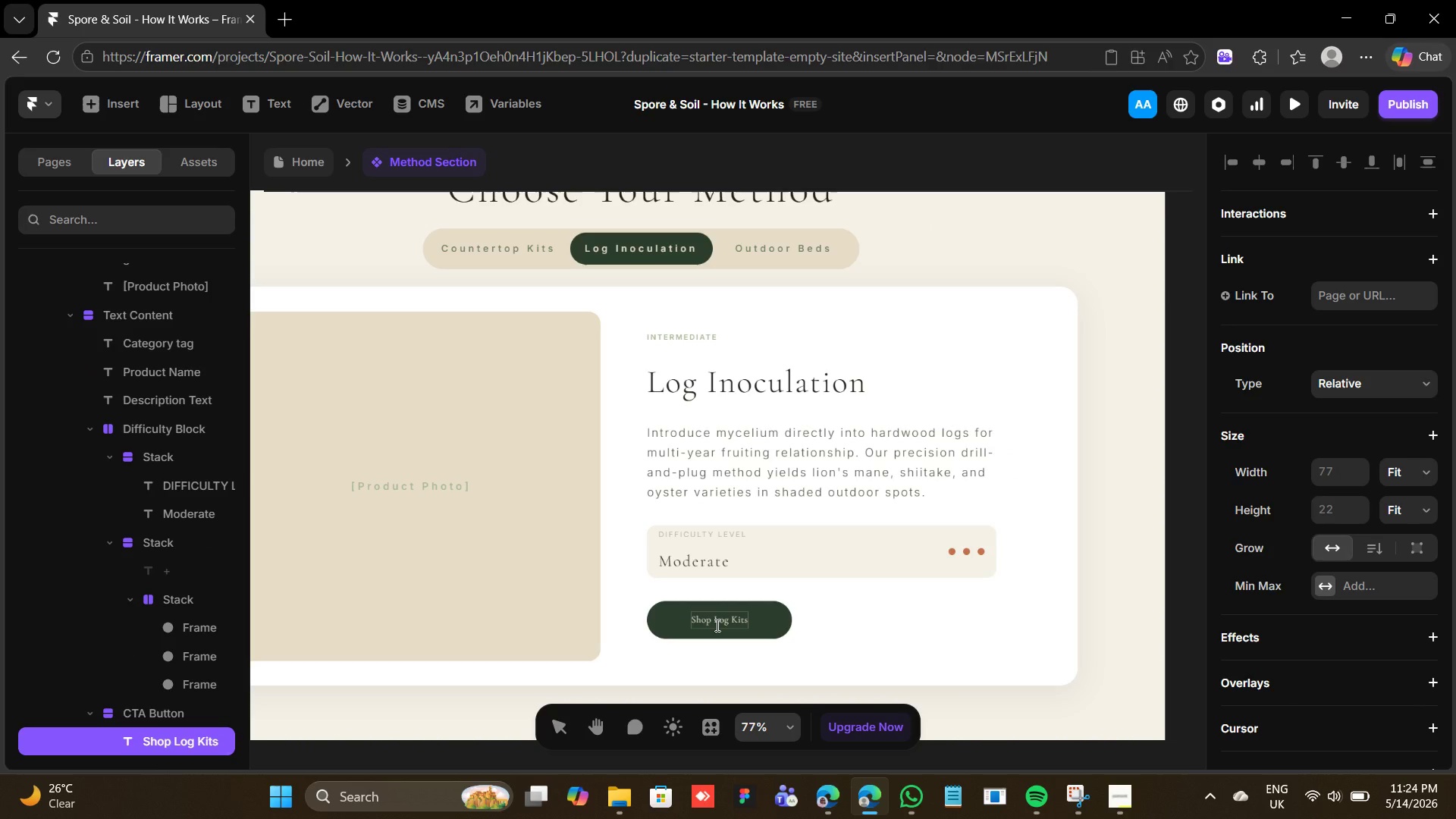 
wait(5.25)
 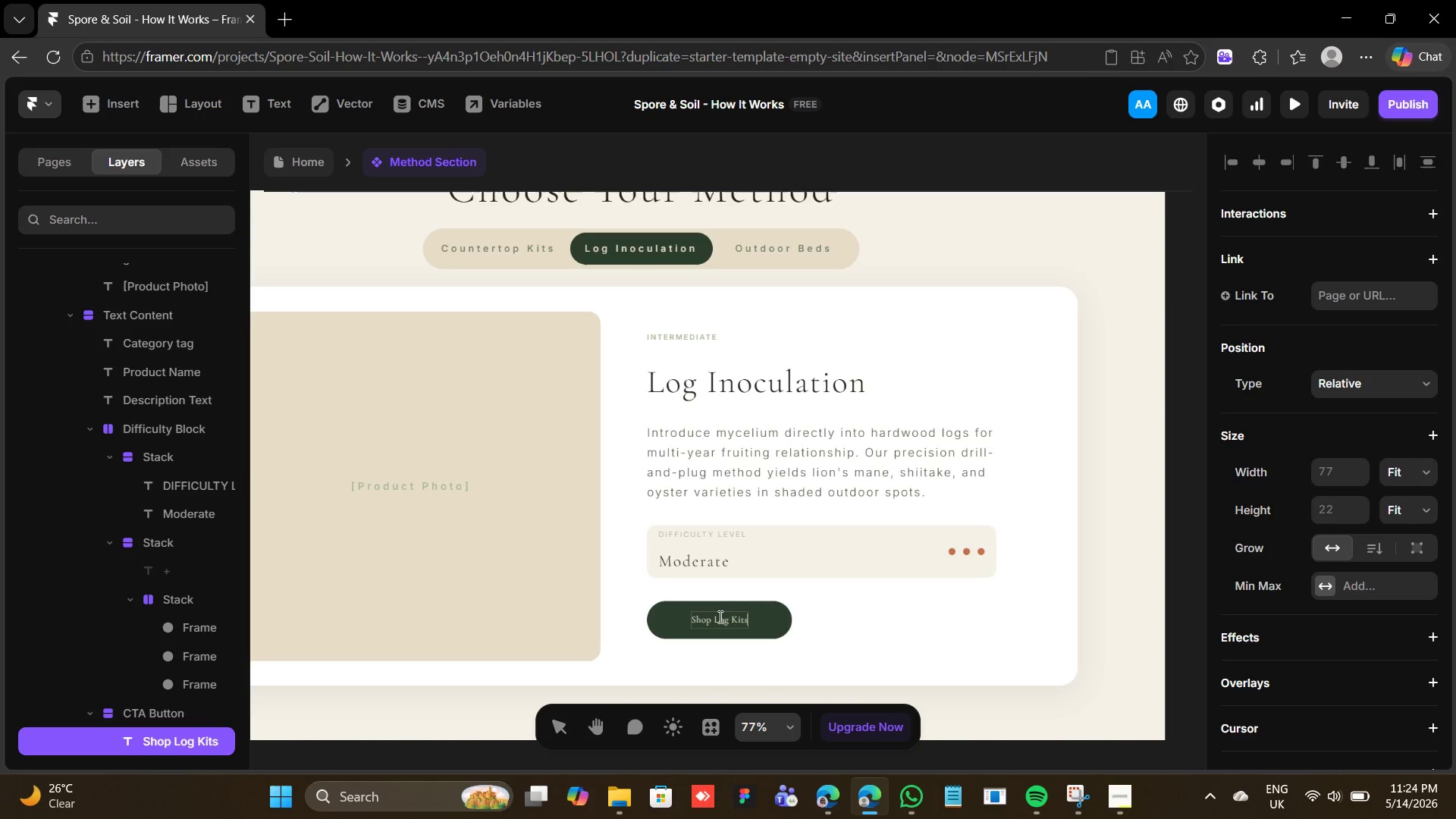 
double_click([356, 548])
 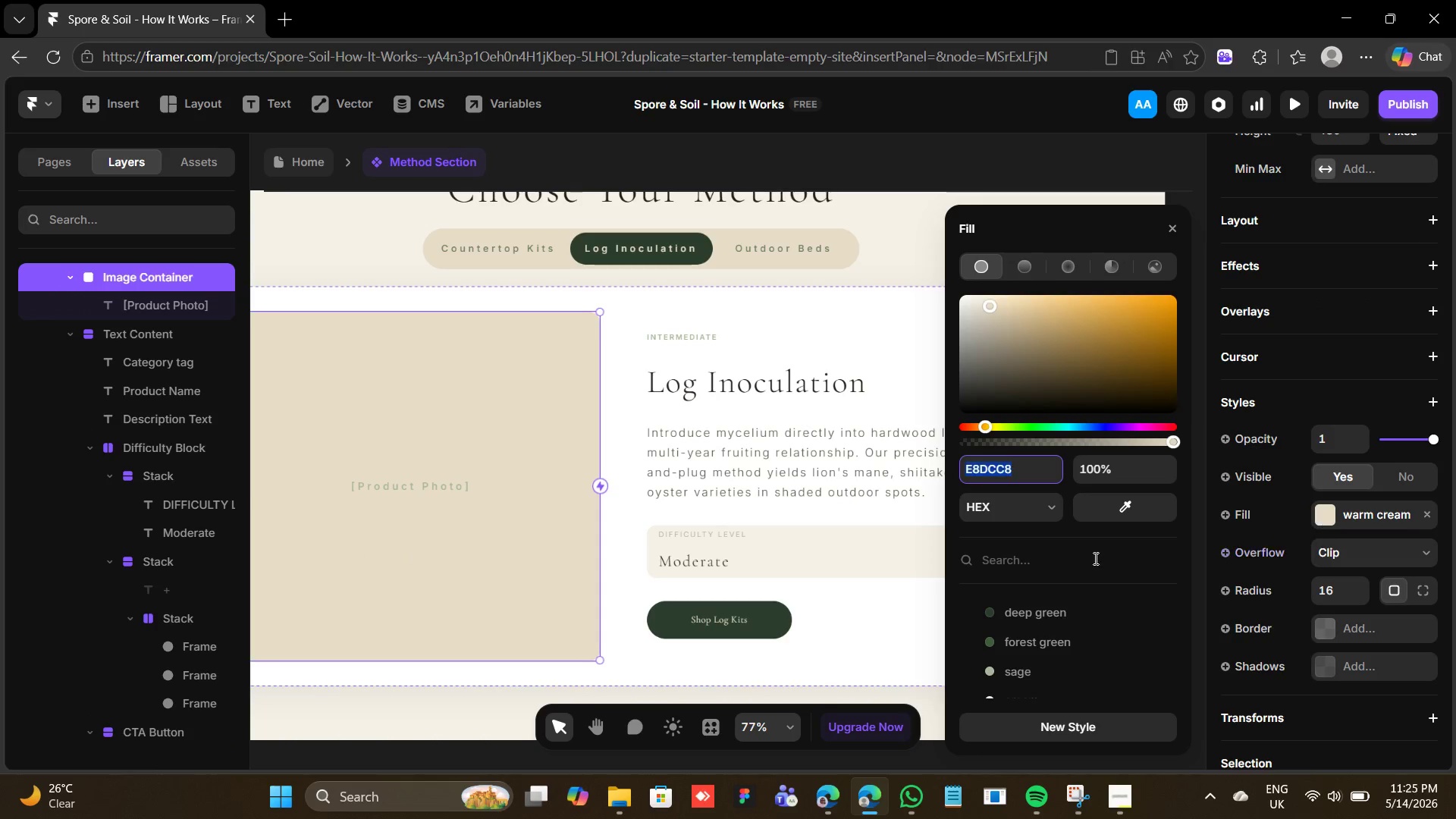 
scroll: coordinate [1031, 476], scroll_direction: down, amount: 3.0
 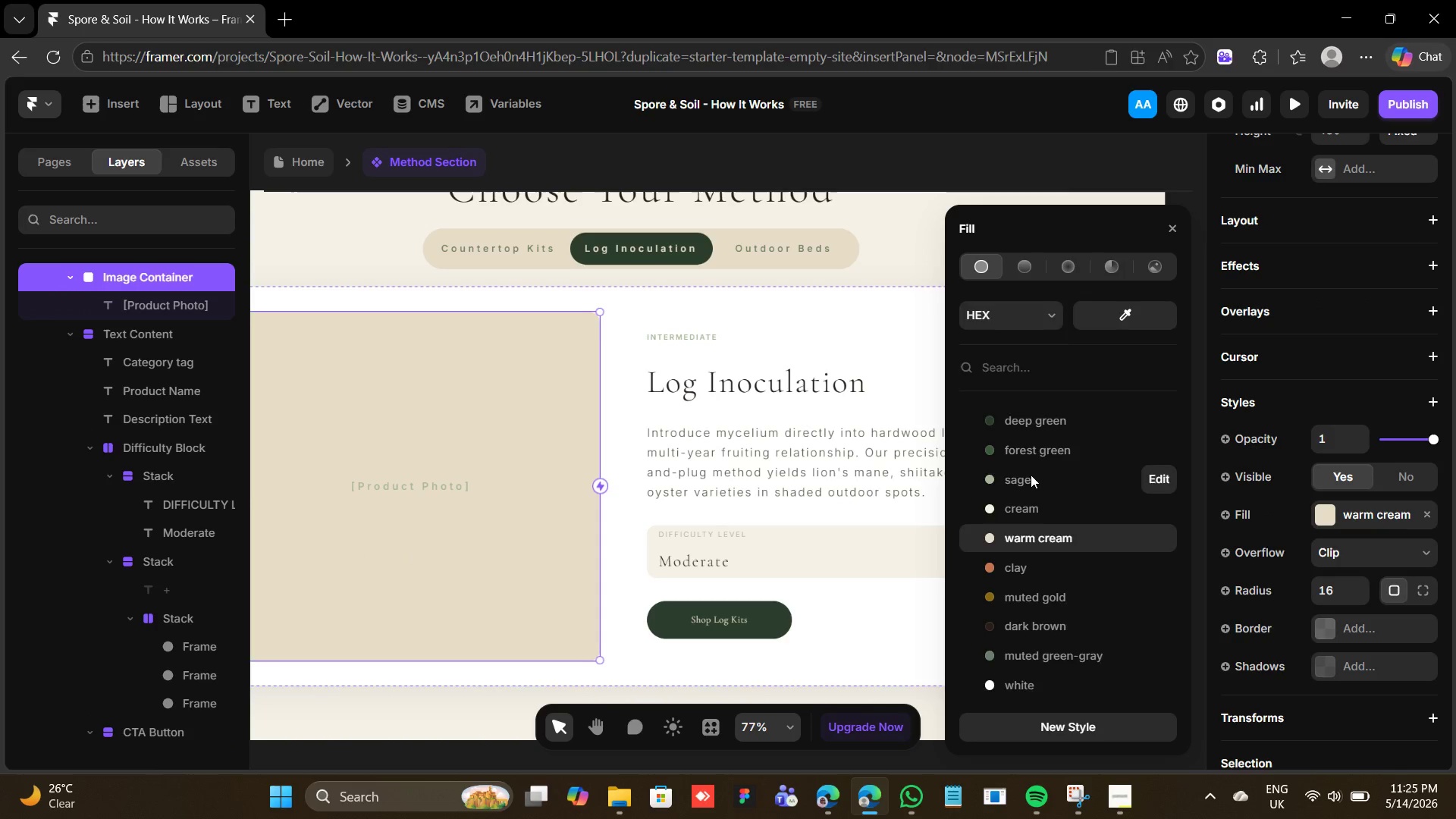 
scroll: coordinate [1031, 474], scroll_direction: up, amount: 3.0
 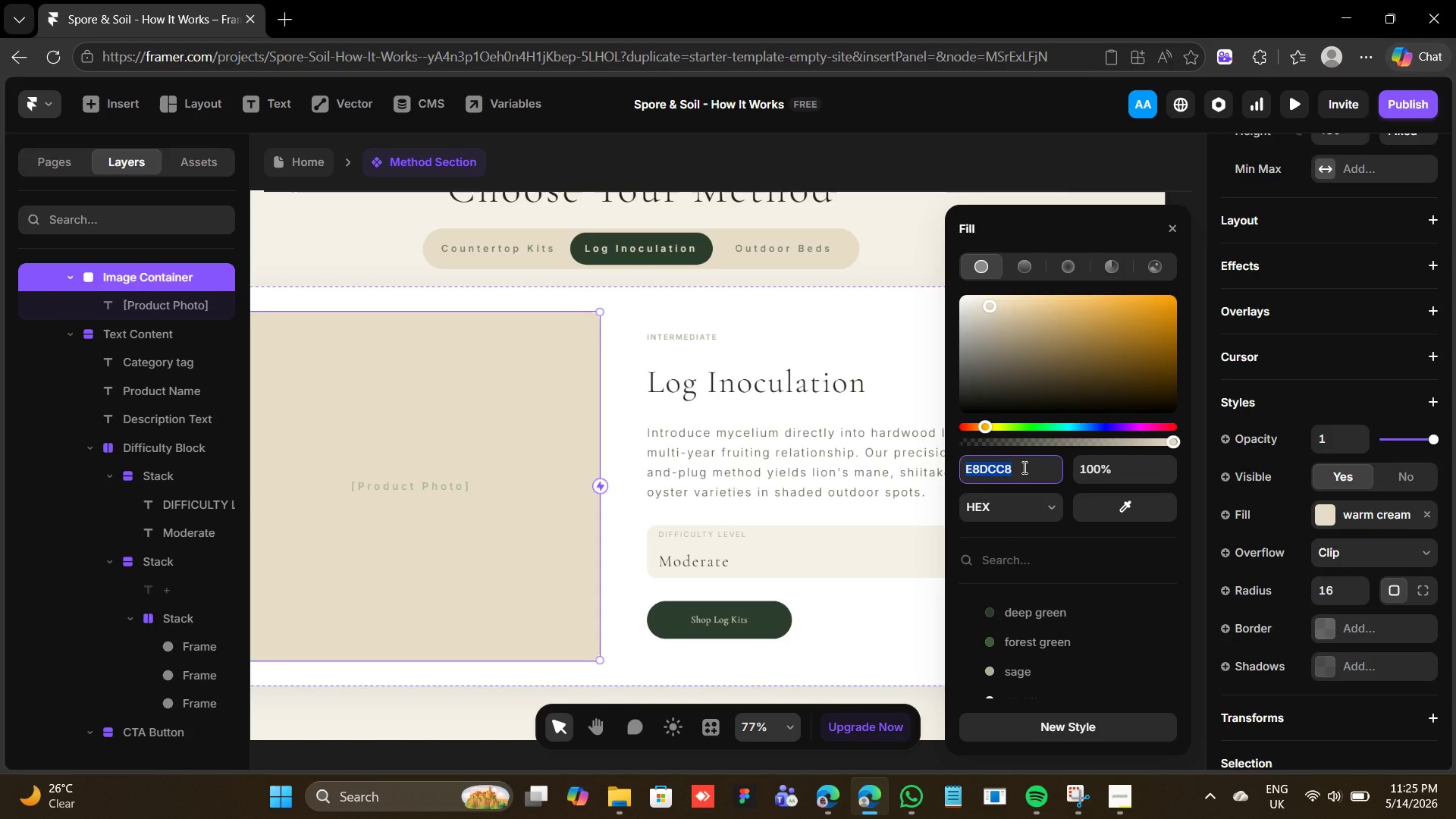 
type(d4c9b5)
 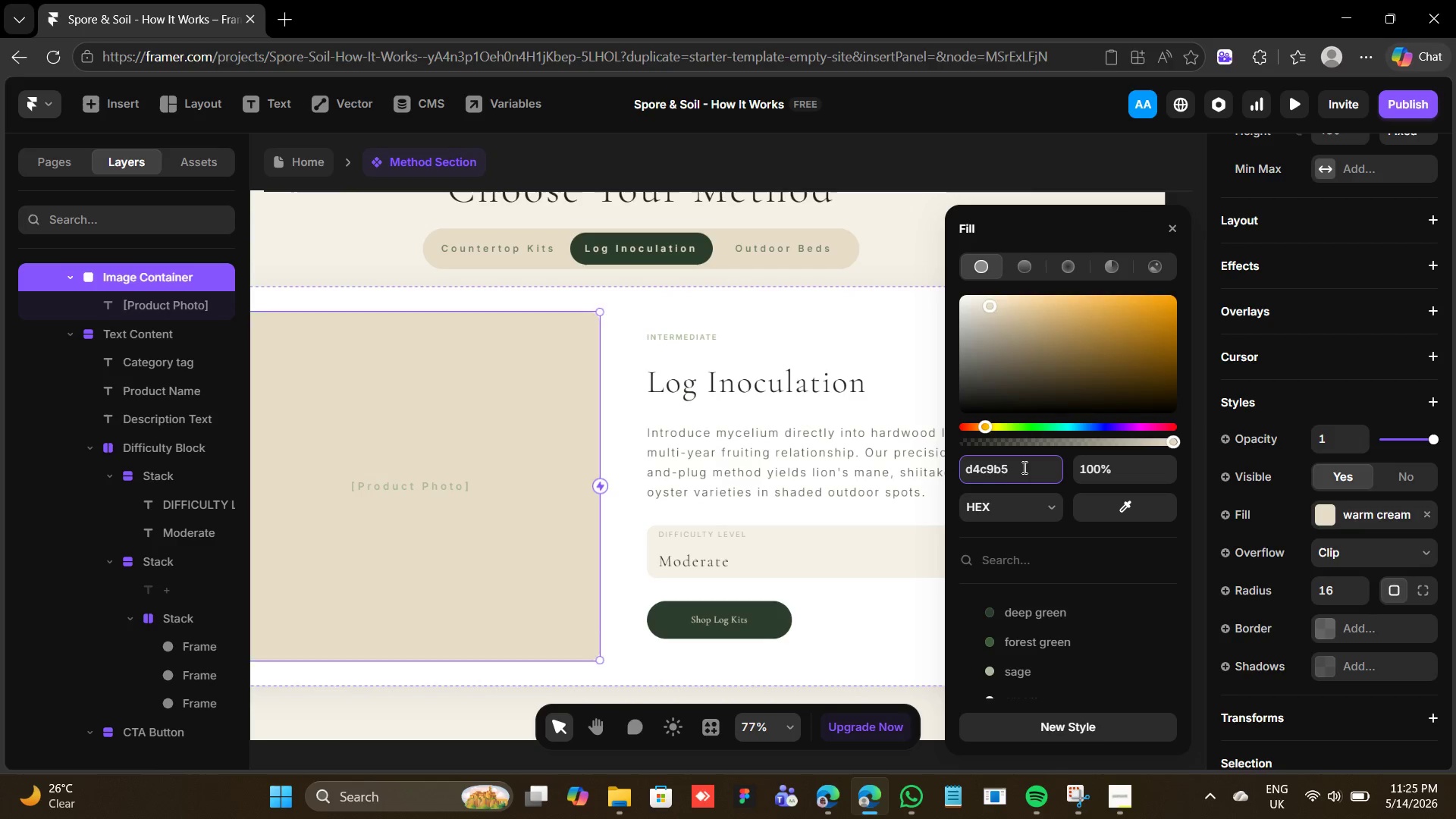 
key(Enter)
 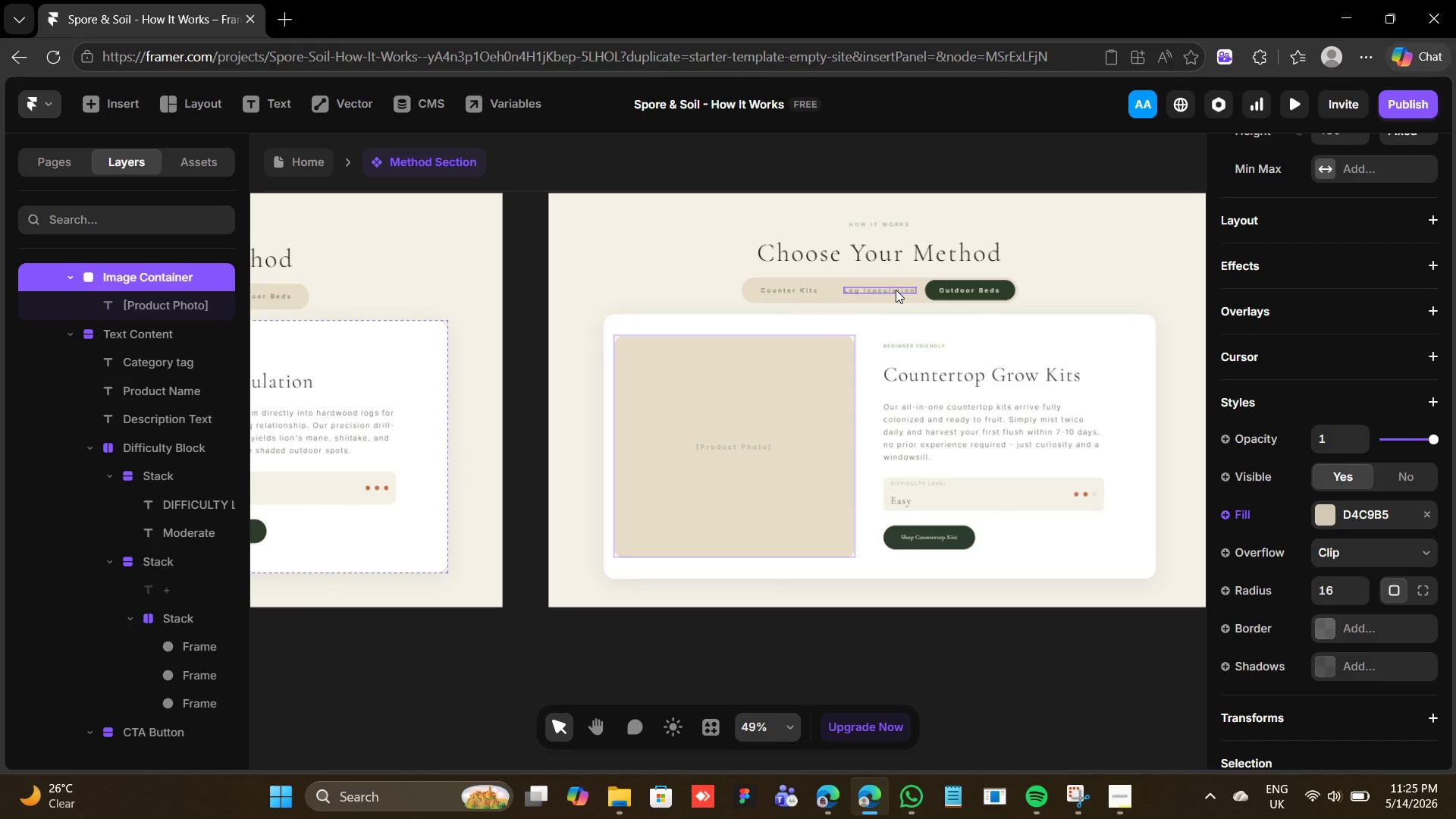 
wait(10.97)
 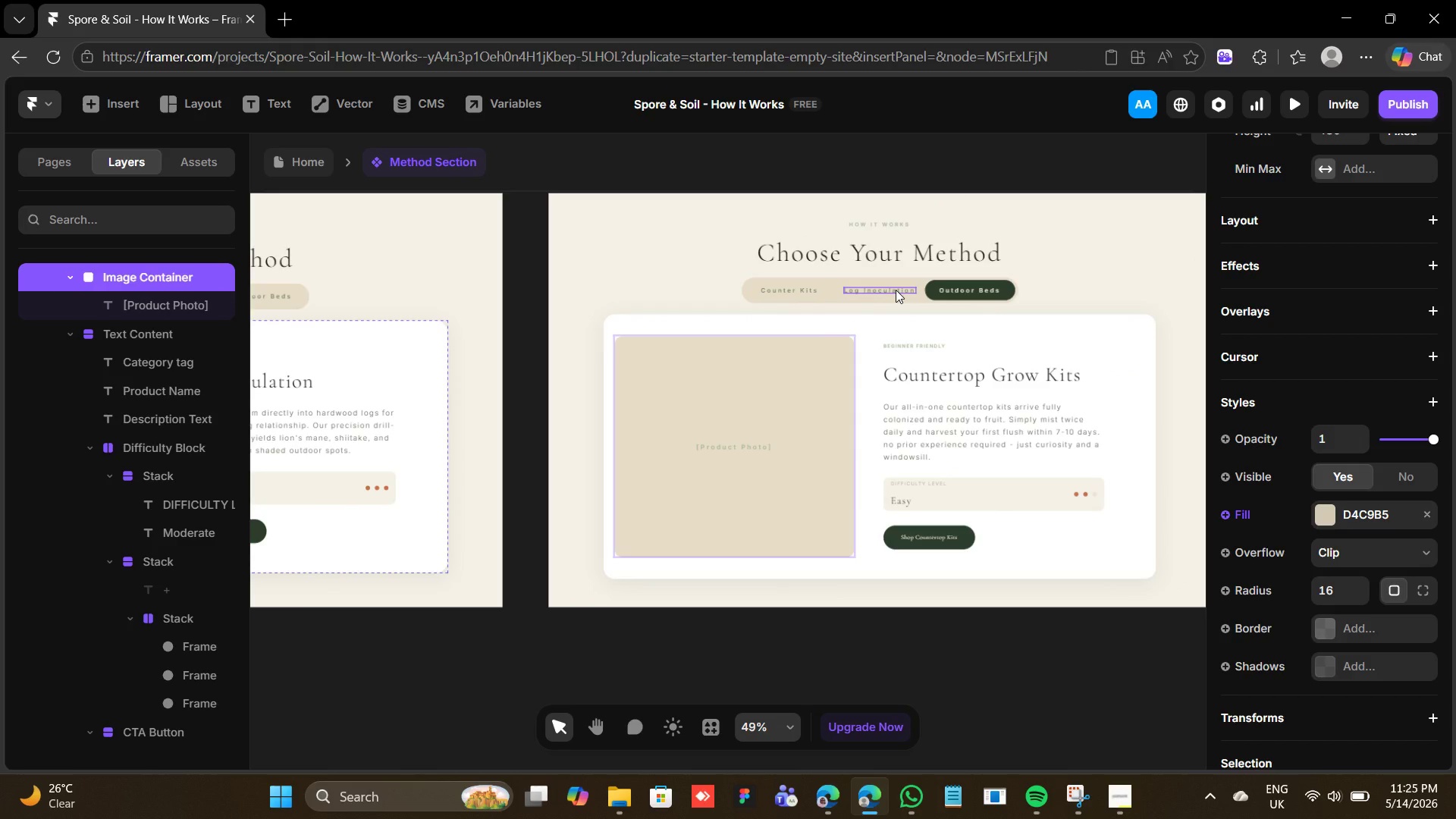 
left_click([739, 438])
 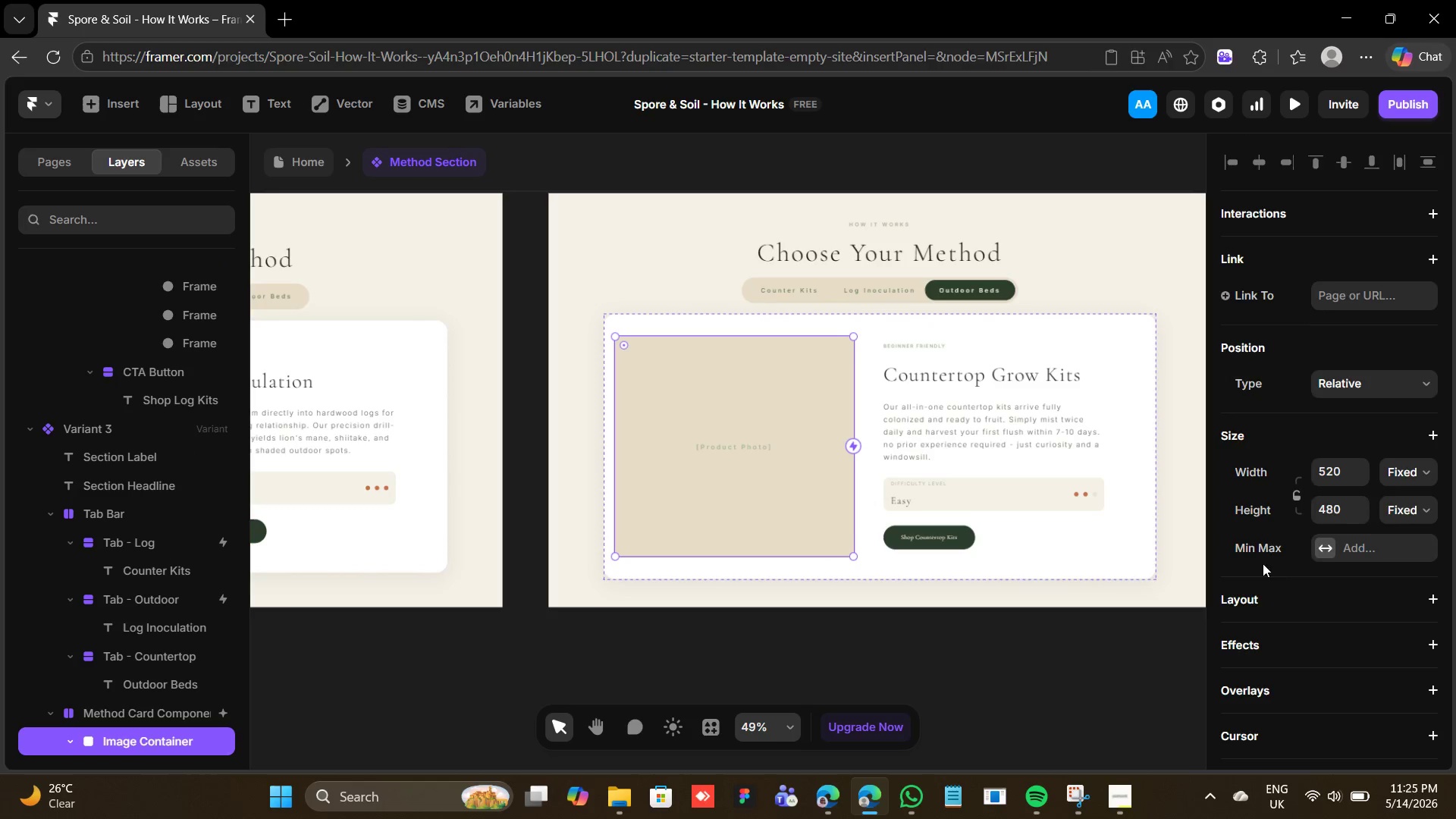 
scroll: coordinate [1263, 571], scroll_direction: down, amount: 4.0
 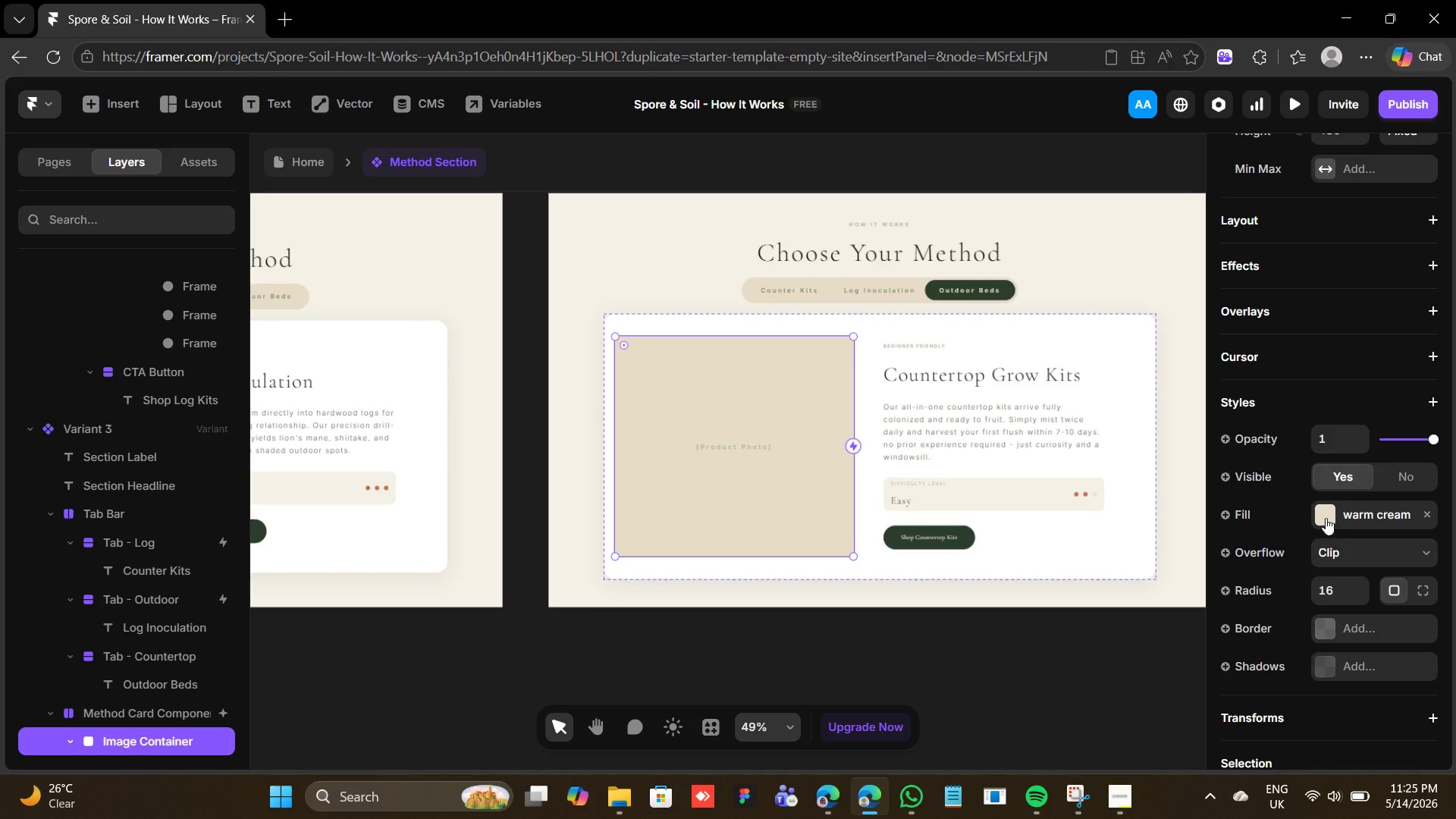 
left_click([1326, 518])
 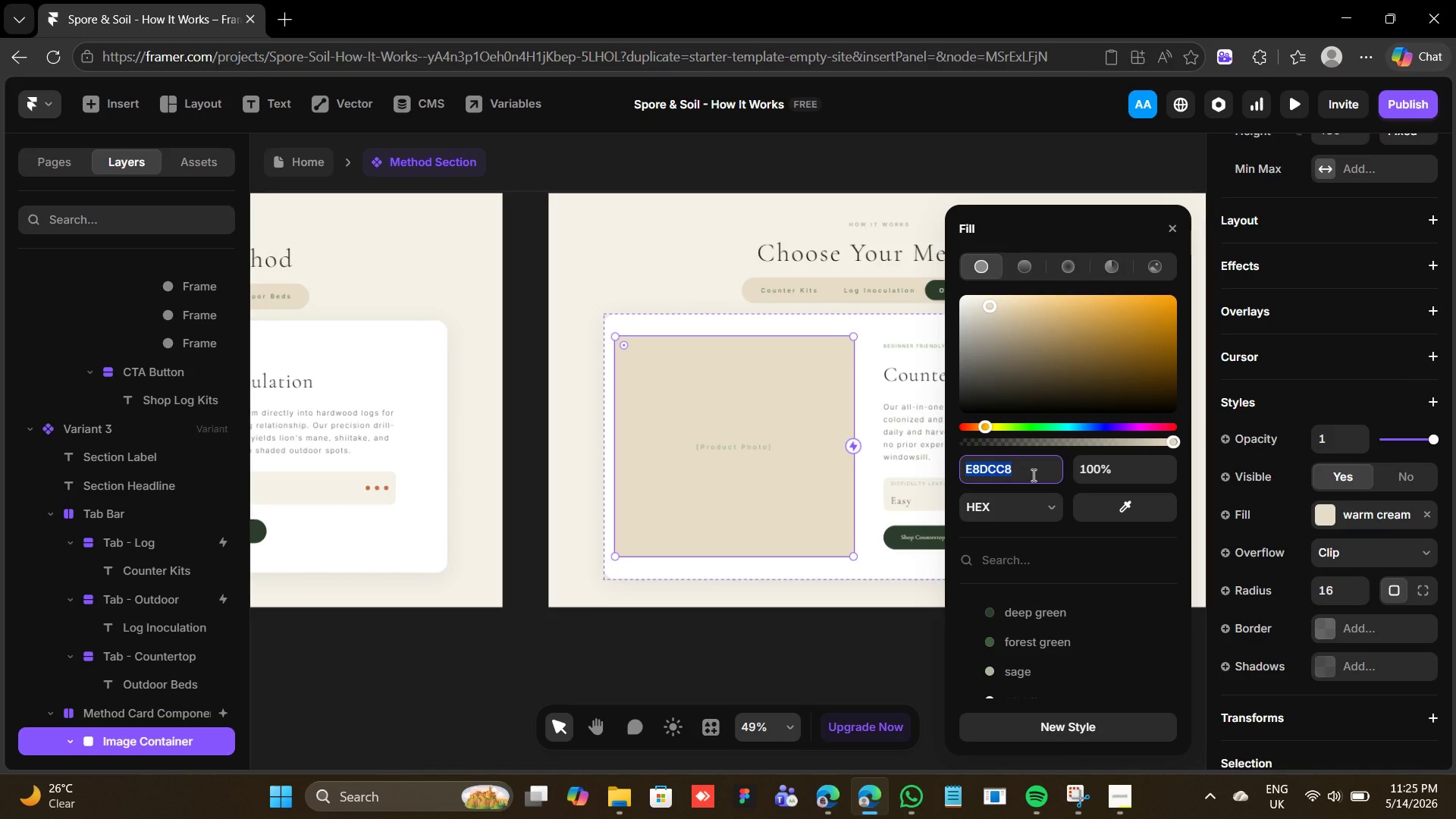 
type(c8bfa8)
 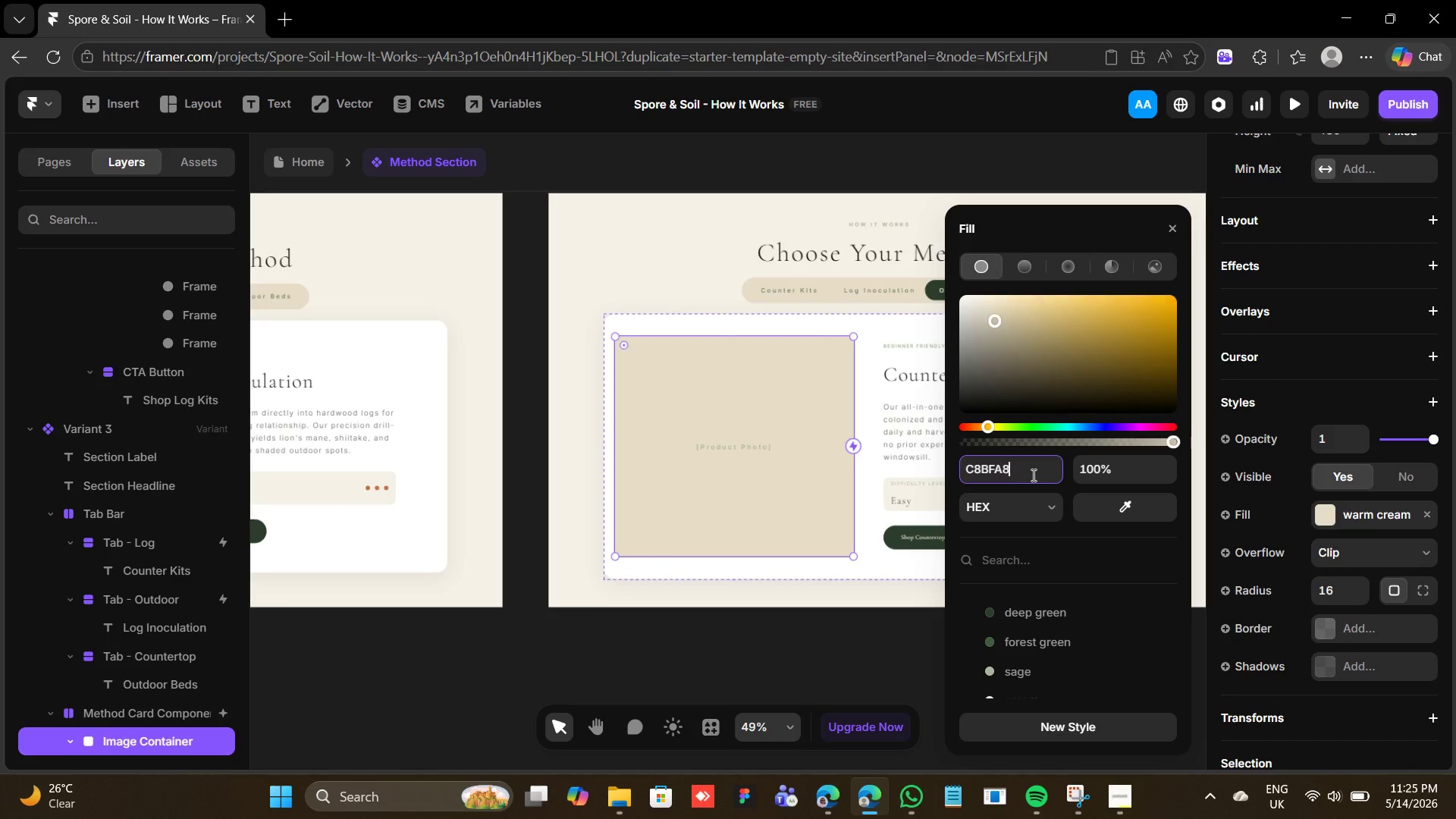 
key(Enter)
 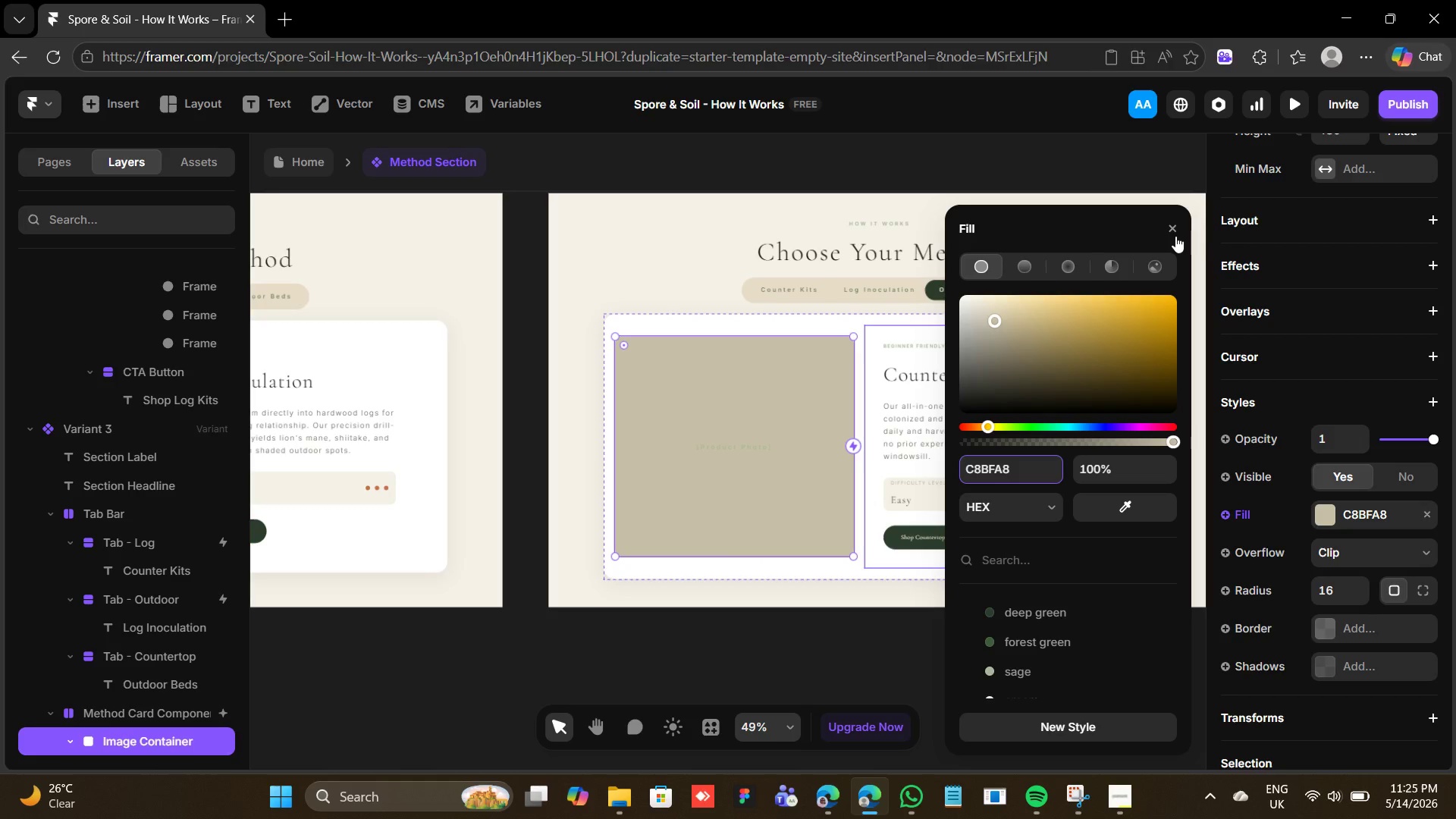 
left_click([1175, 234])
 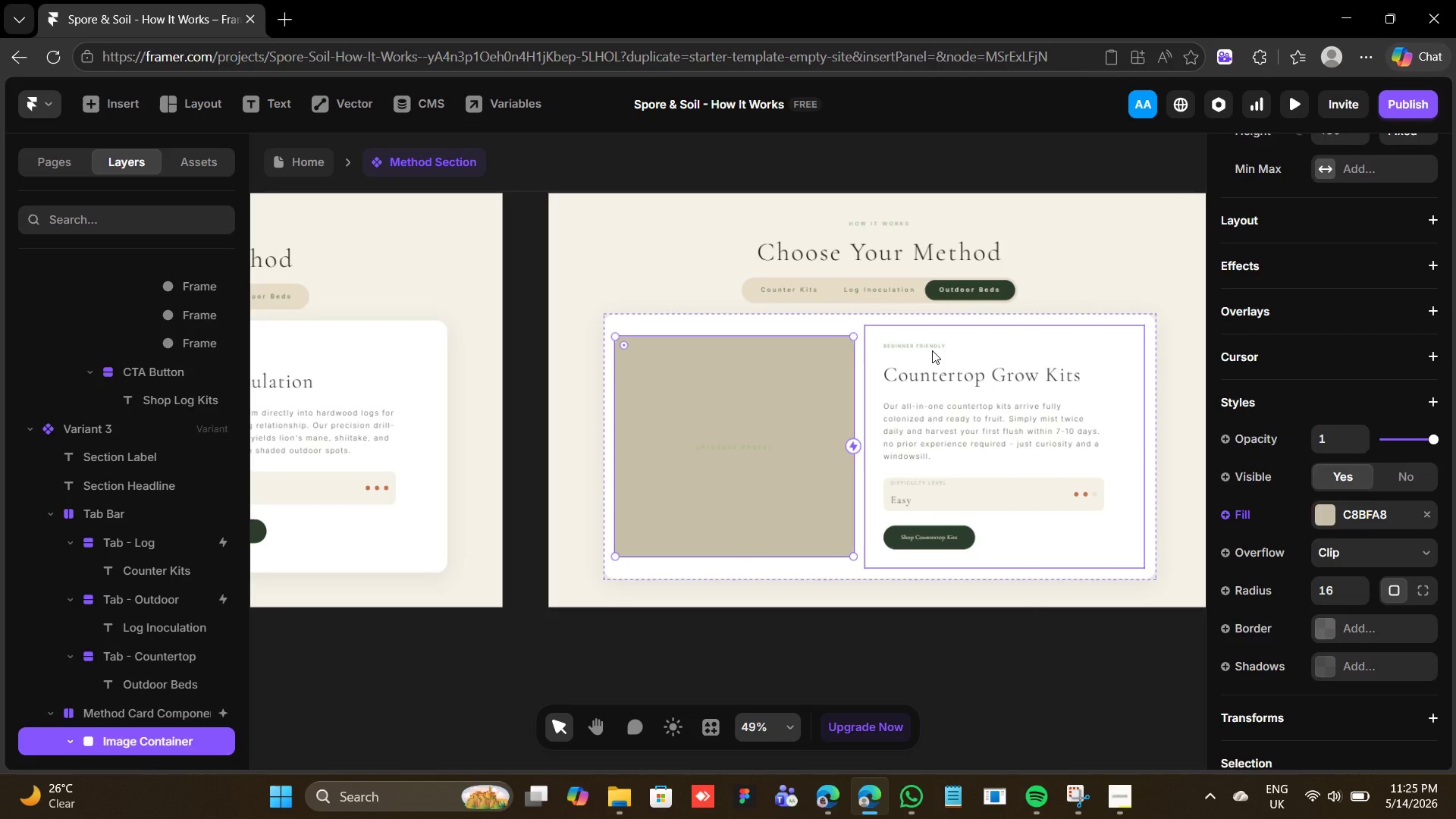 
double_click([932, 350])
 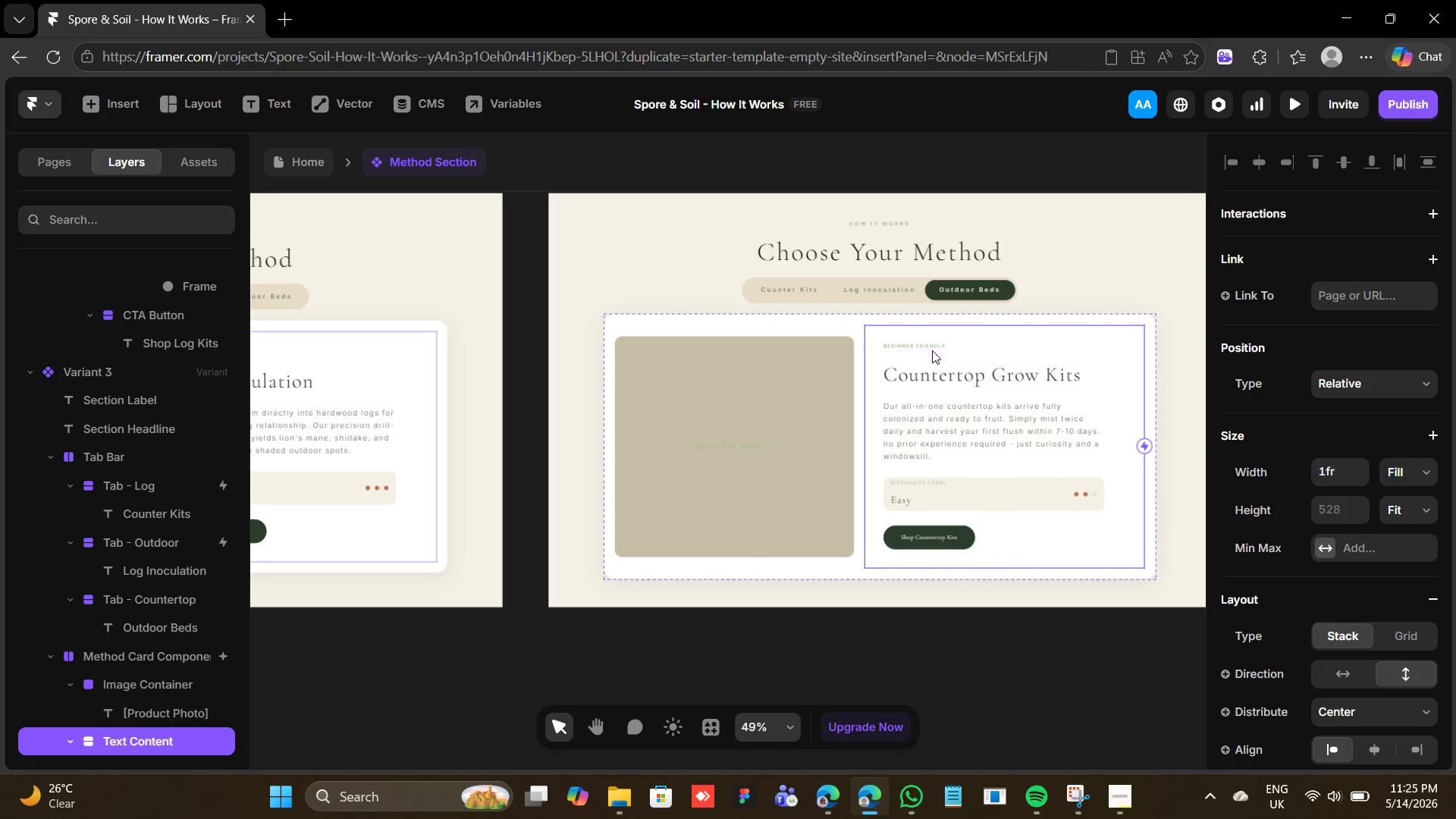 
triple_click([932, 350])
 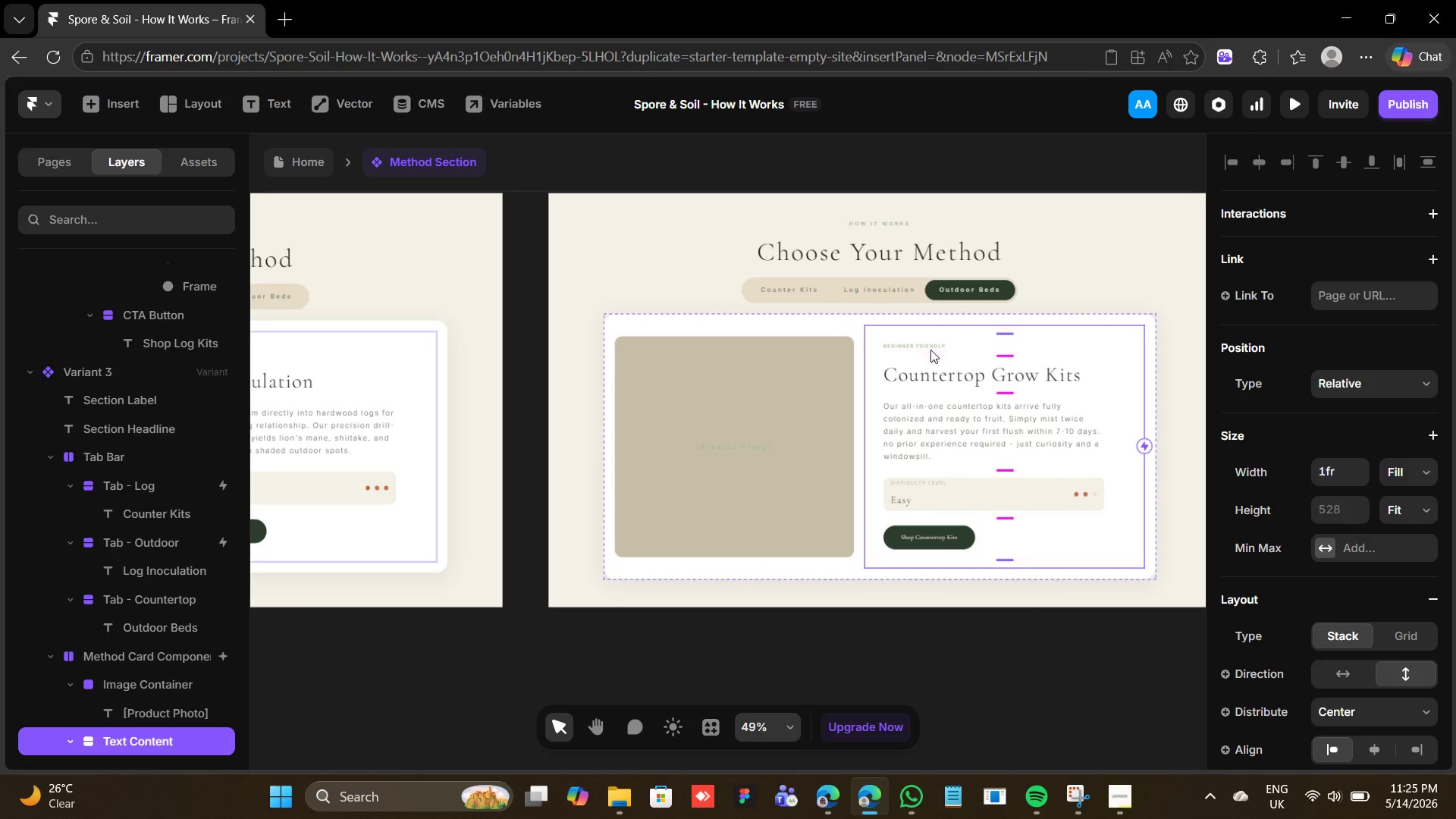 
triple_click([930, 350])
 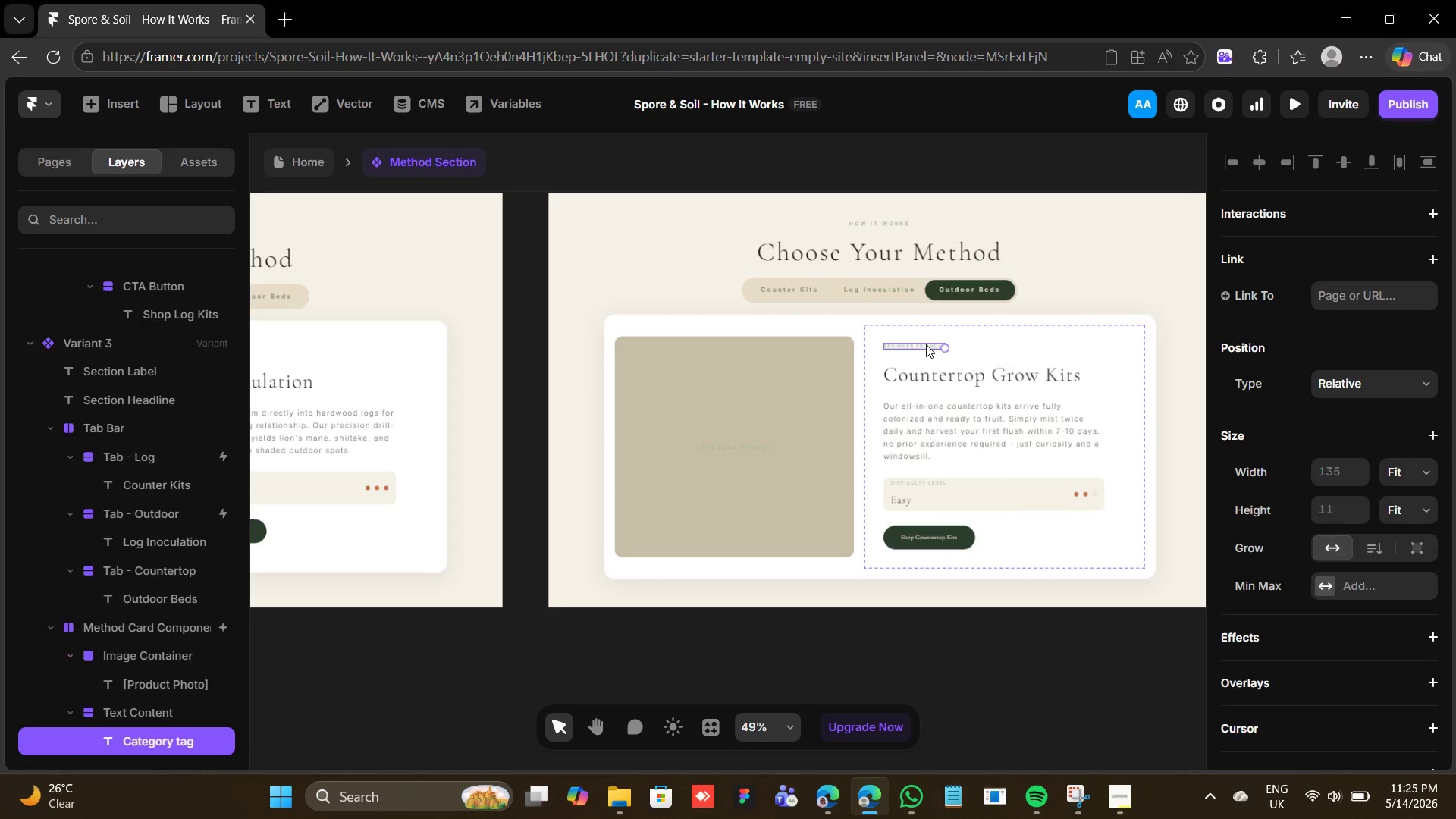 
double_click([926, 344])
 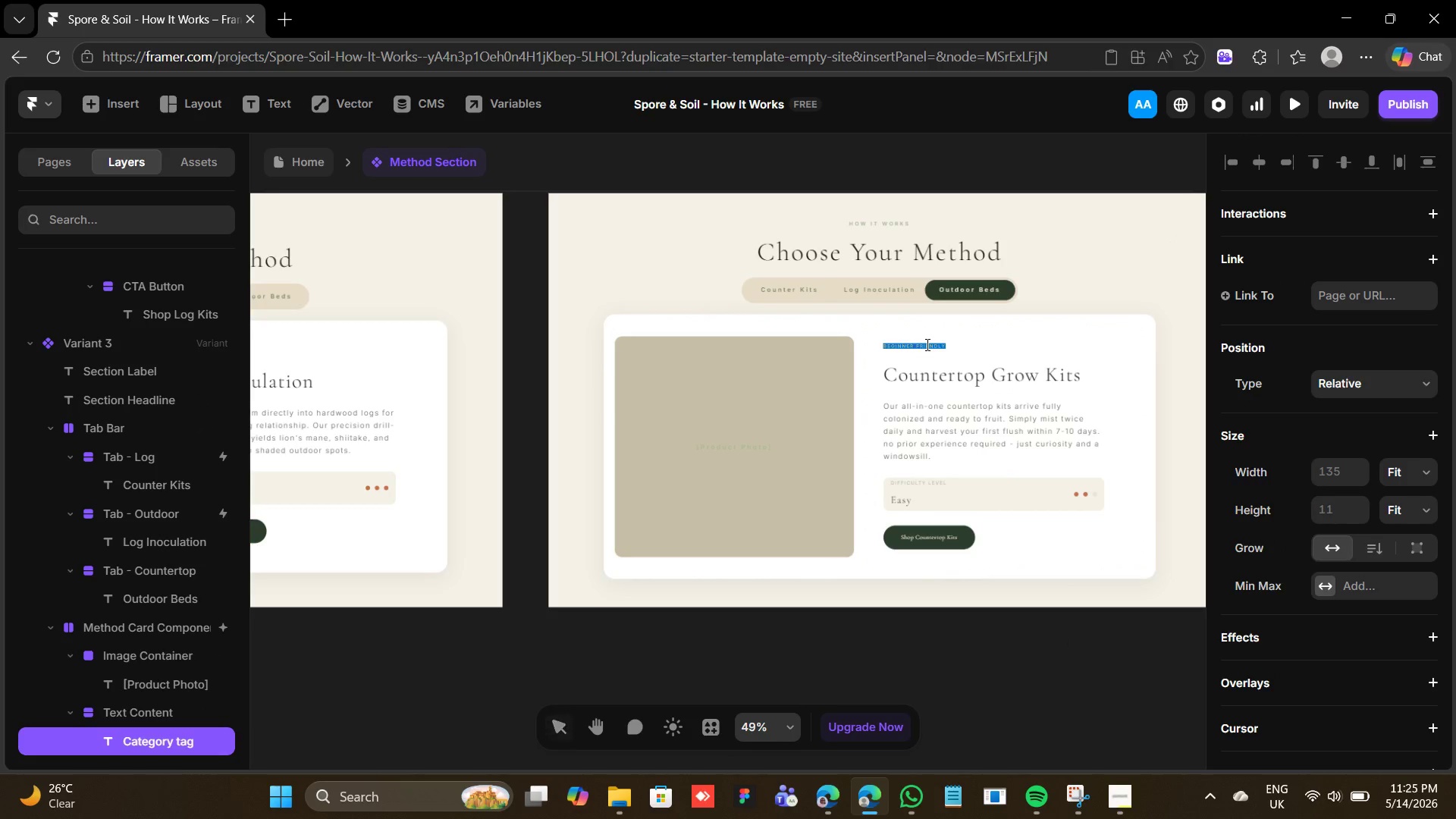 
triple_click([926, 344])
 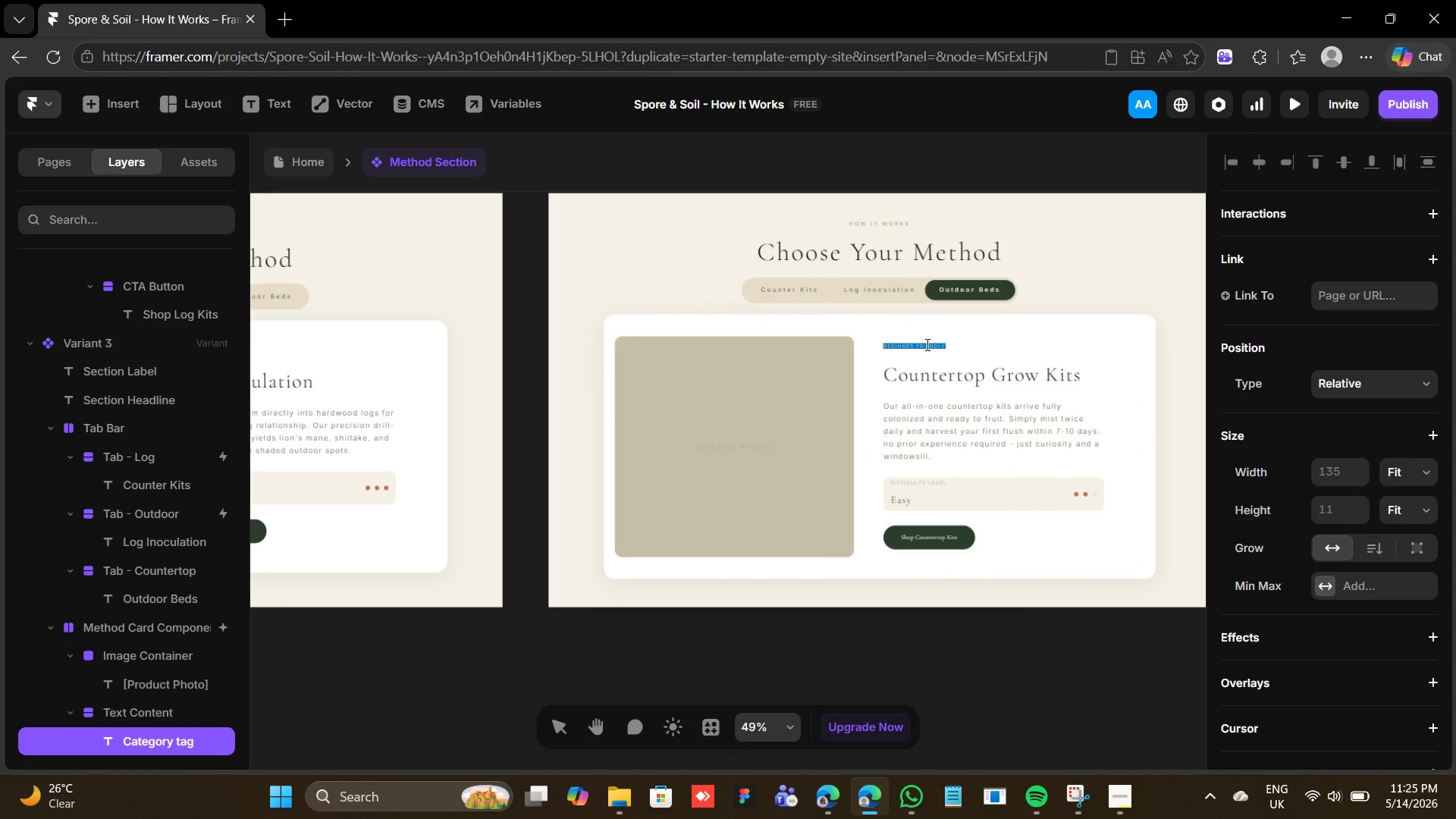 
triple_click([926, 344])
 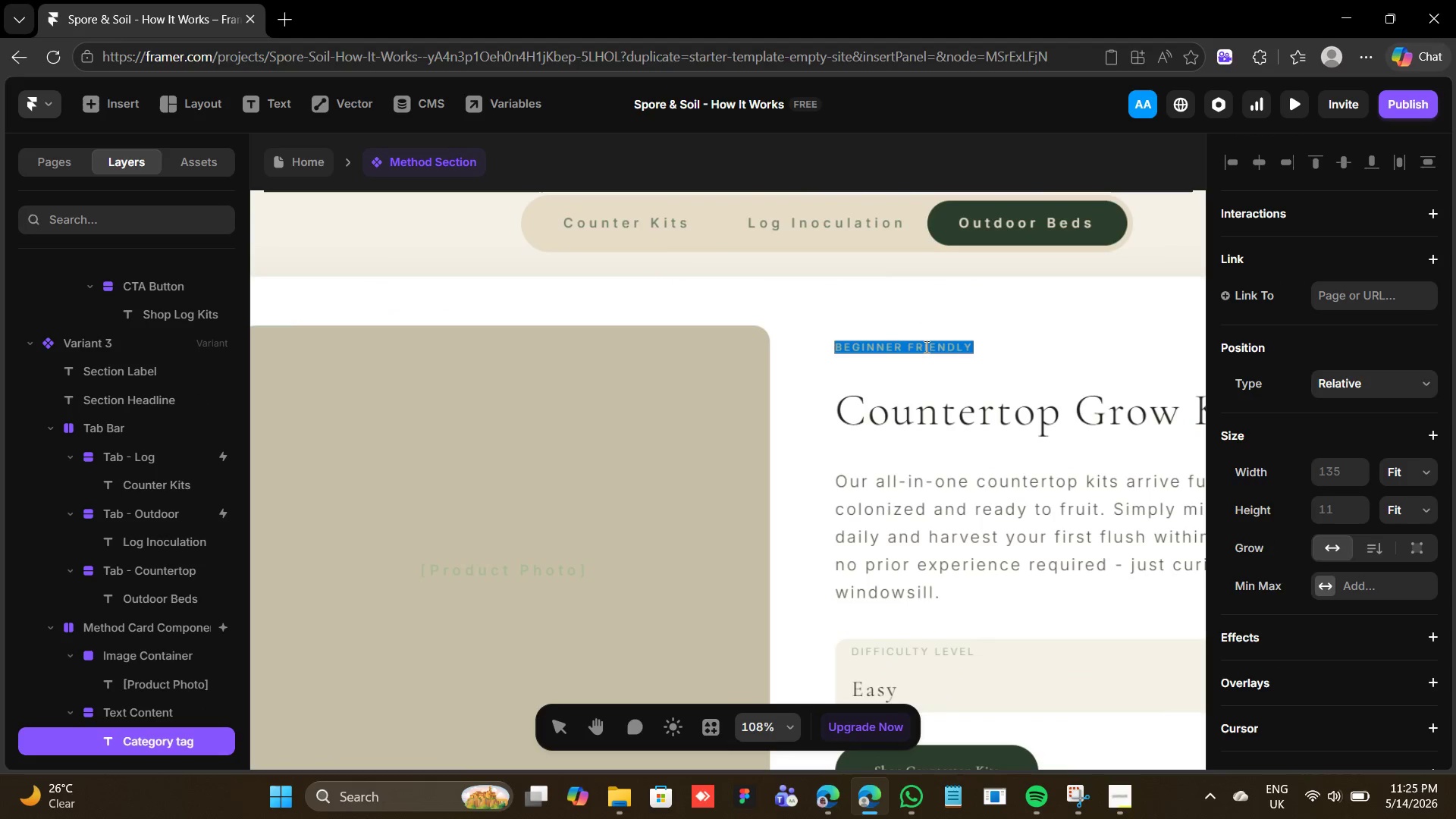 
type(ADVANCED)
 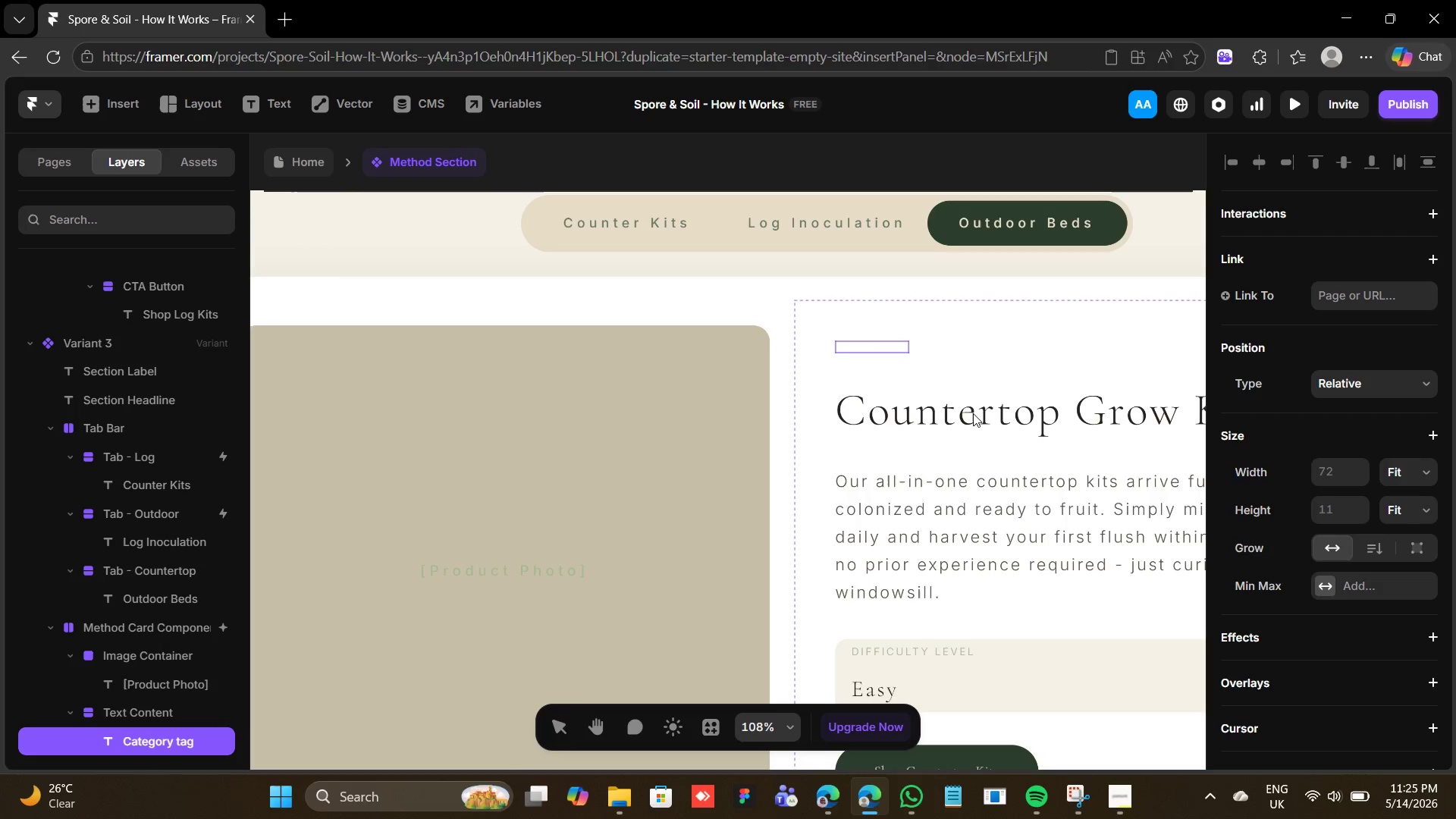 
double_click([973, 413])
 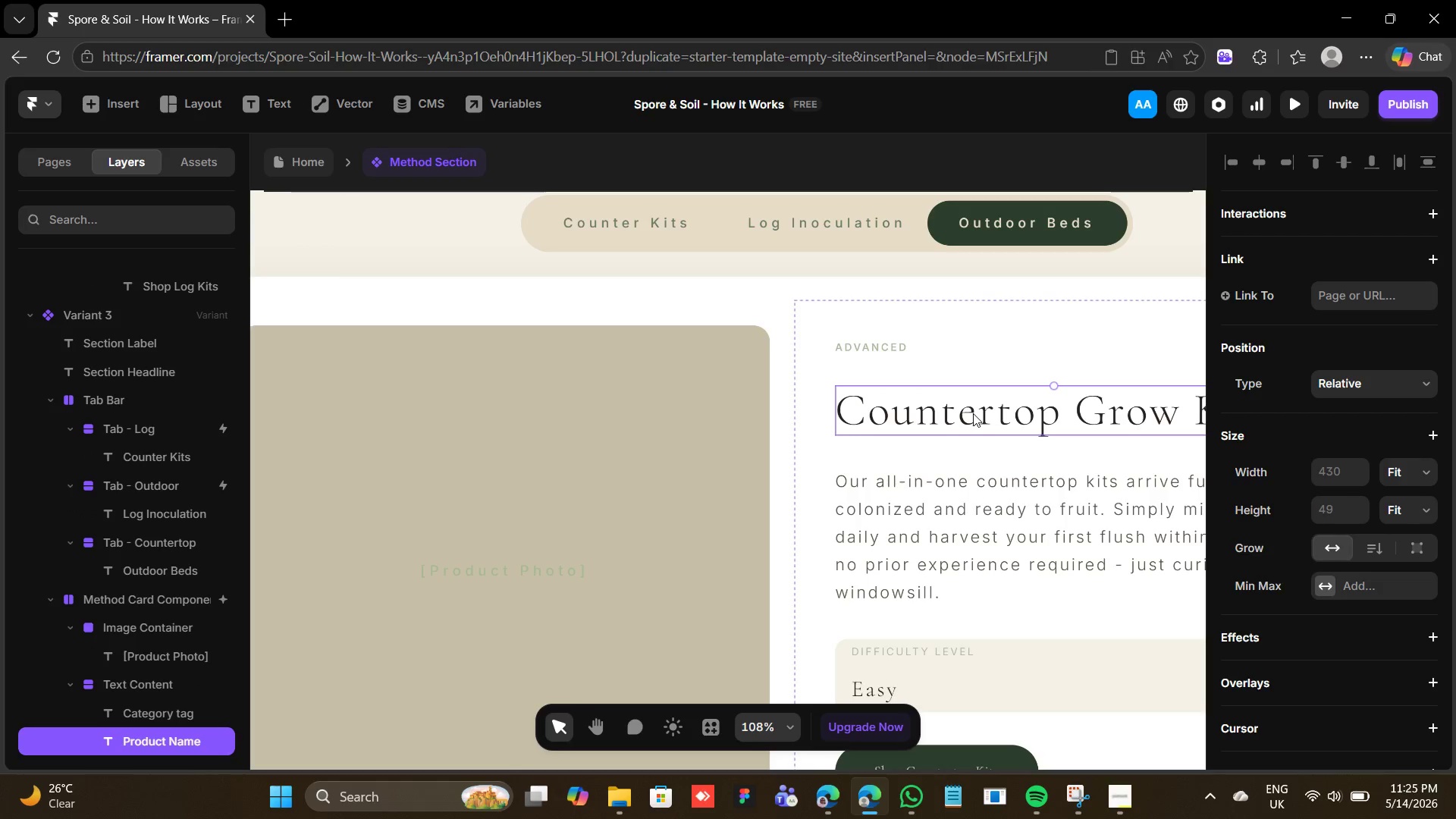 
triple_click([973, 413])
 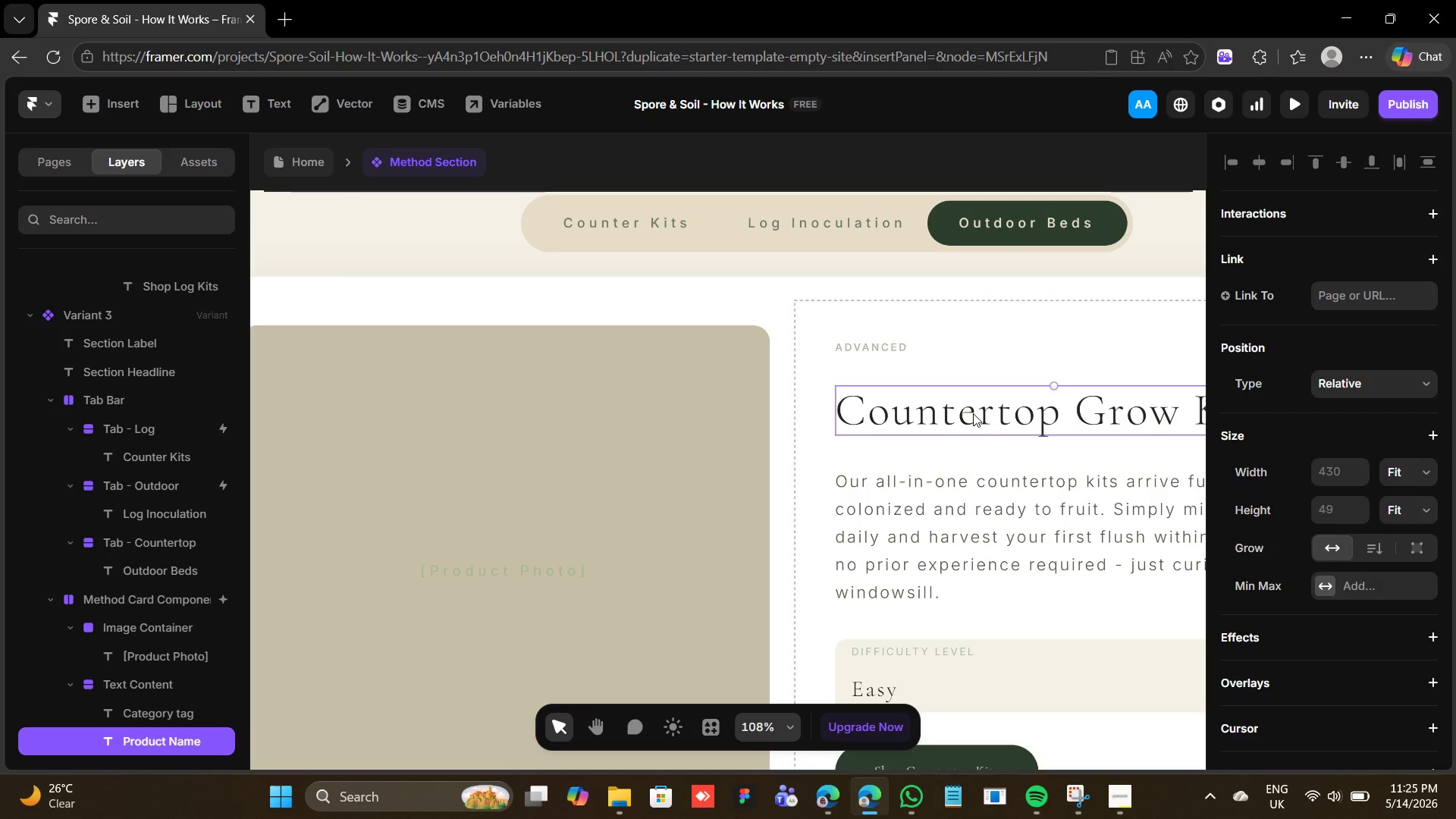 
triple_click([973, 413])
 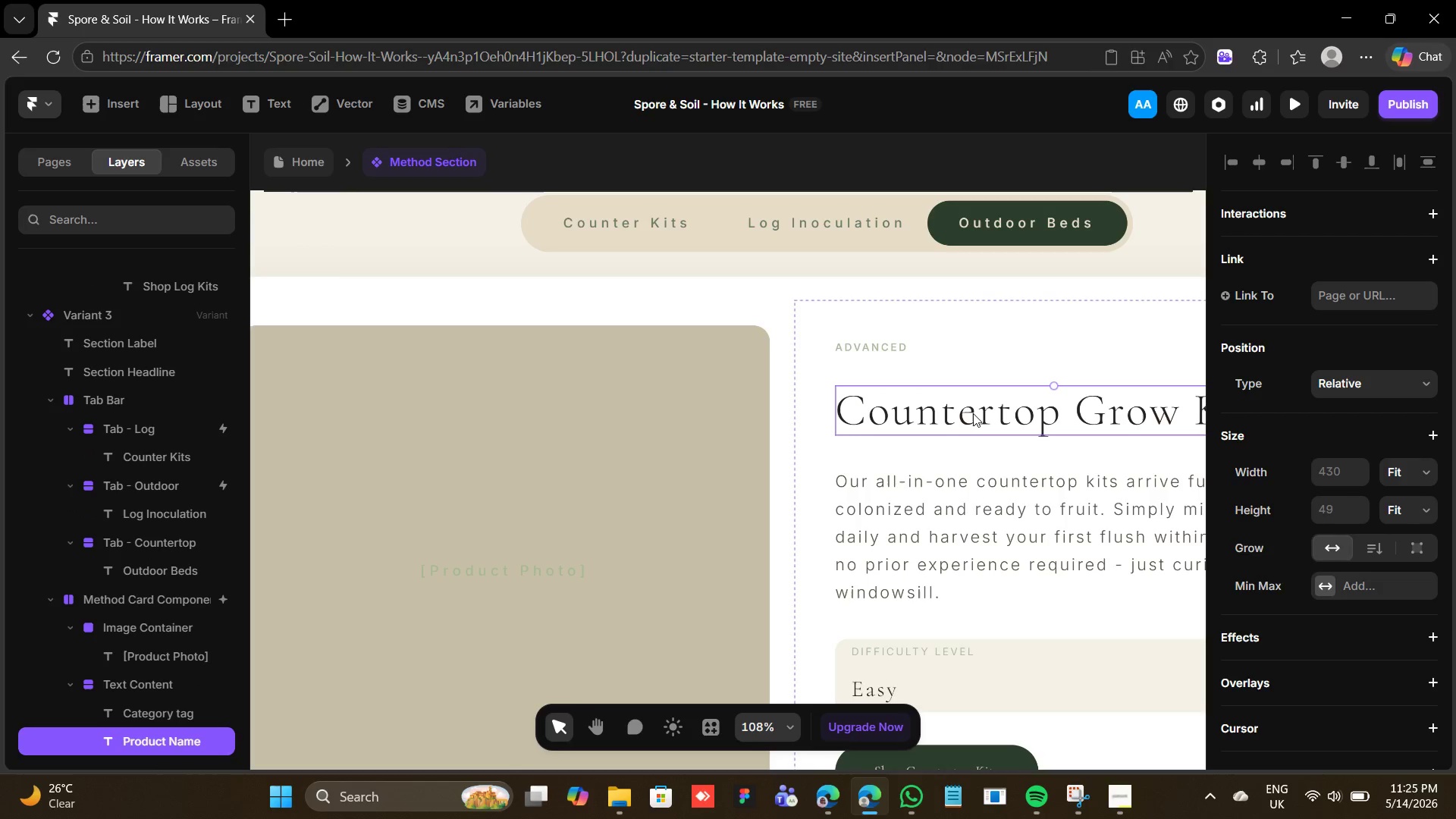 
triple_click([973, 413])
 